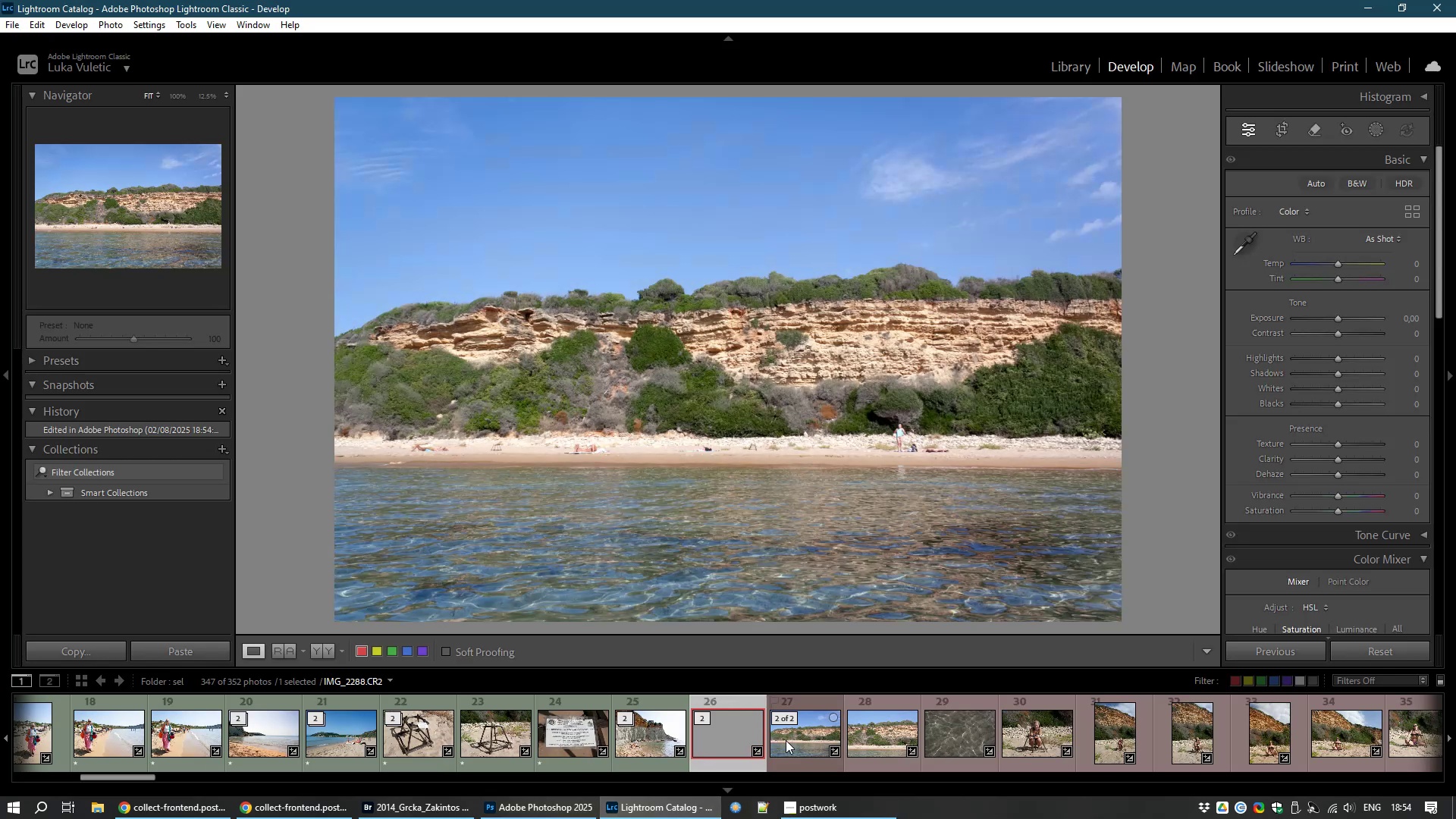 
right_click([731, 738])
 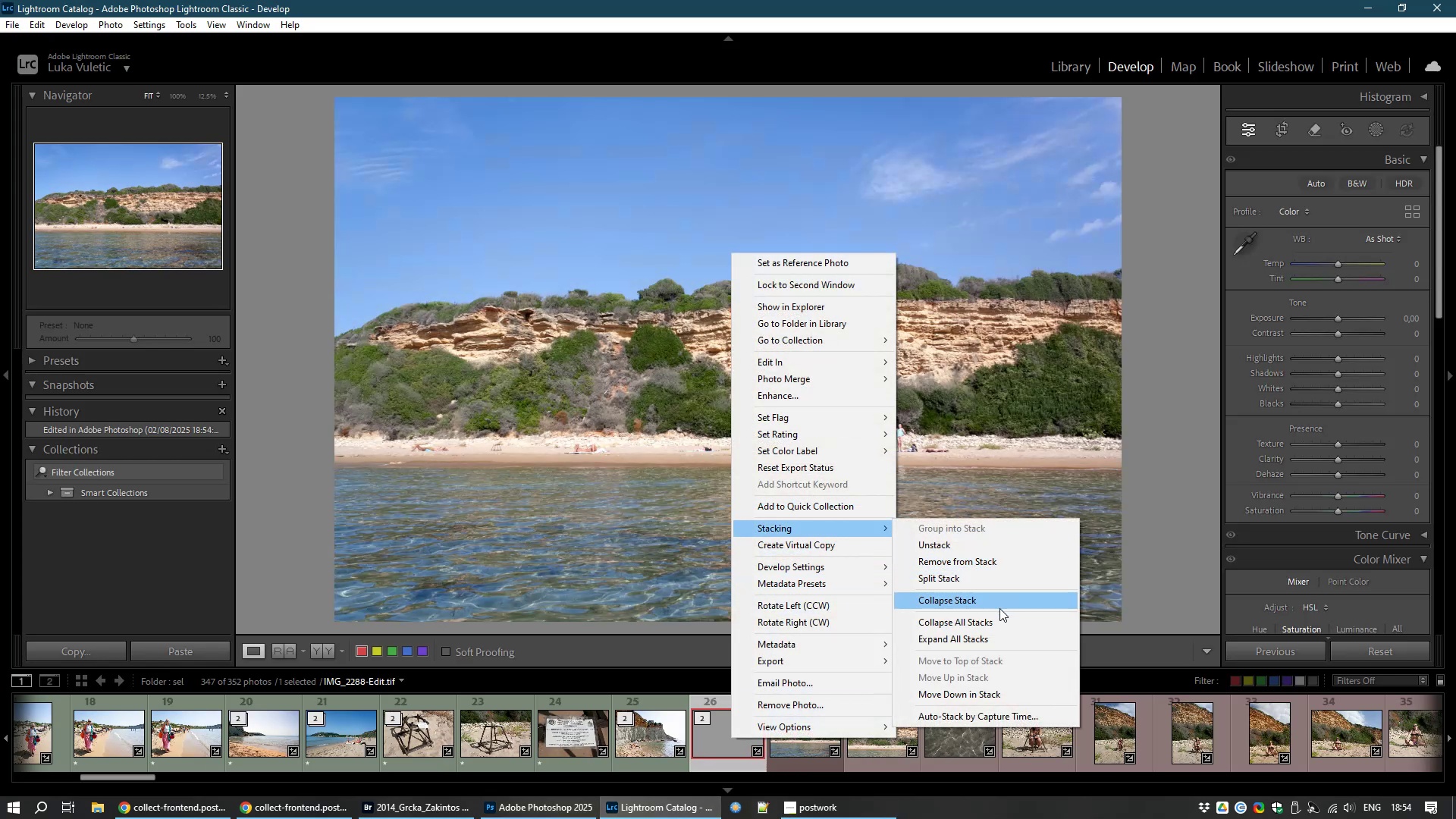 
left_click([990, 600])
 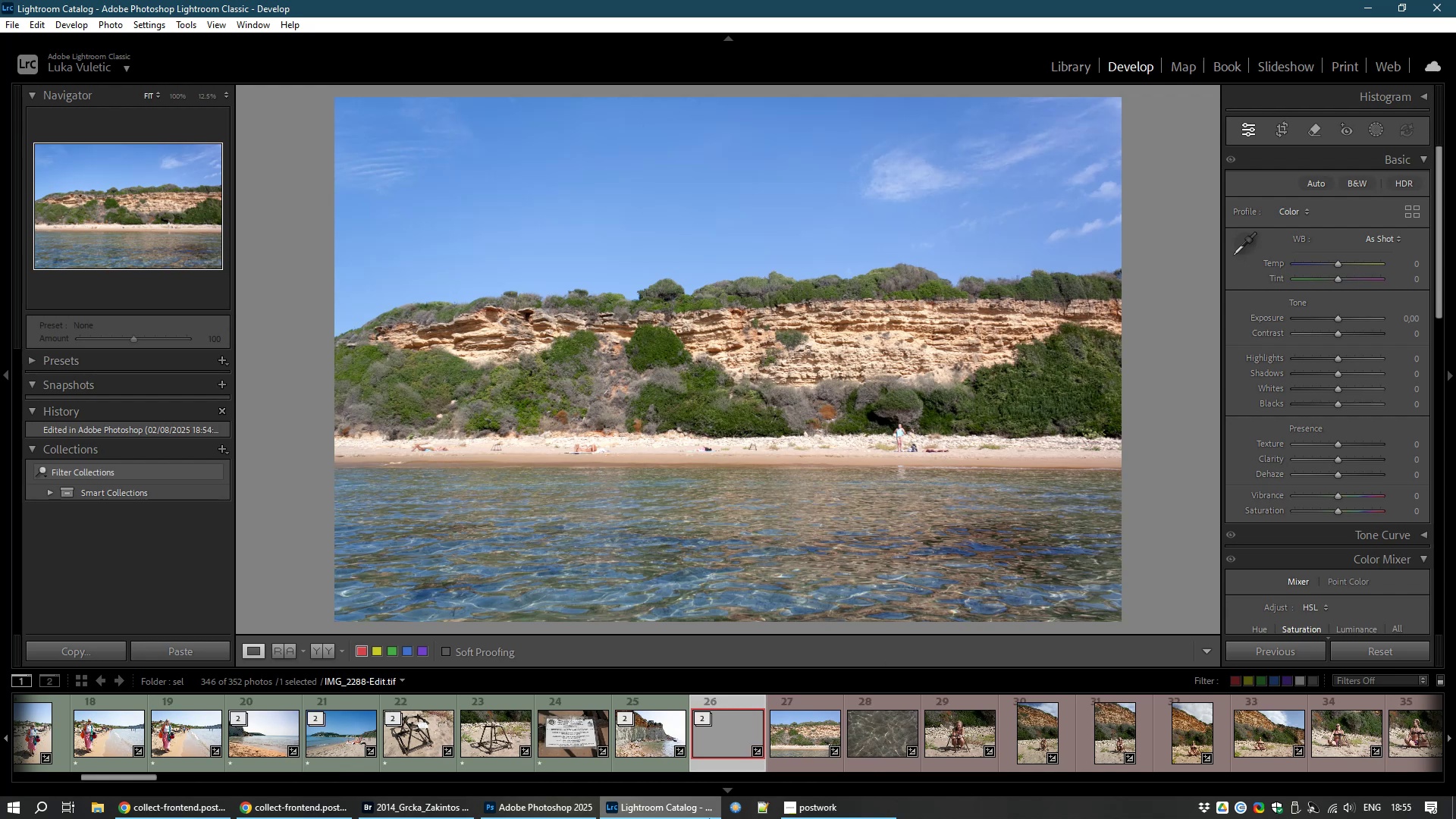 
left_click([802, 745])
 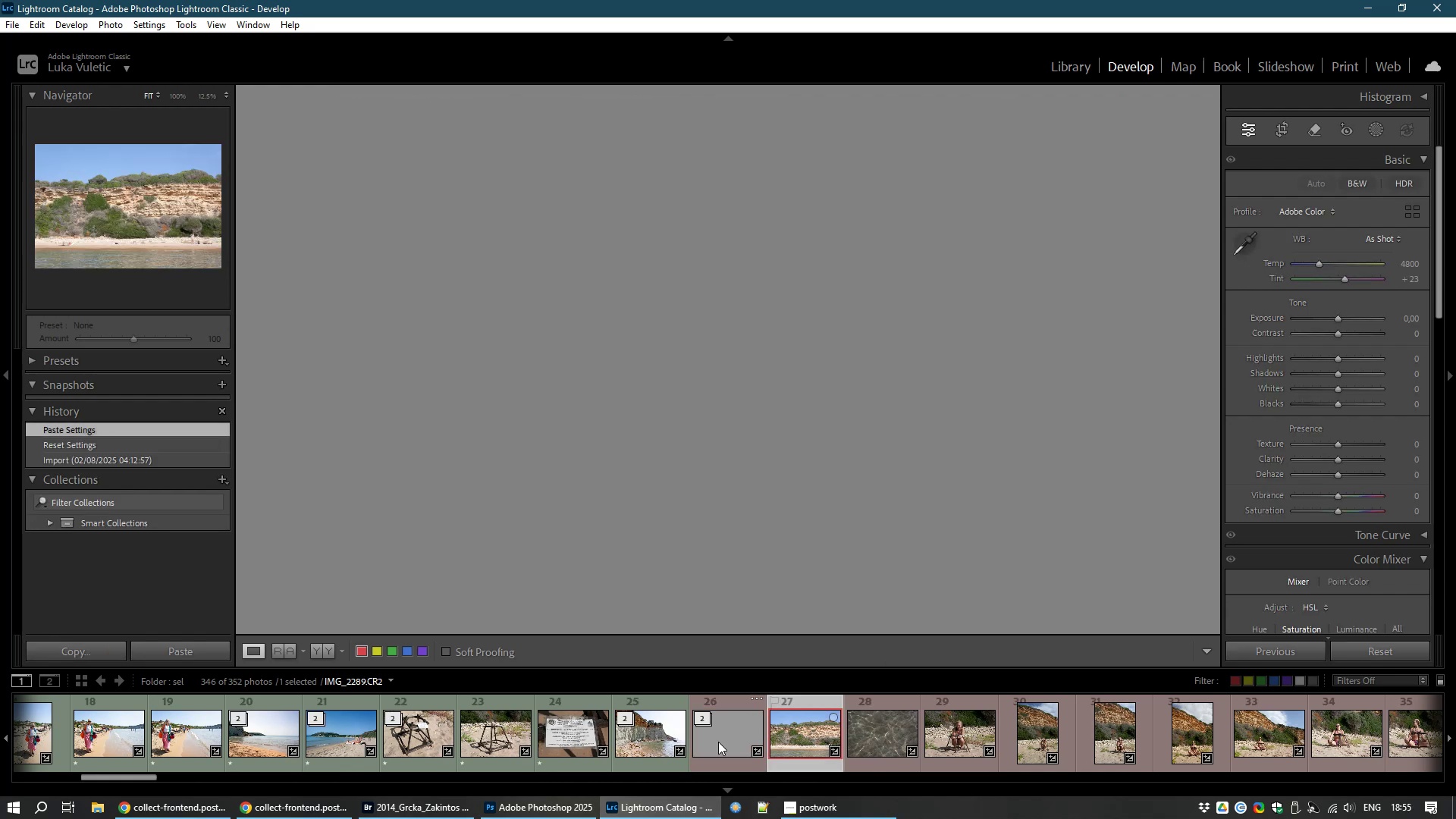 
left_click([718, 741])
 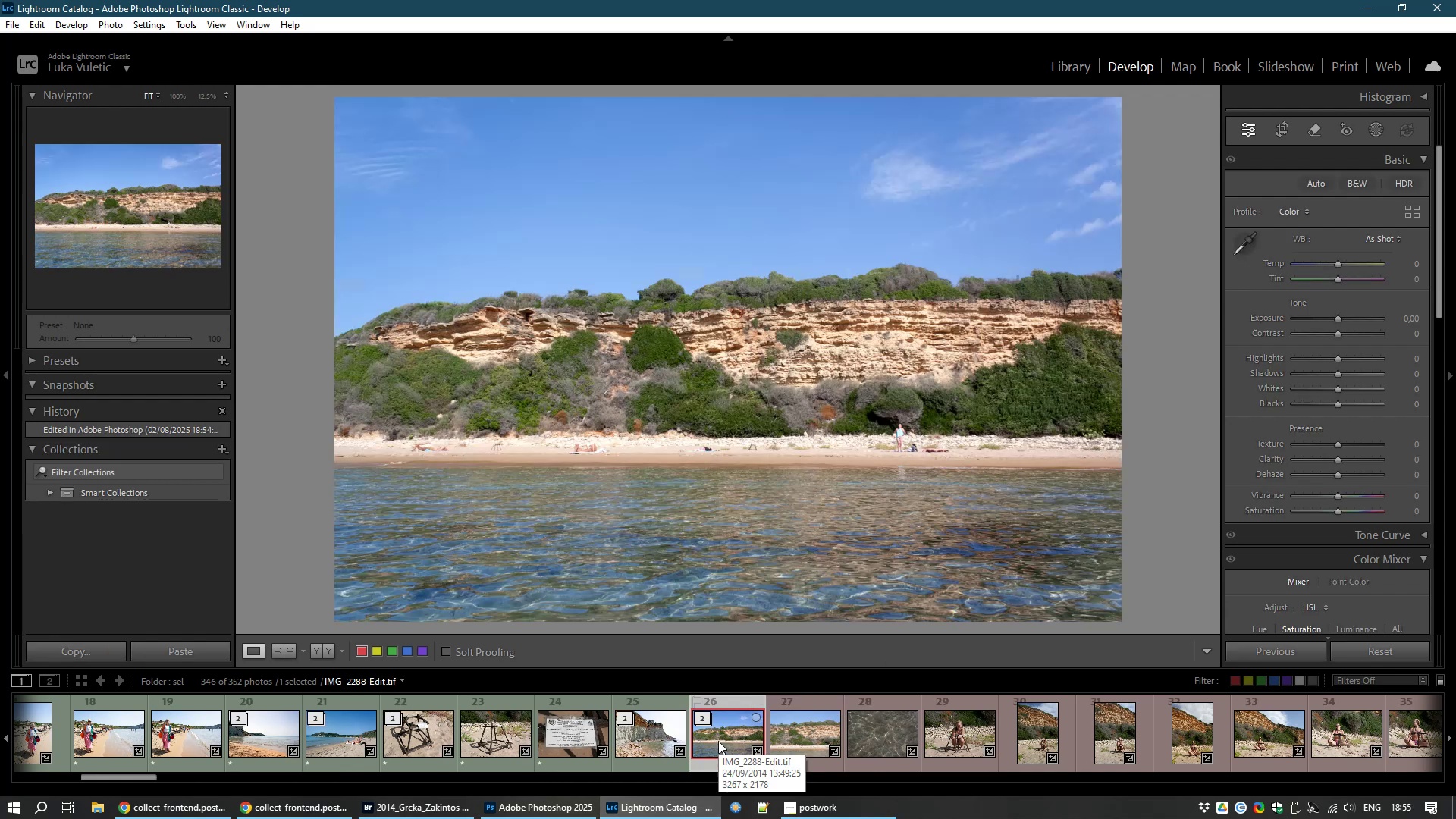 
type(81)
 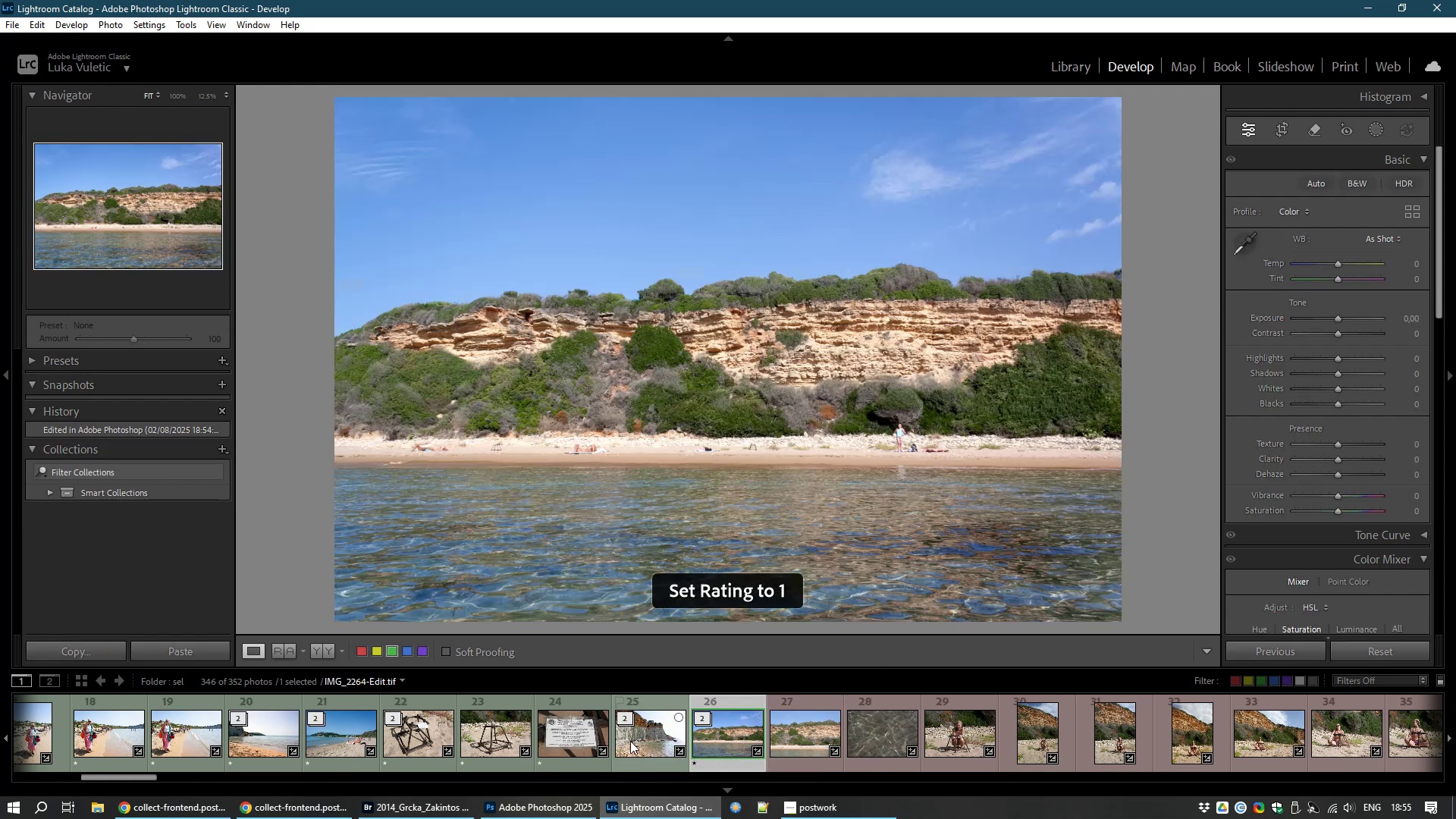 
left_click([629, 740])
 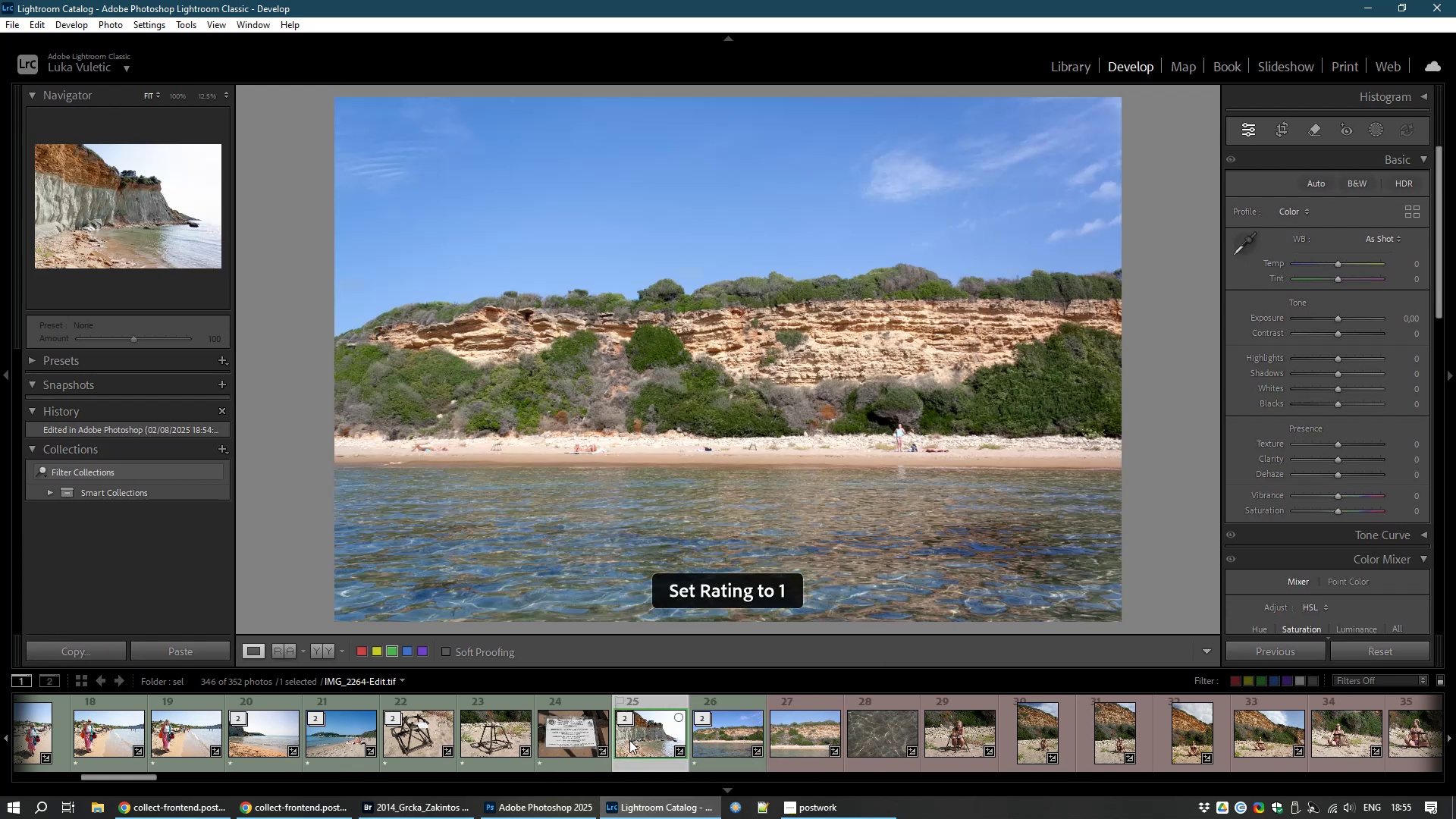 
key(1)
 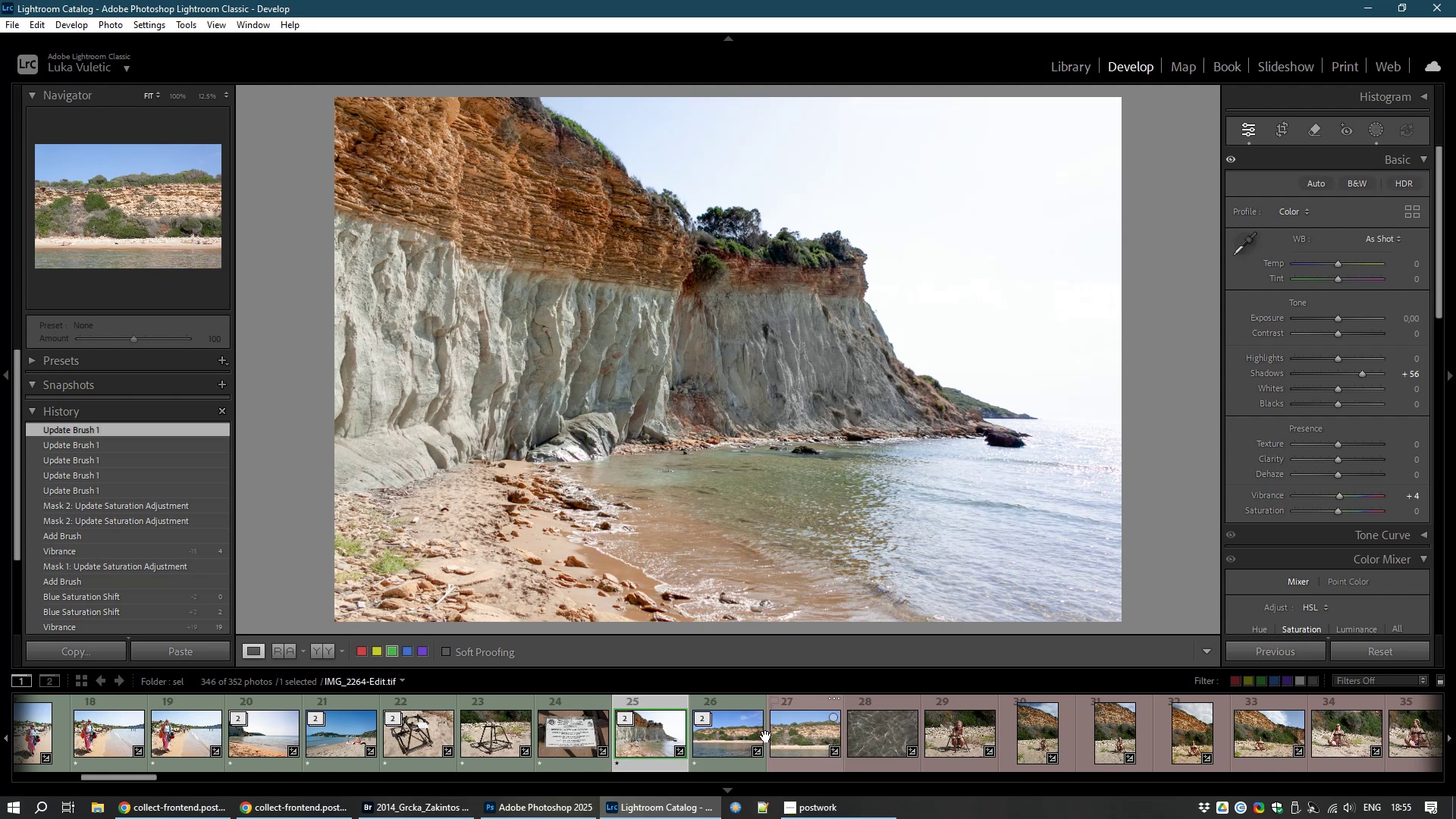 
left_click([814, 736])
 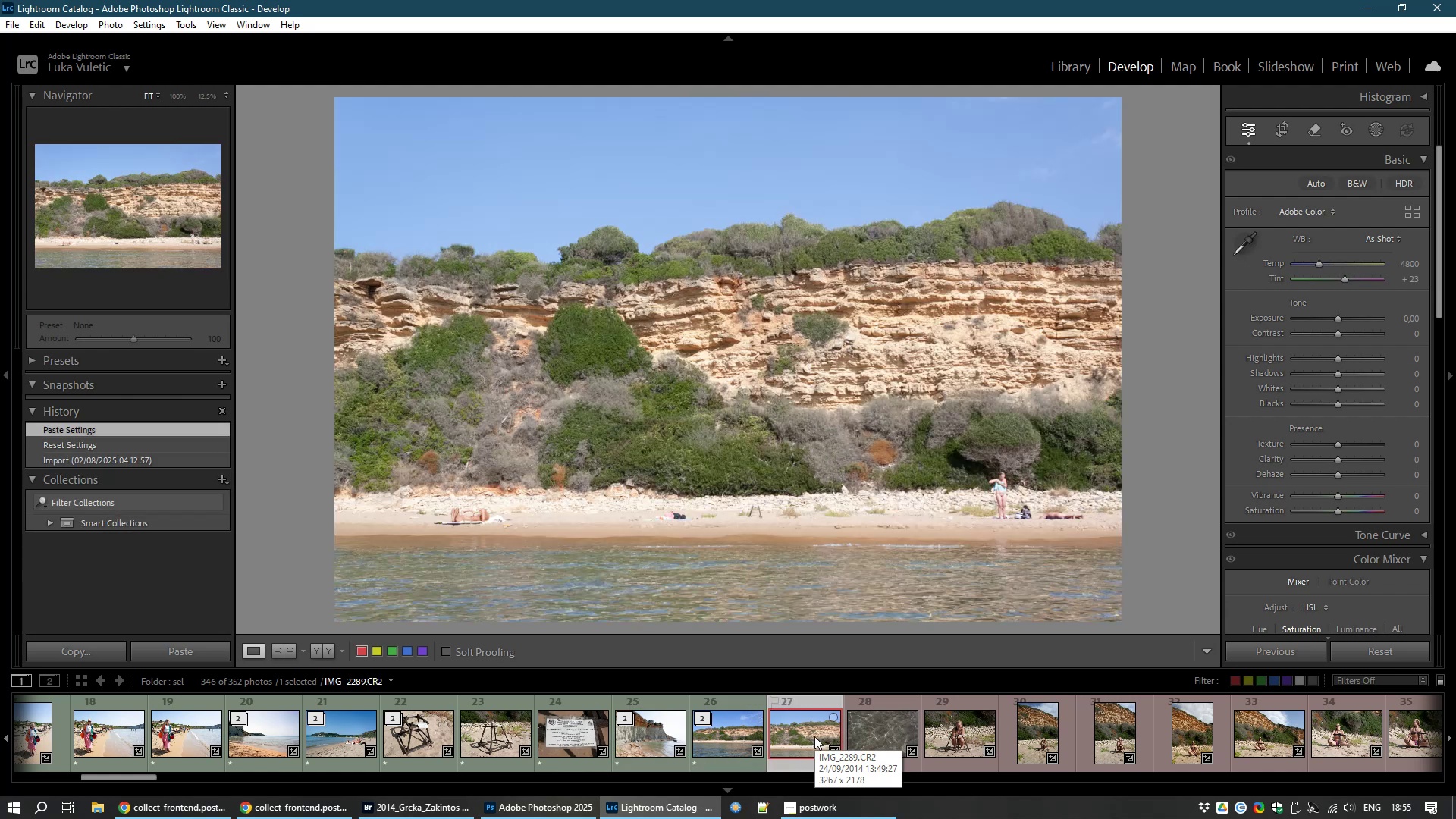 
key(Control+E)
 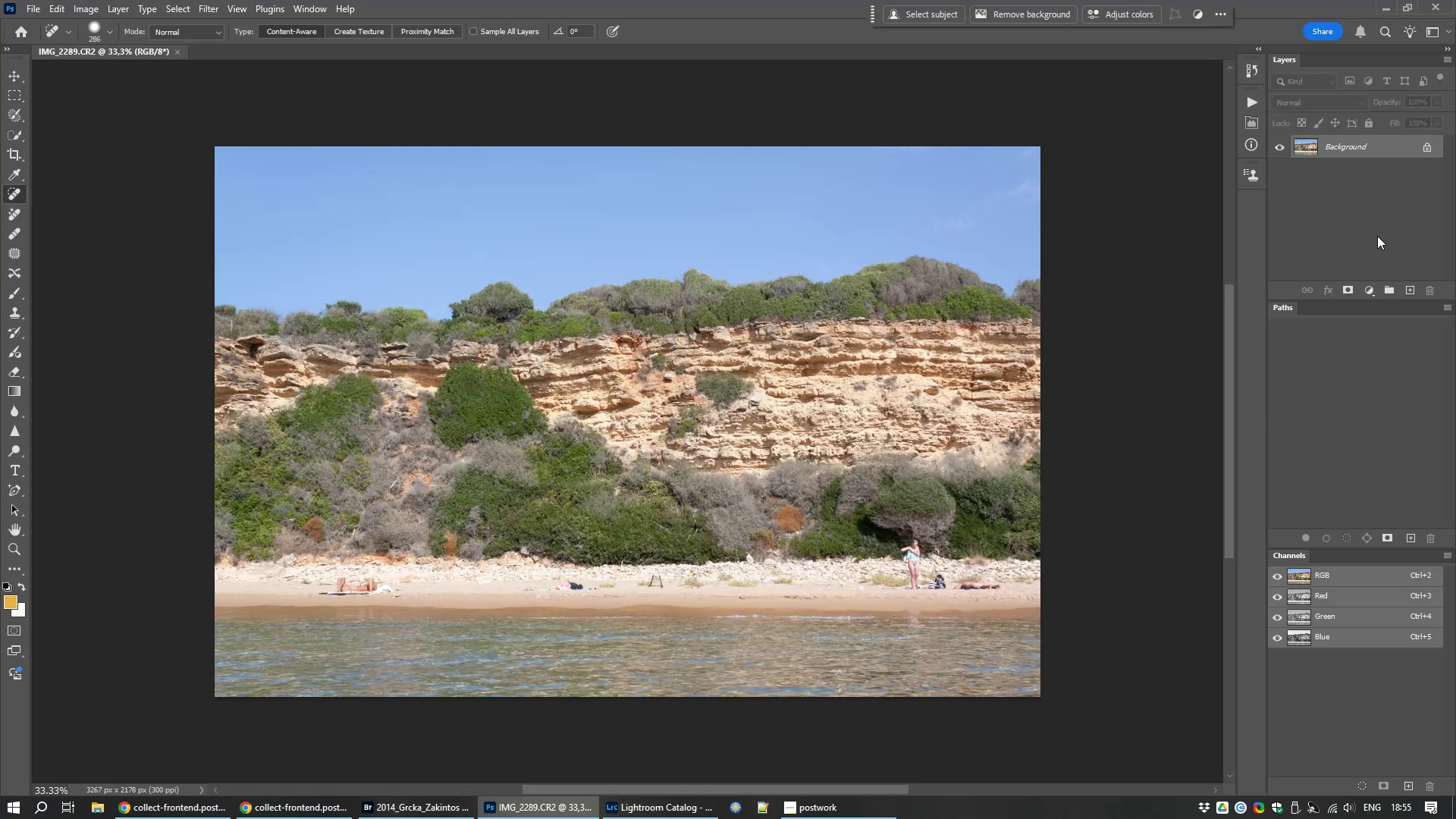 
wait(7.06)
 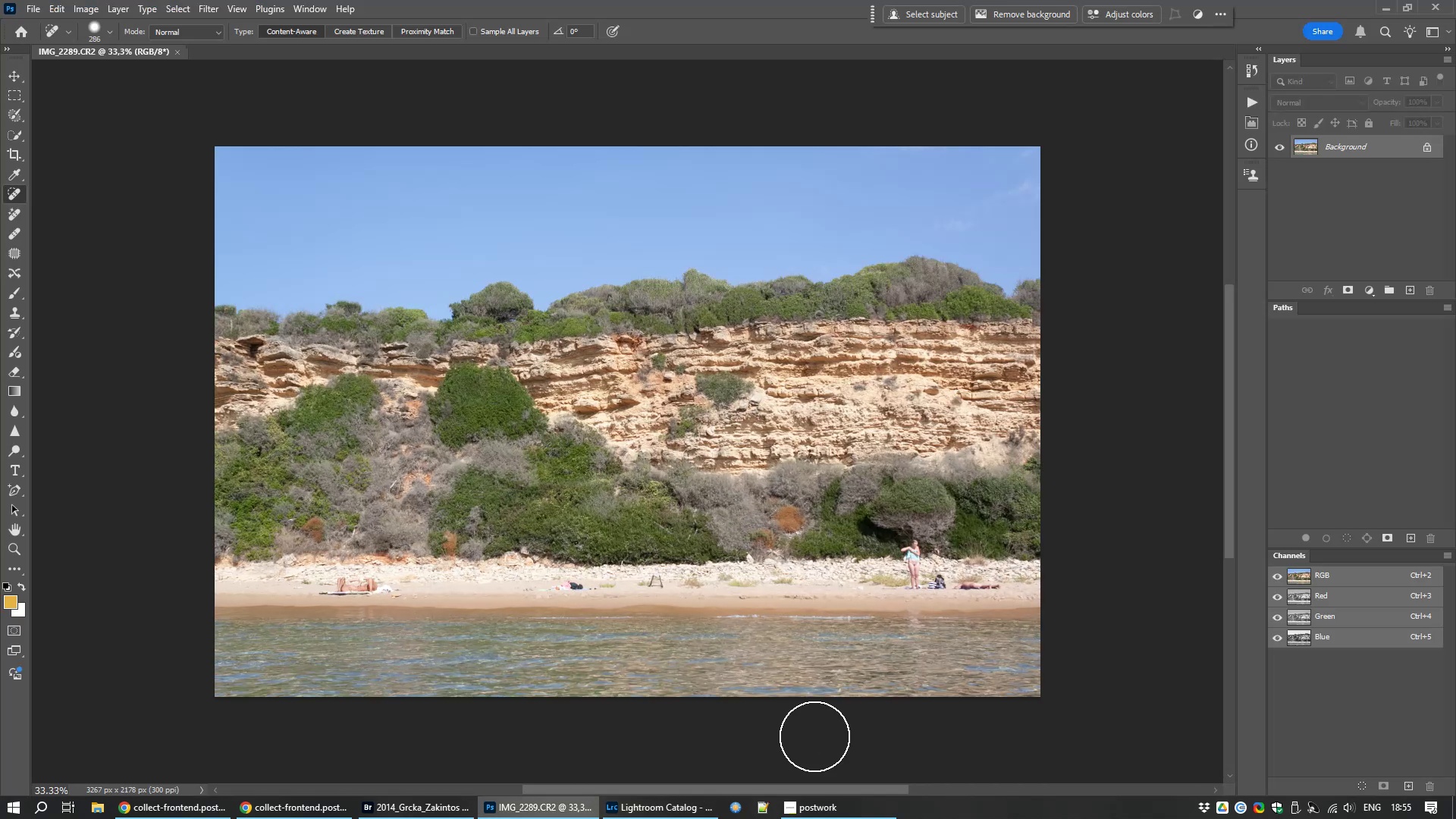 
key(Control+L)
 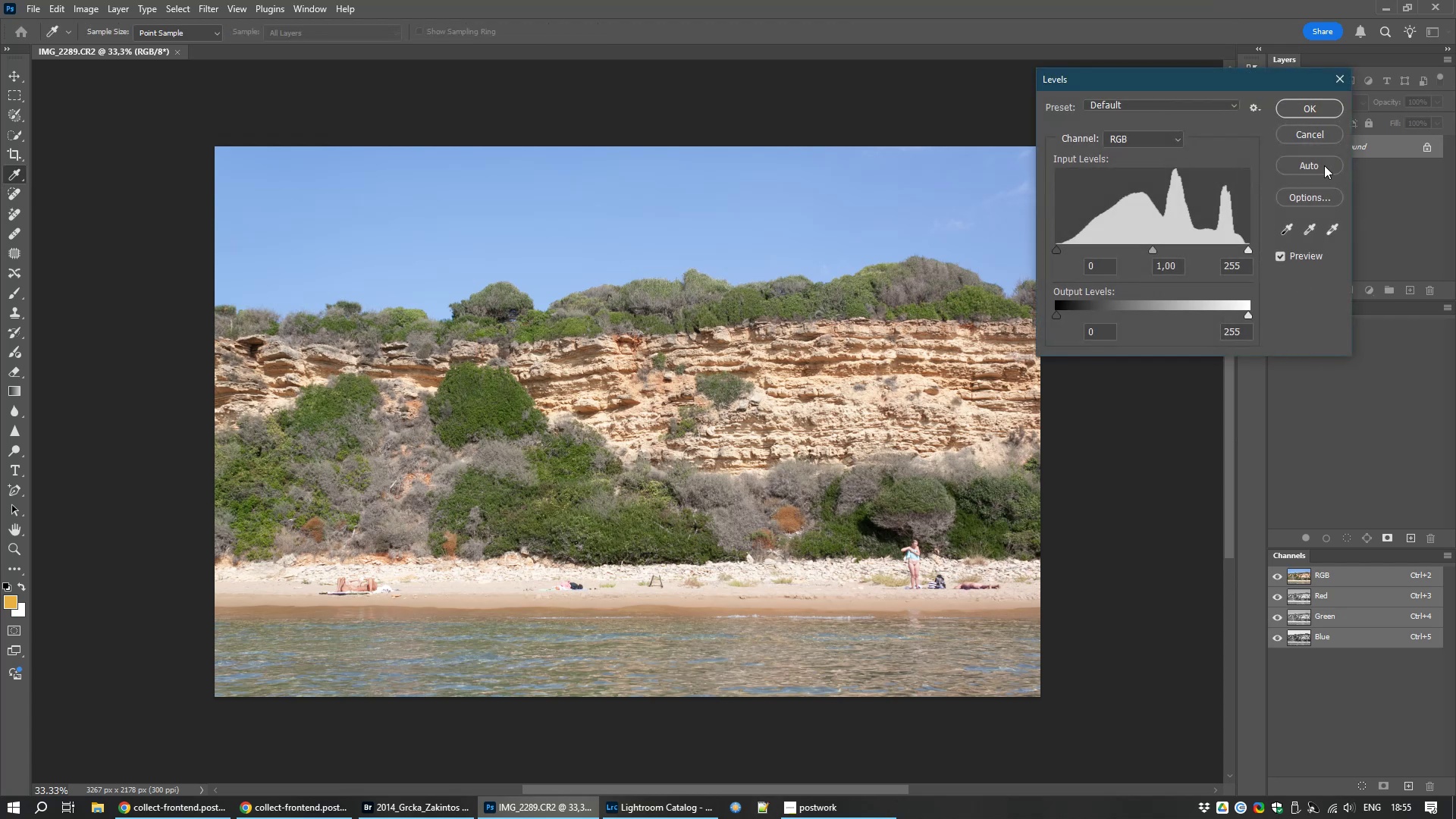 
left_click([1310, 199])
 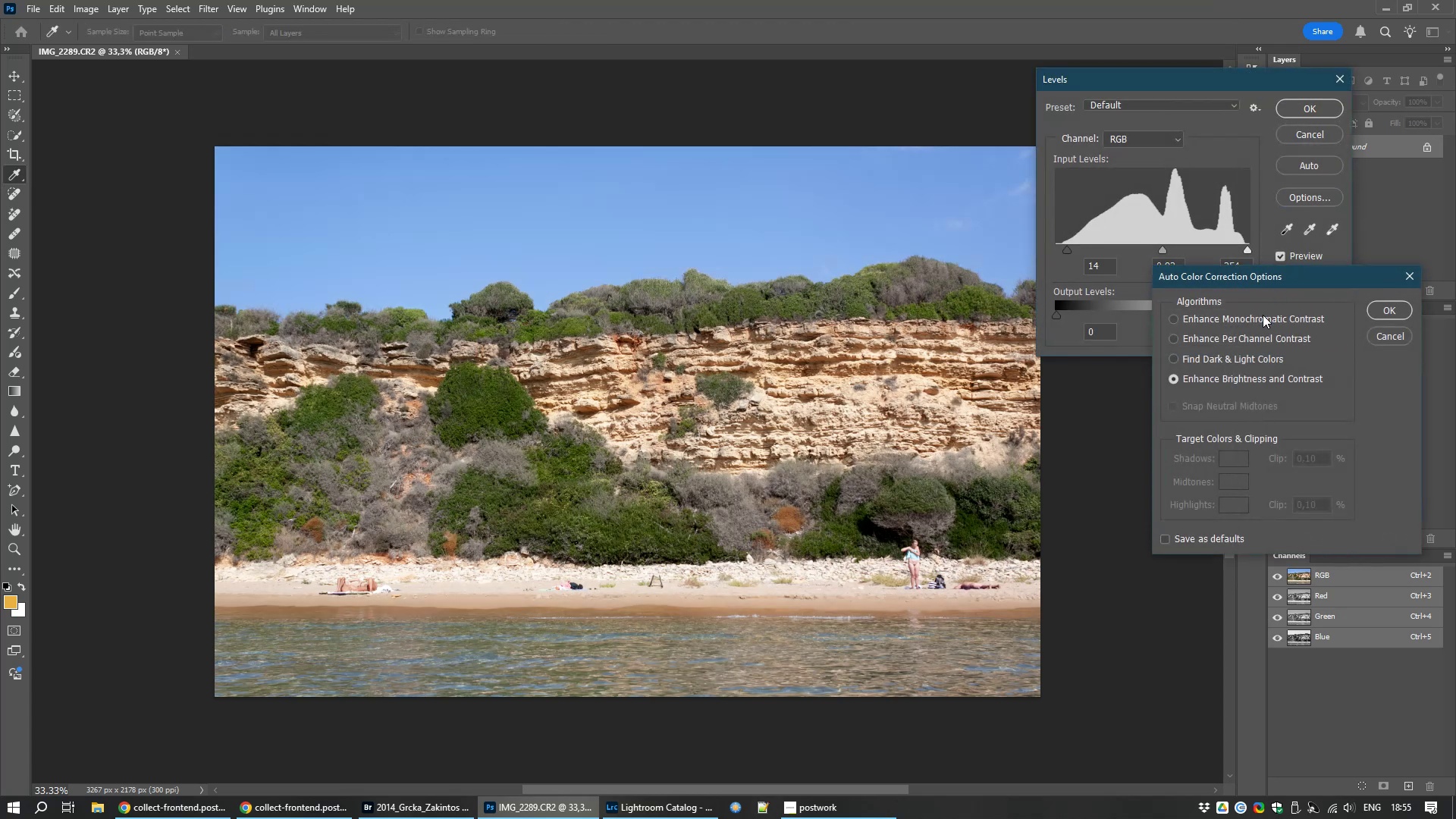 
left_click([1261, 319])
 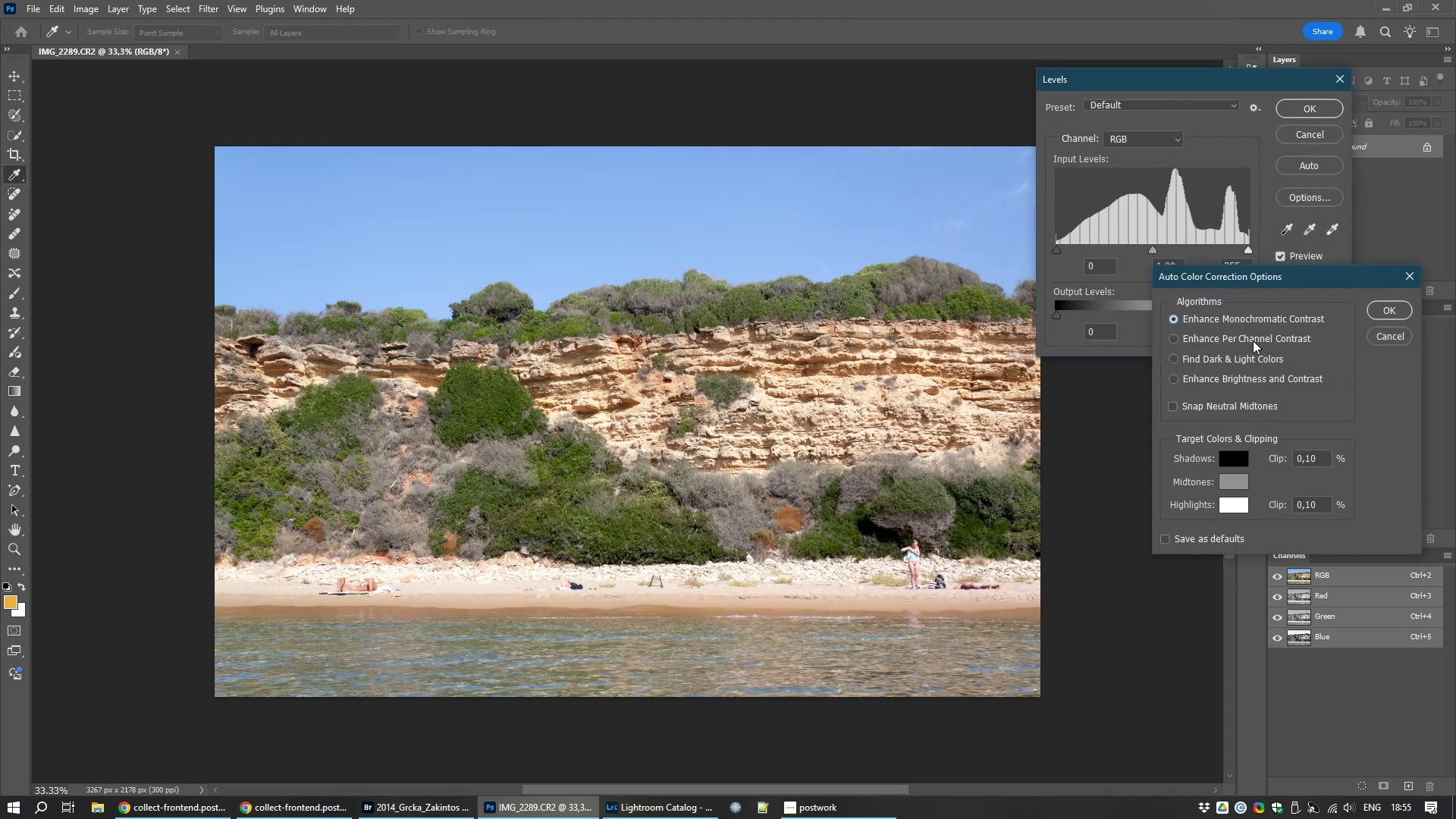 
left_click([1253, 340])
 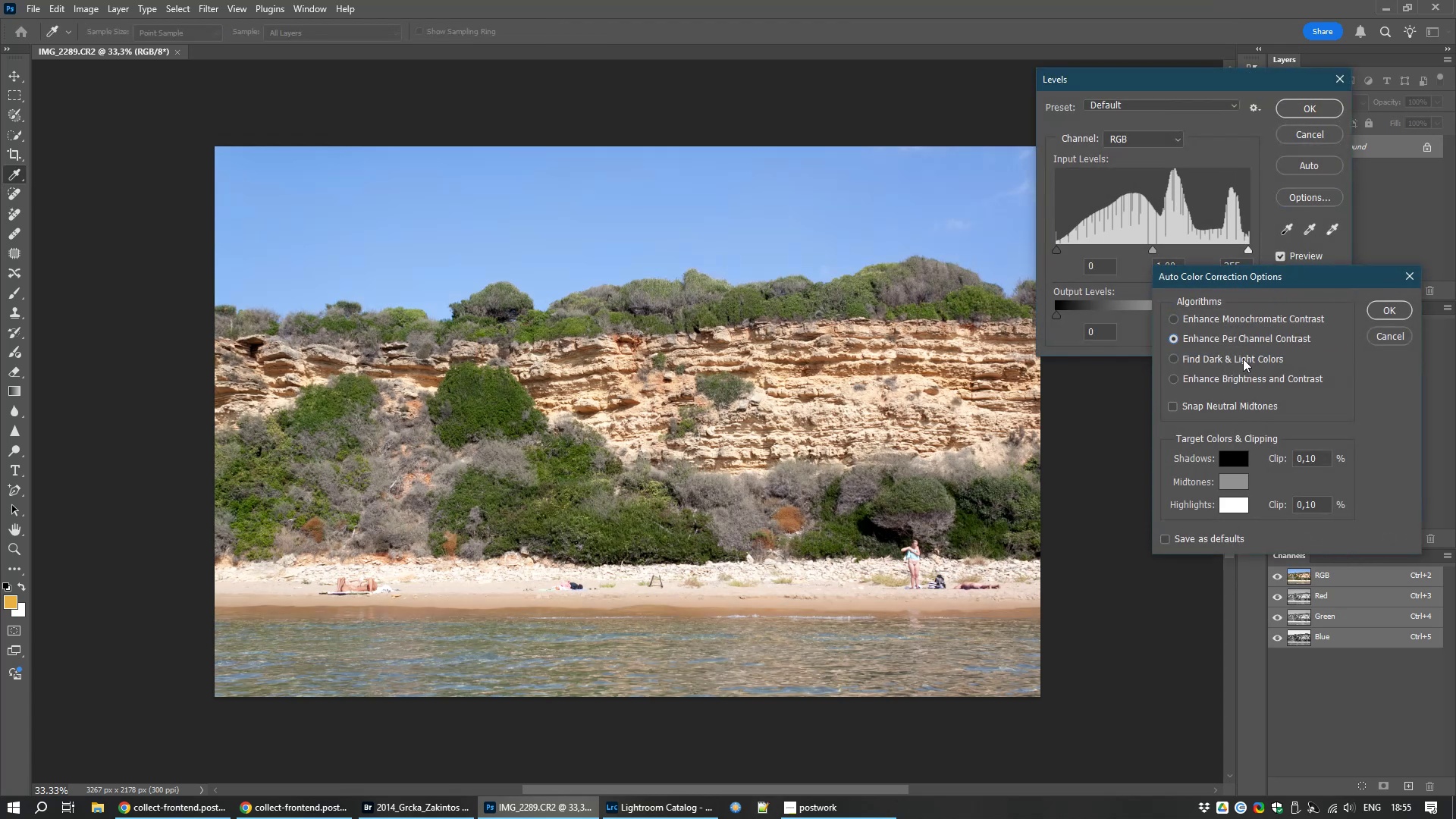 
left_click([1243, 359])
 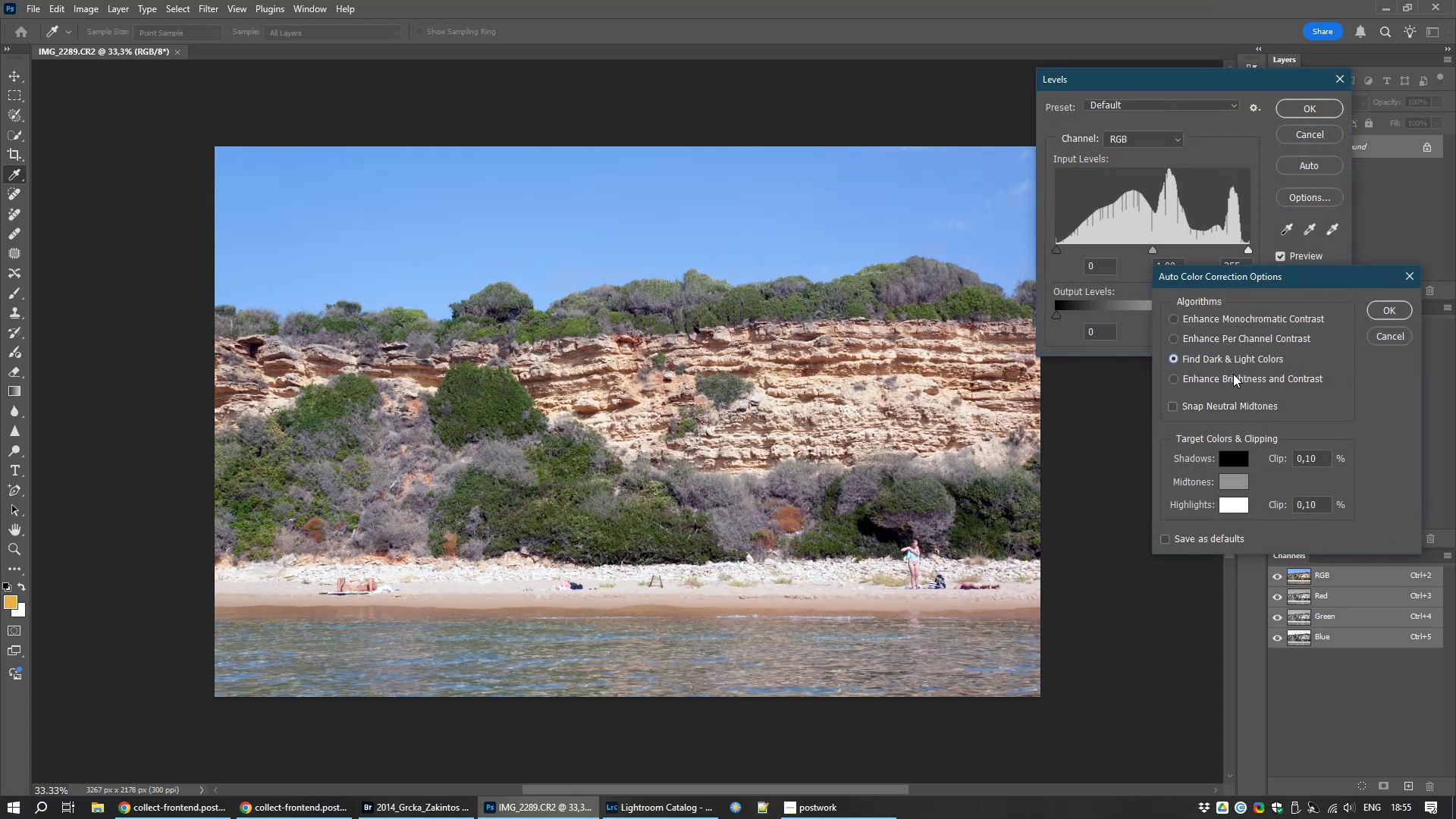 
left_click([1233, 374])
 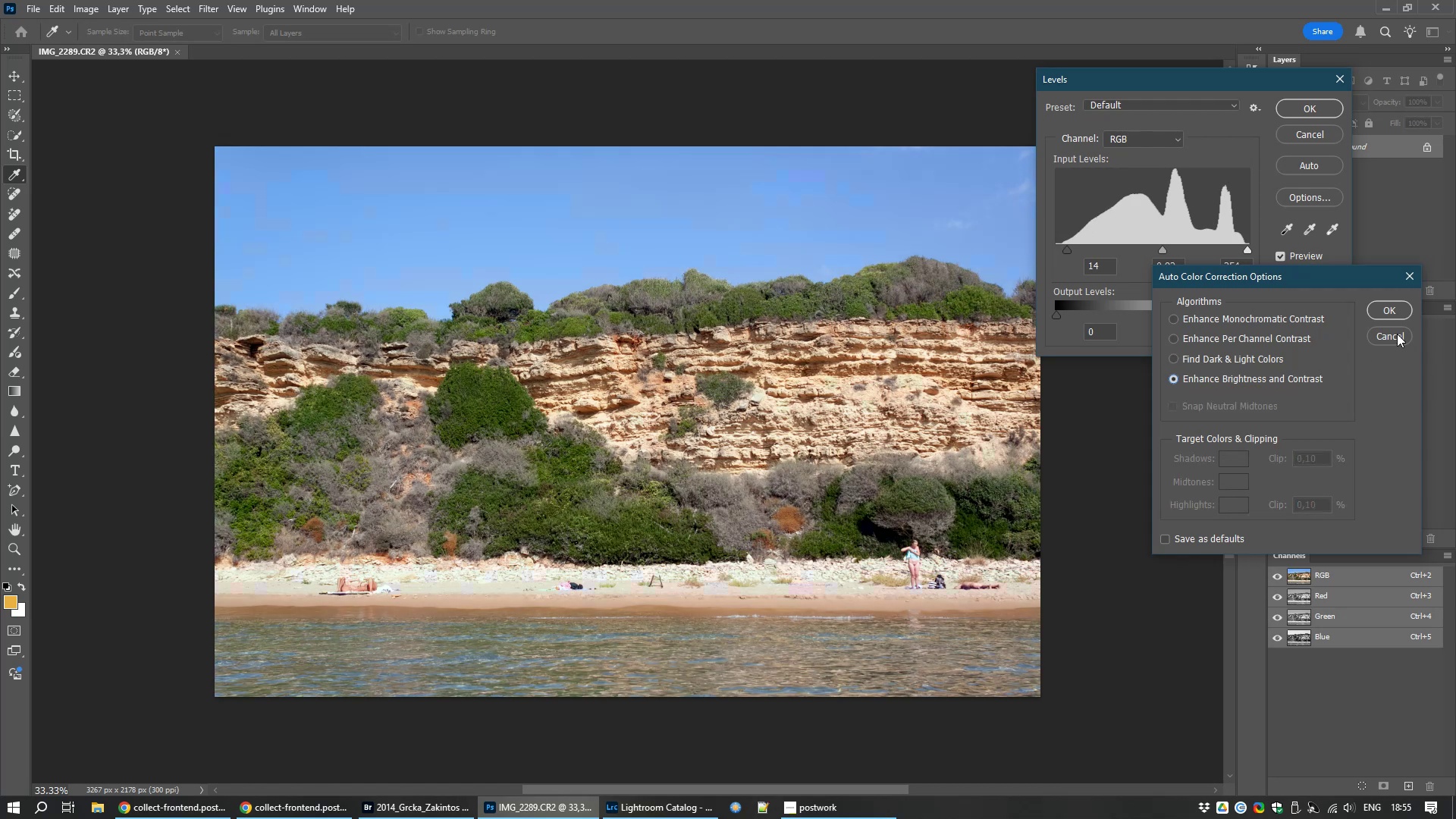 
left_click([1393, 308])
 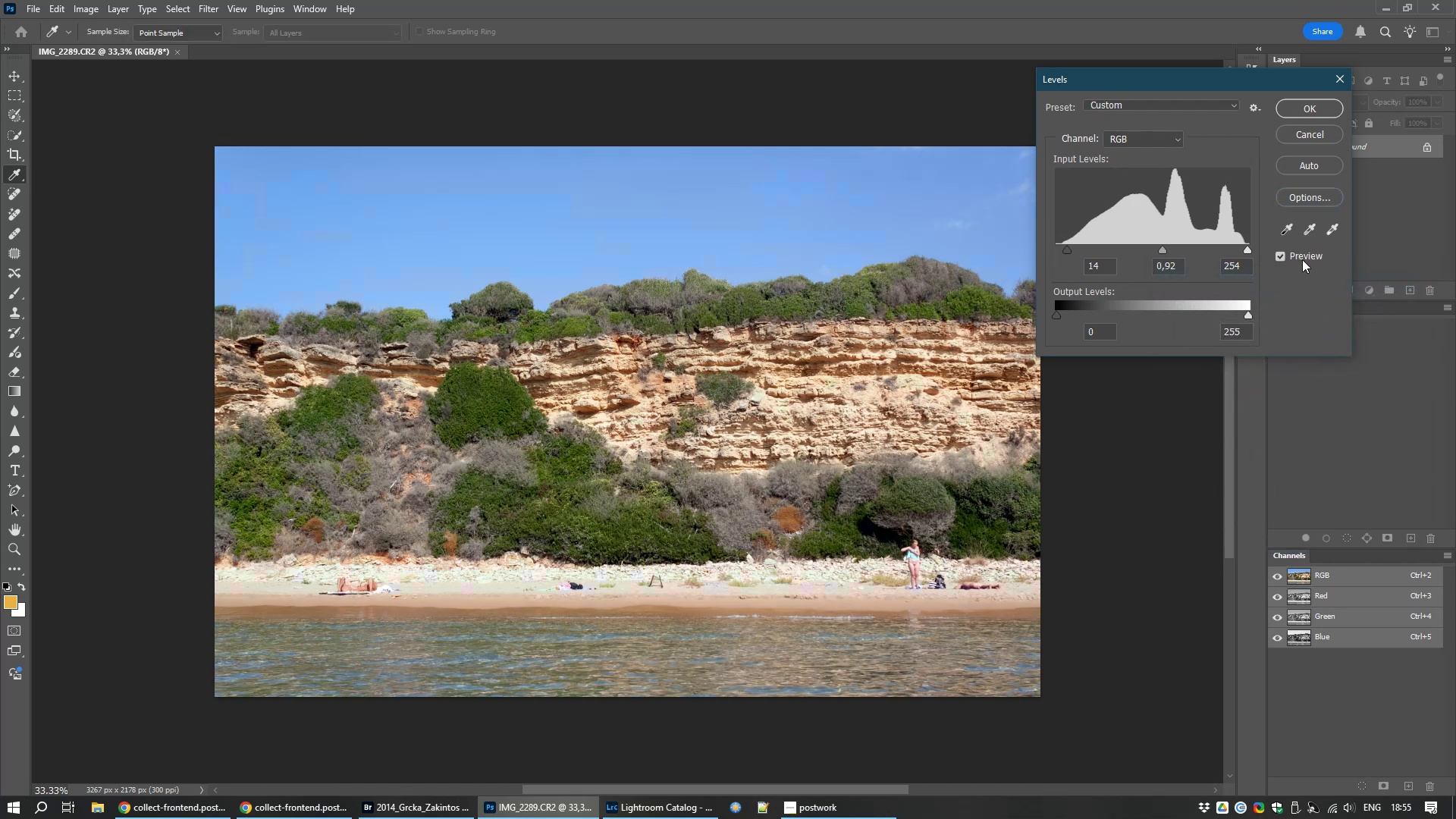 
left_click([1301, 250])
 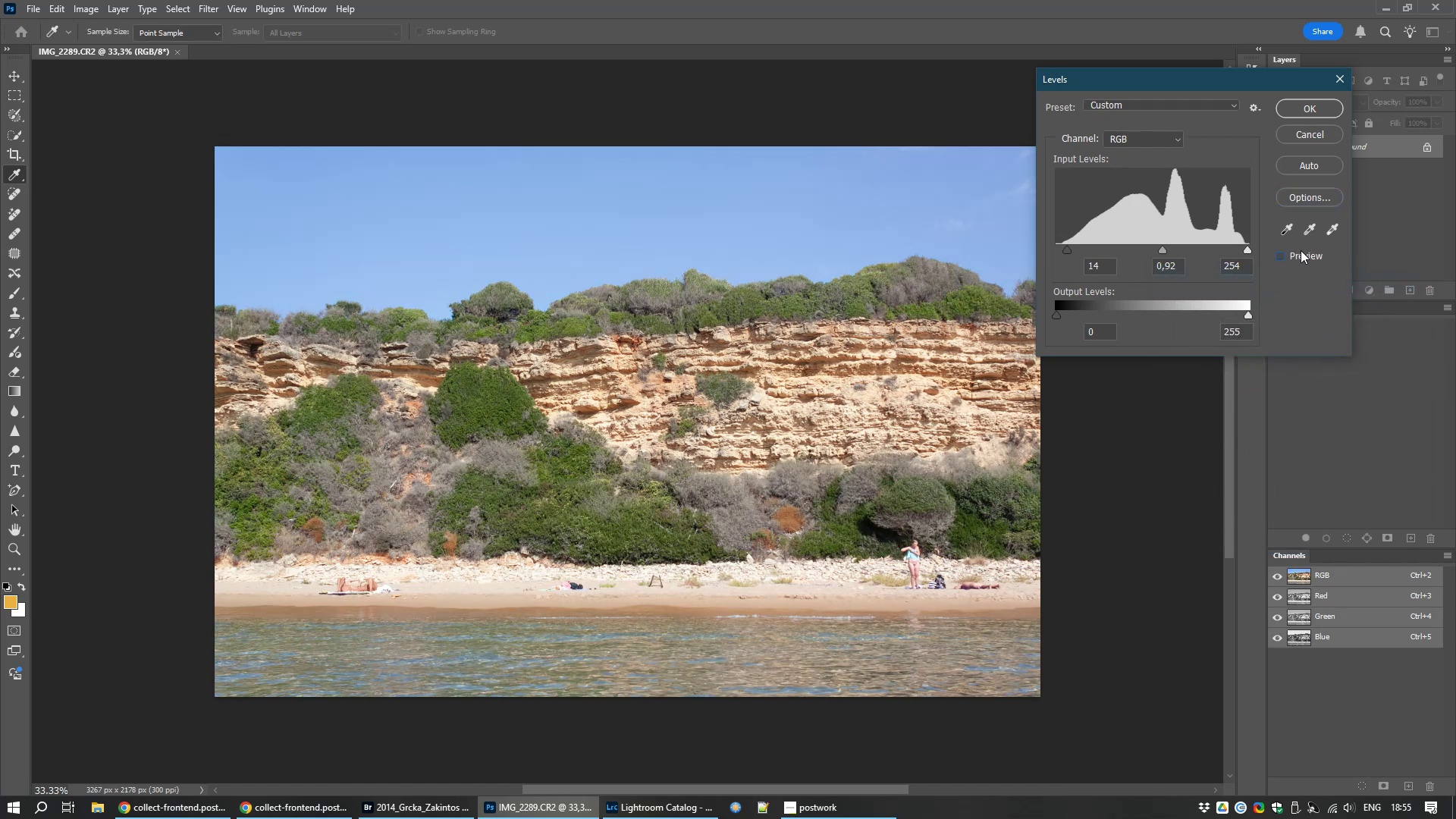 
left_click([1301, 250])
 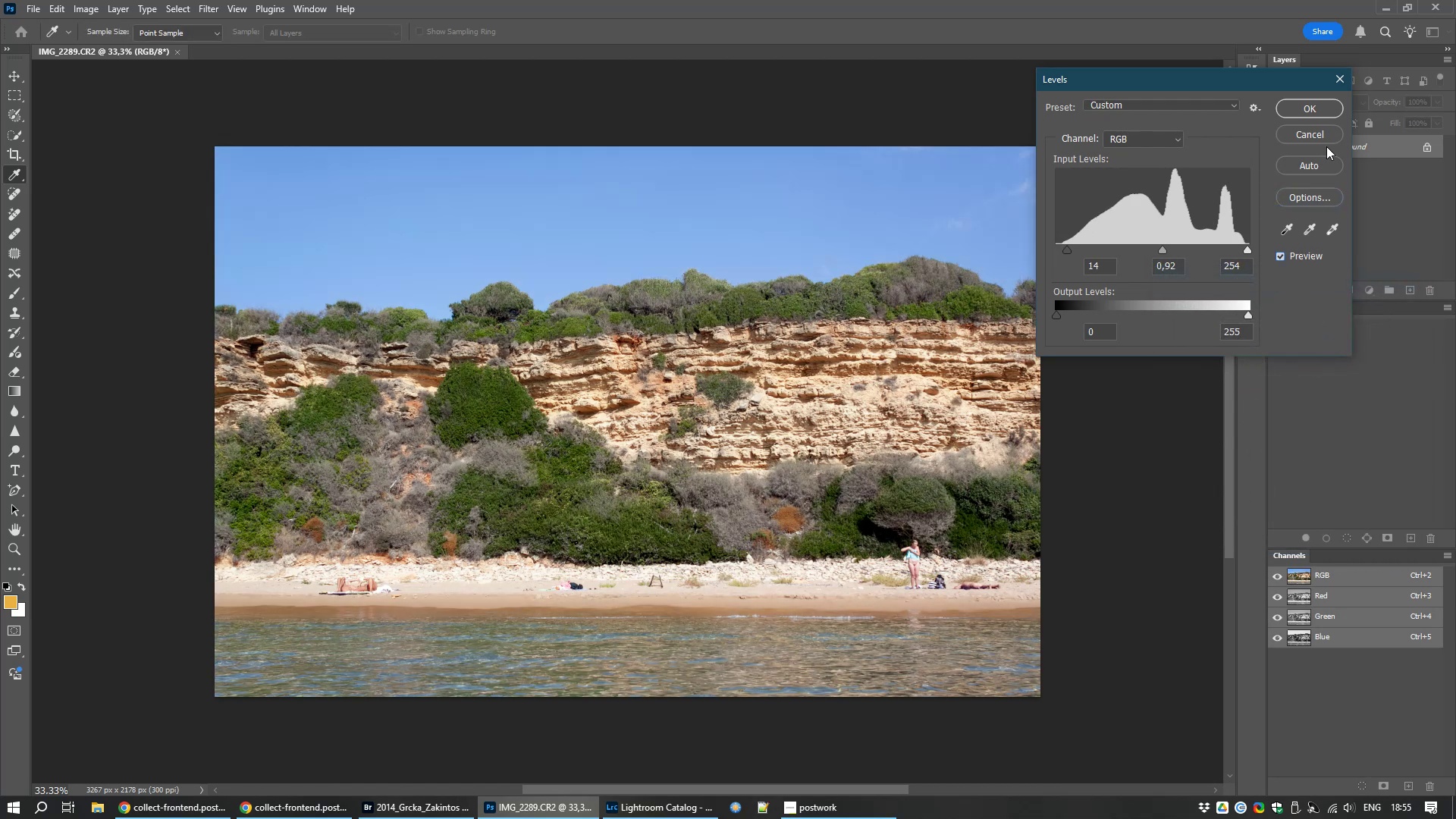 
left_click([1325, 130])
 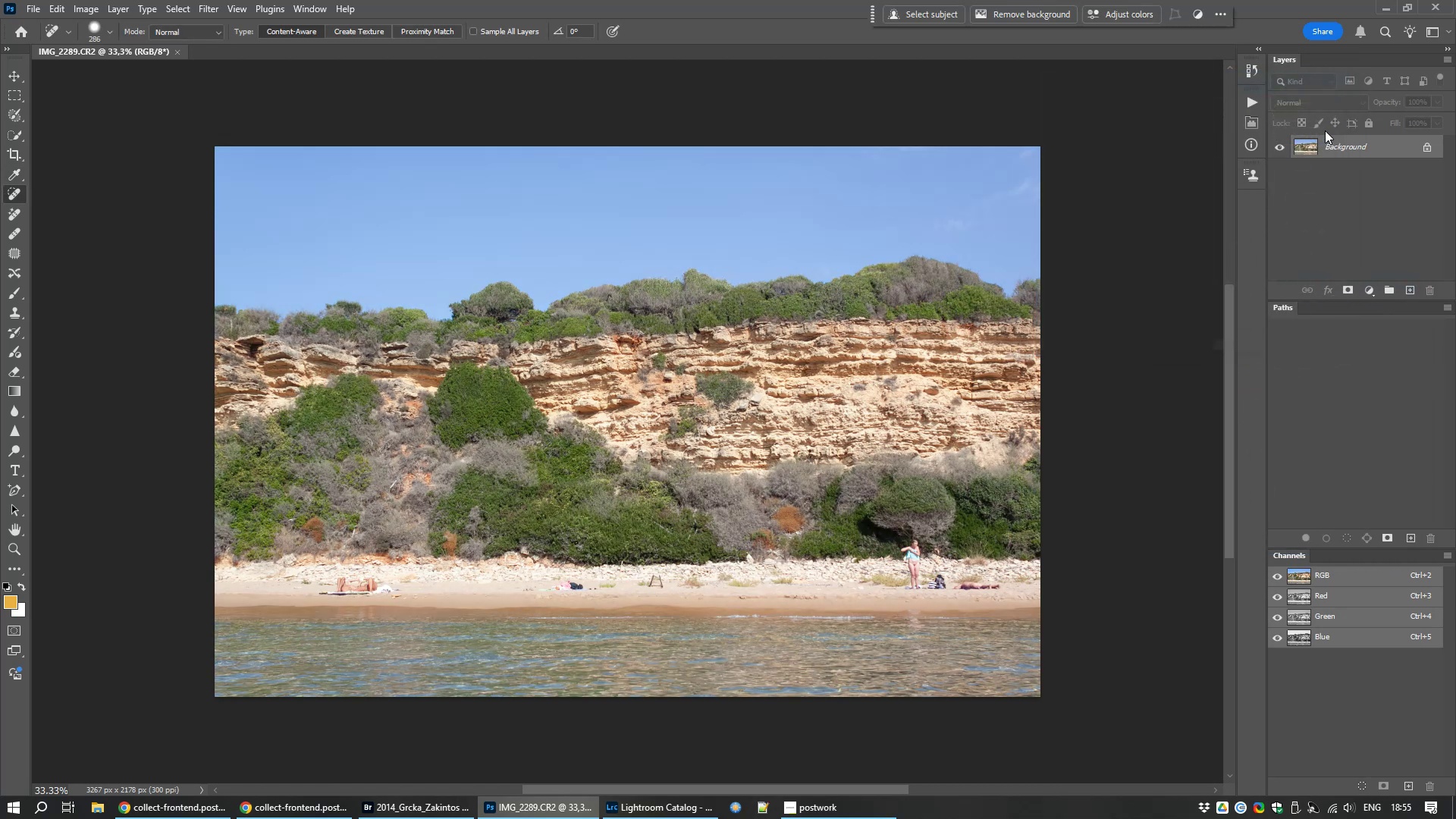 
key(Control+L)
 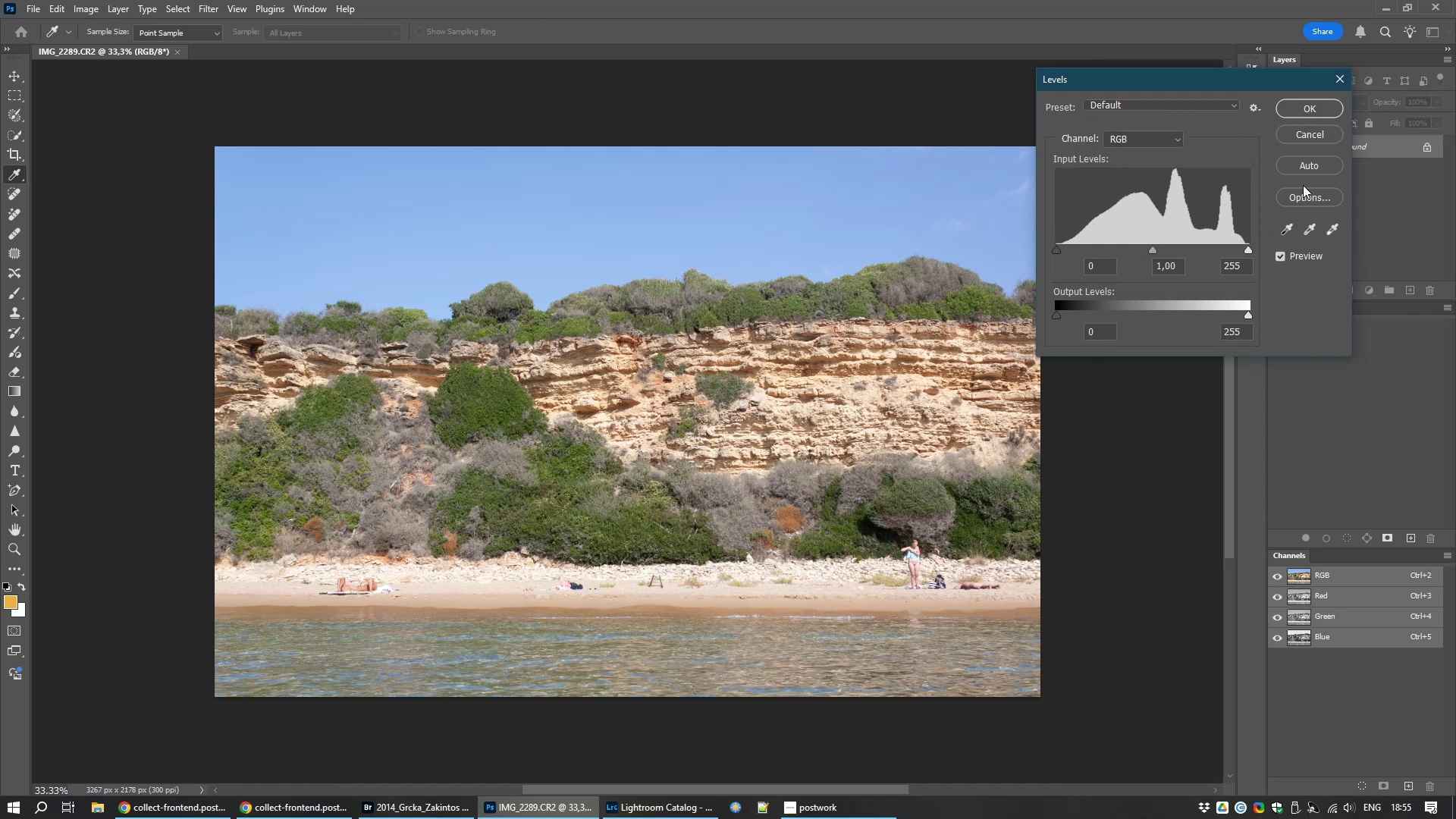 
left_click([1304, 193])
 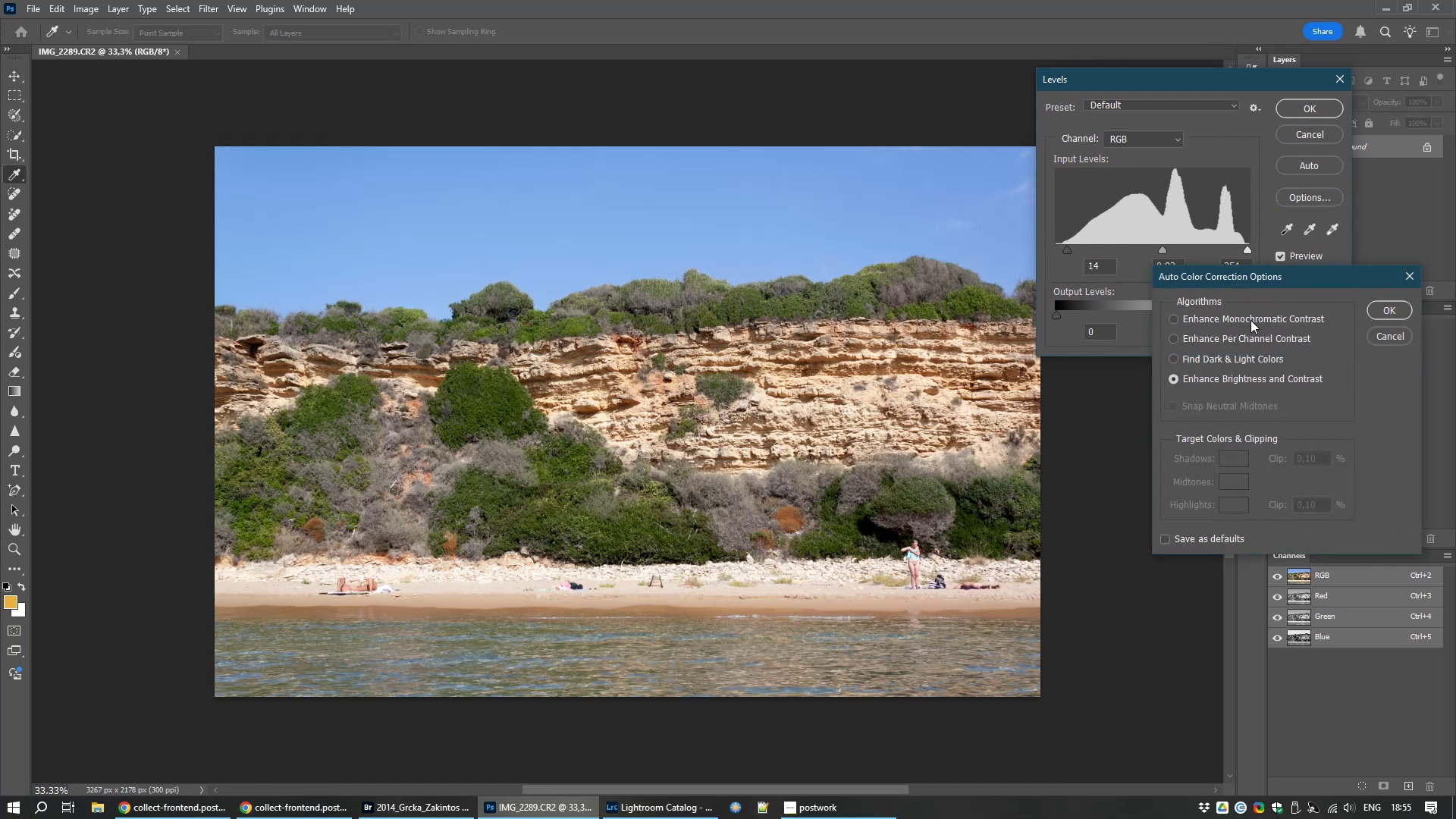 
left_click([1250, 322])
 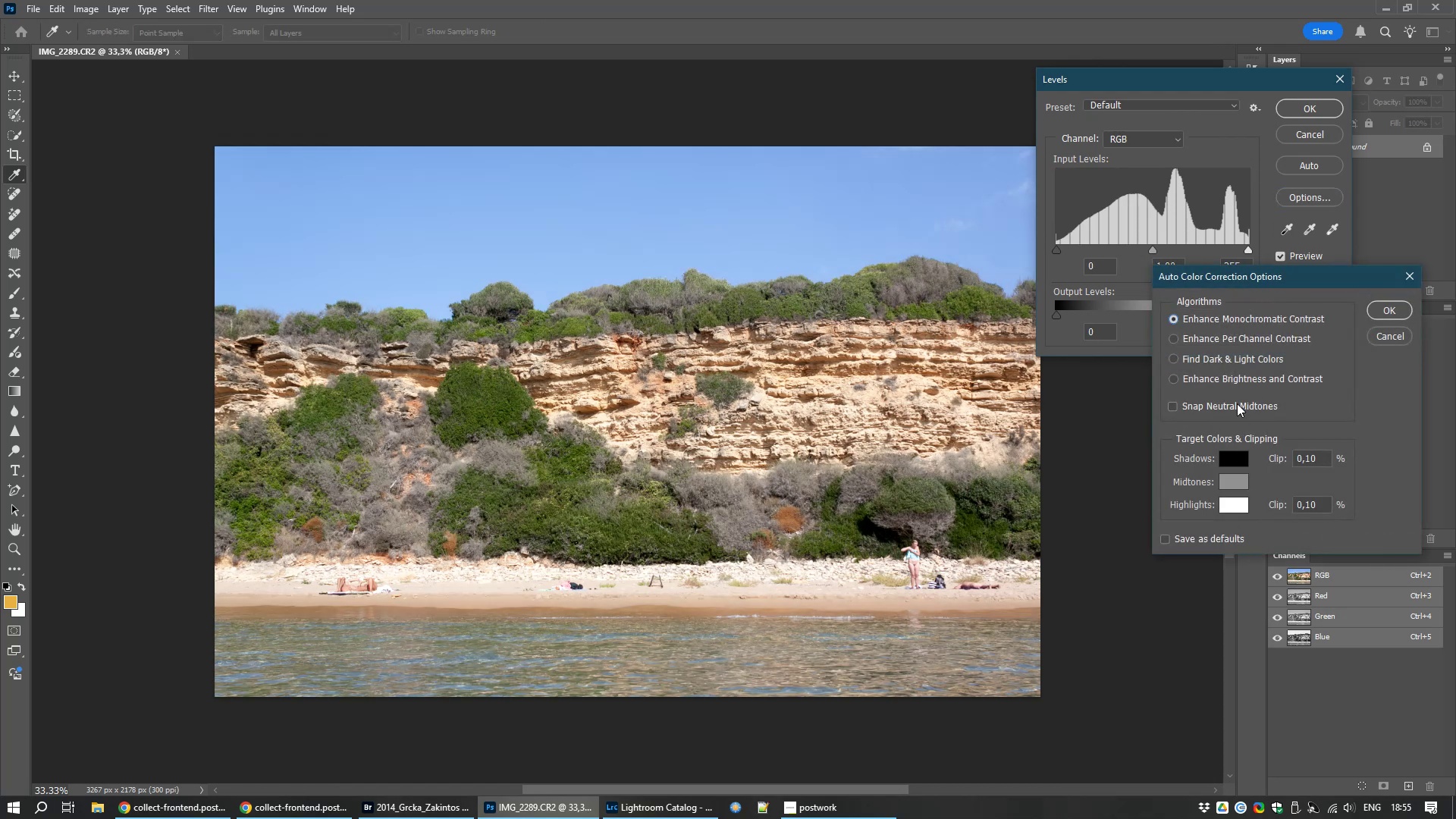 
left_click([1235, 406])
 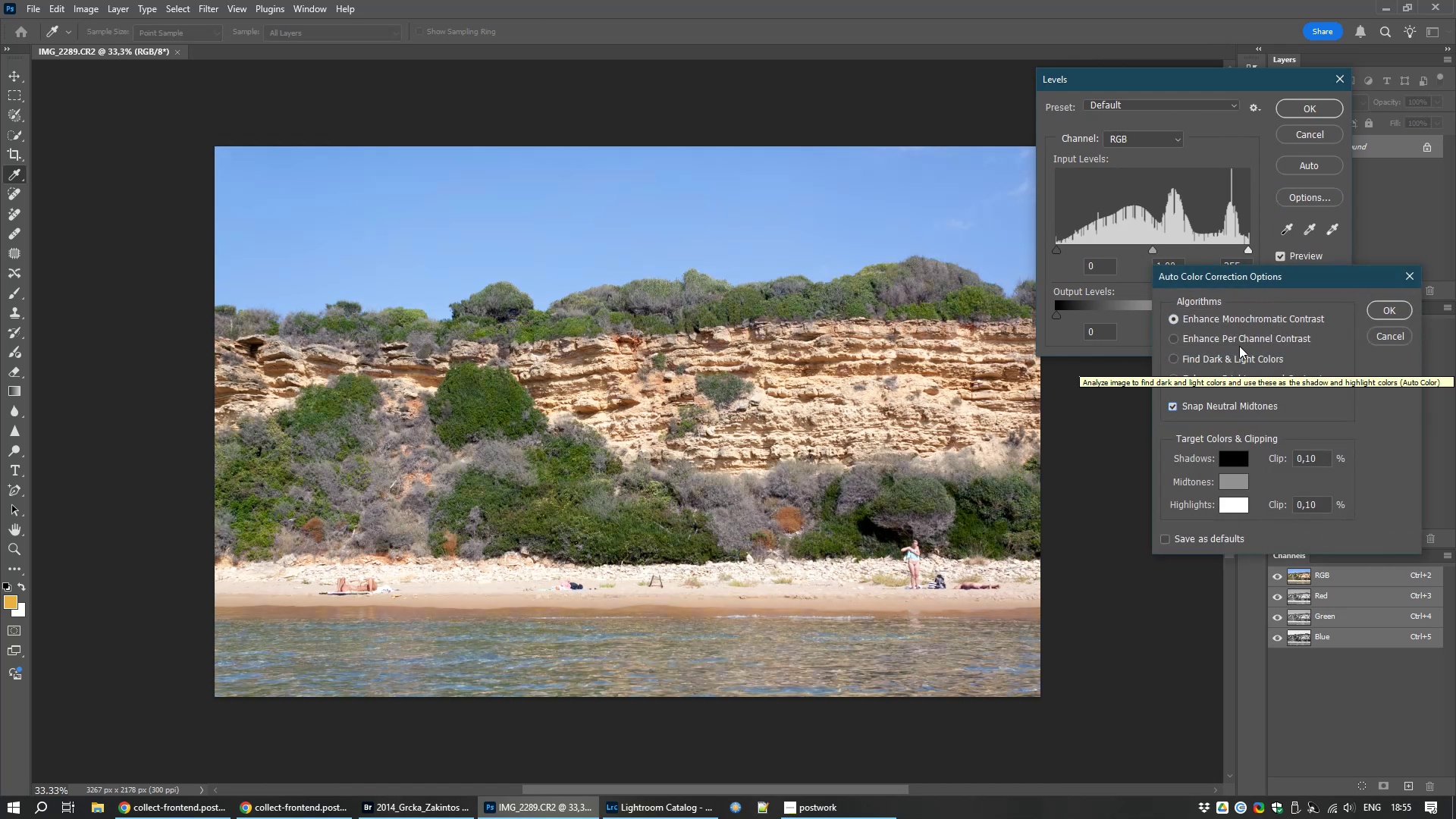 
left_click([1239, 345])
 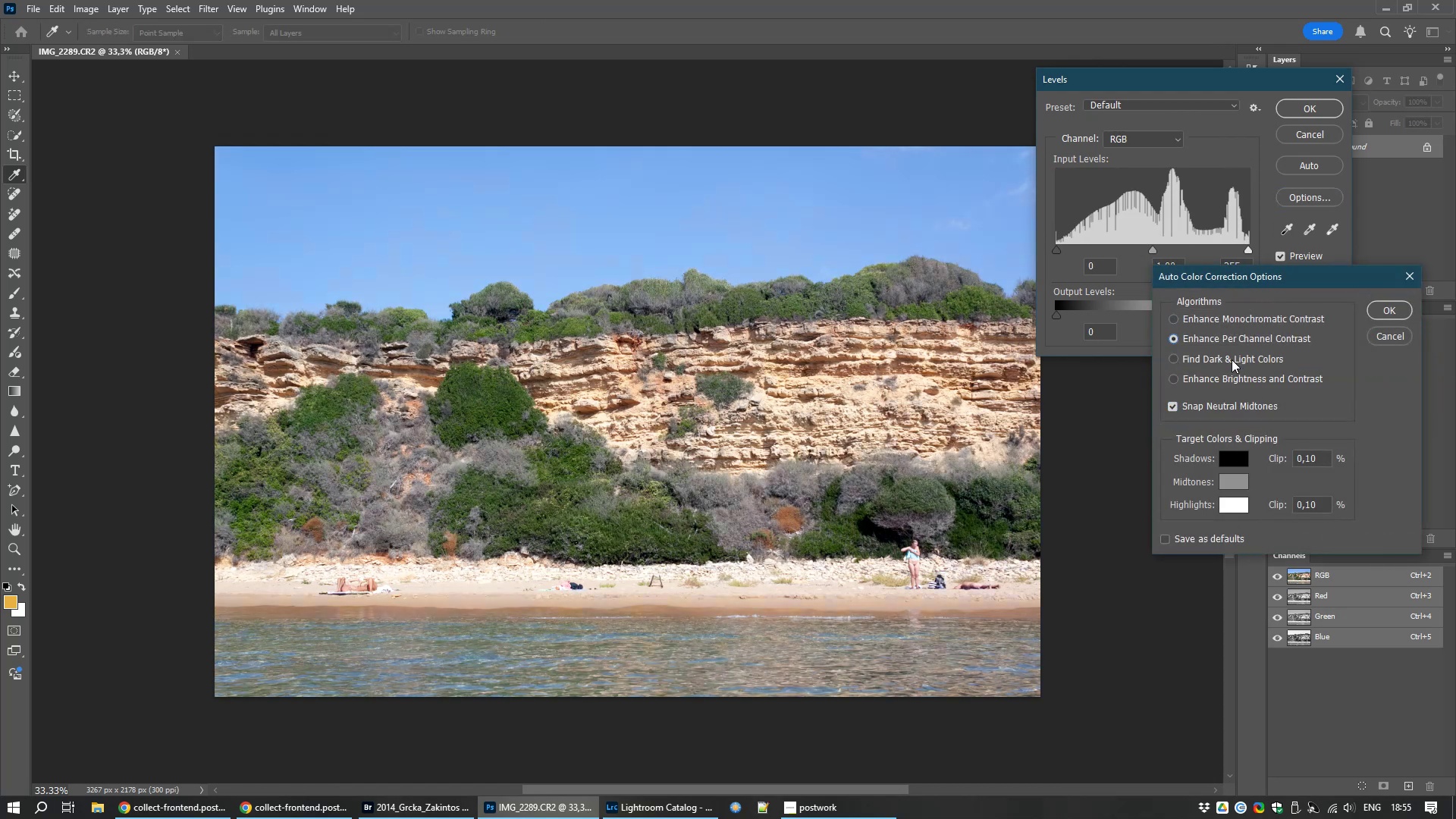 
right_click([1232, 359])
 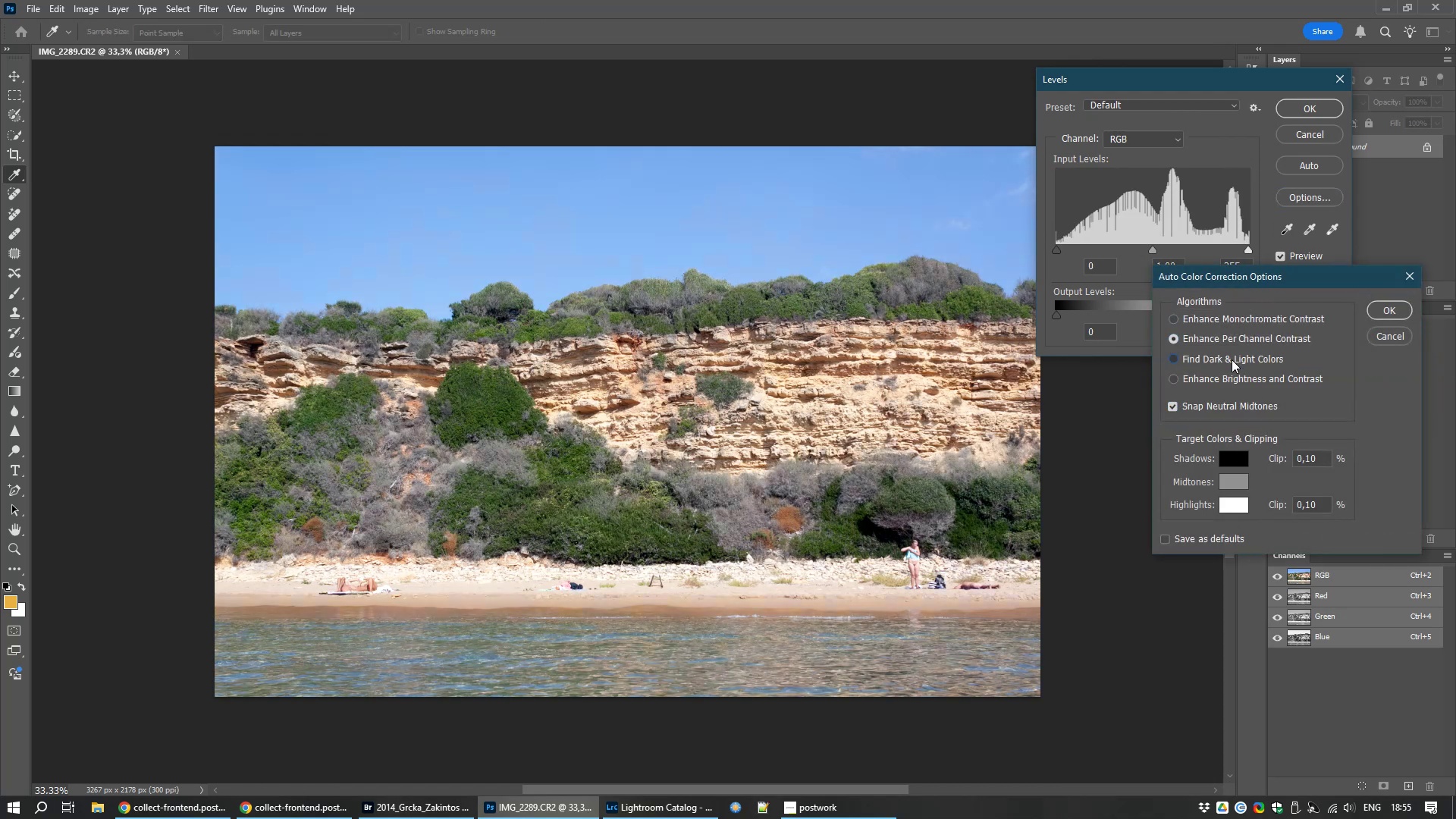 
left_click([1232, 359])
 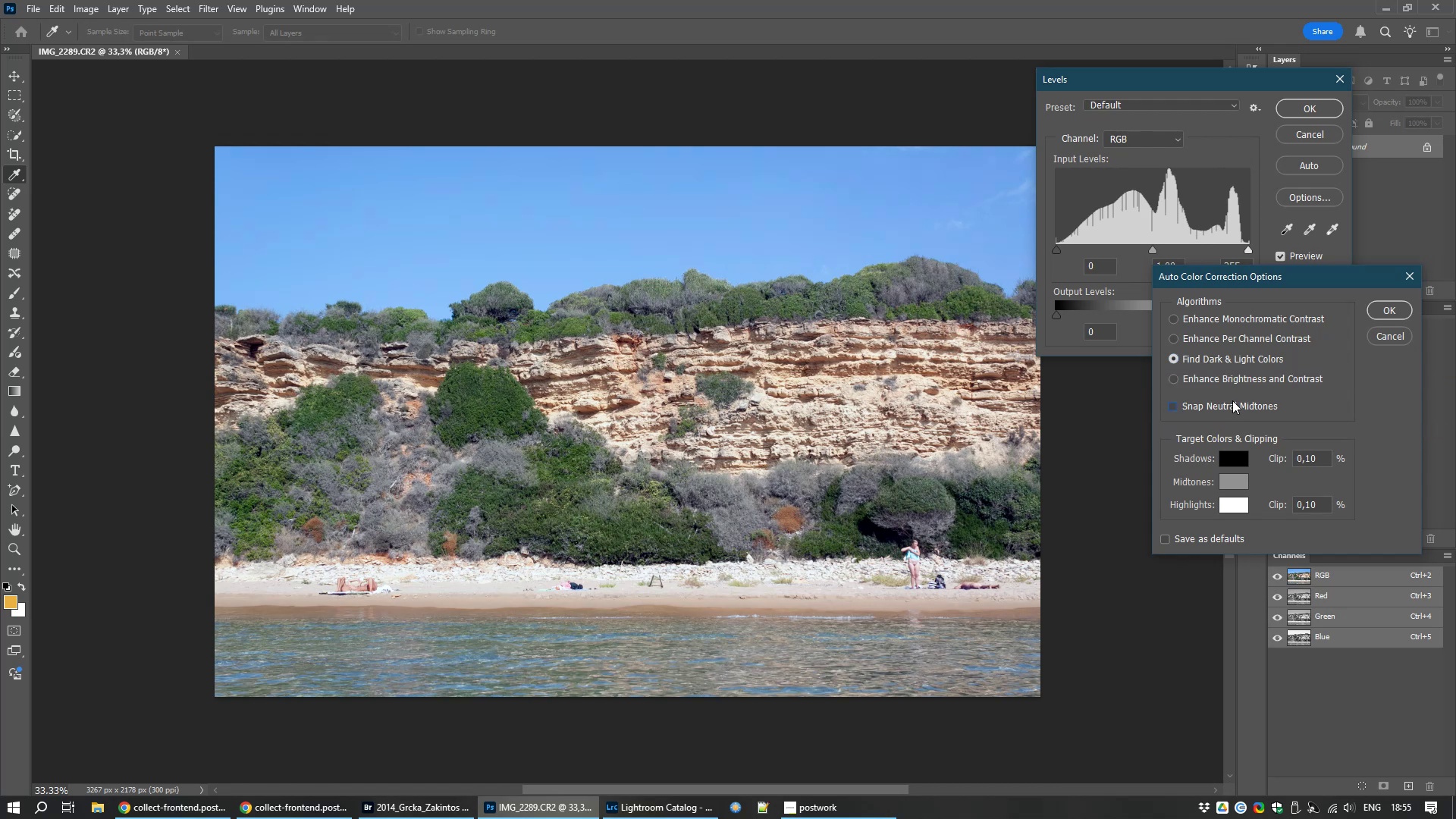 
left_click([1232, 400])
 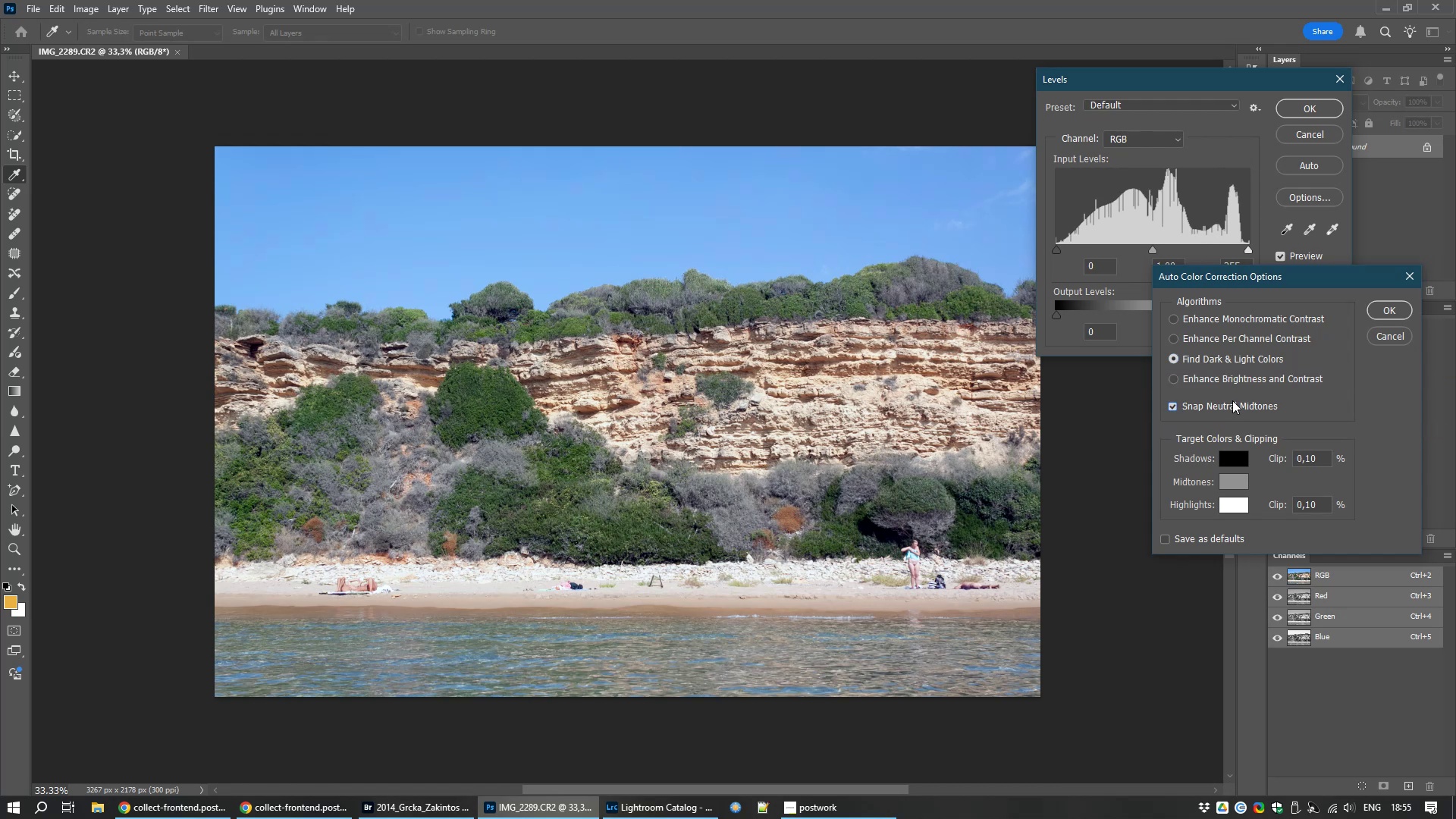 
wait(5.54)
 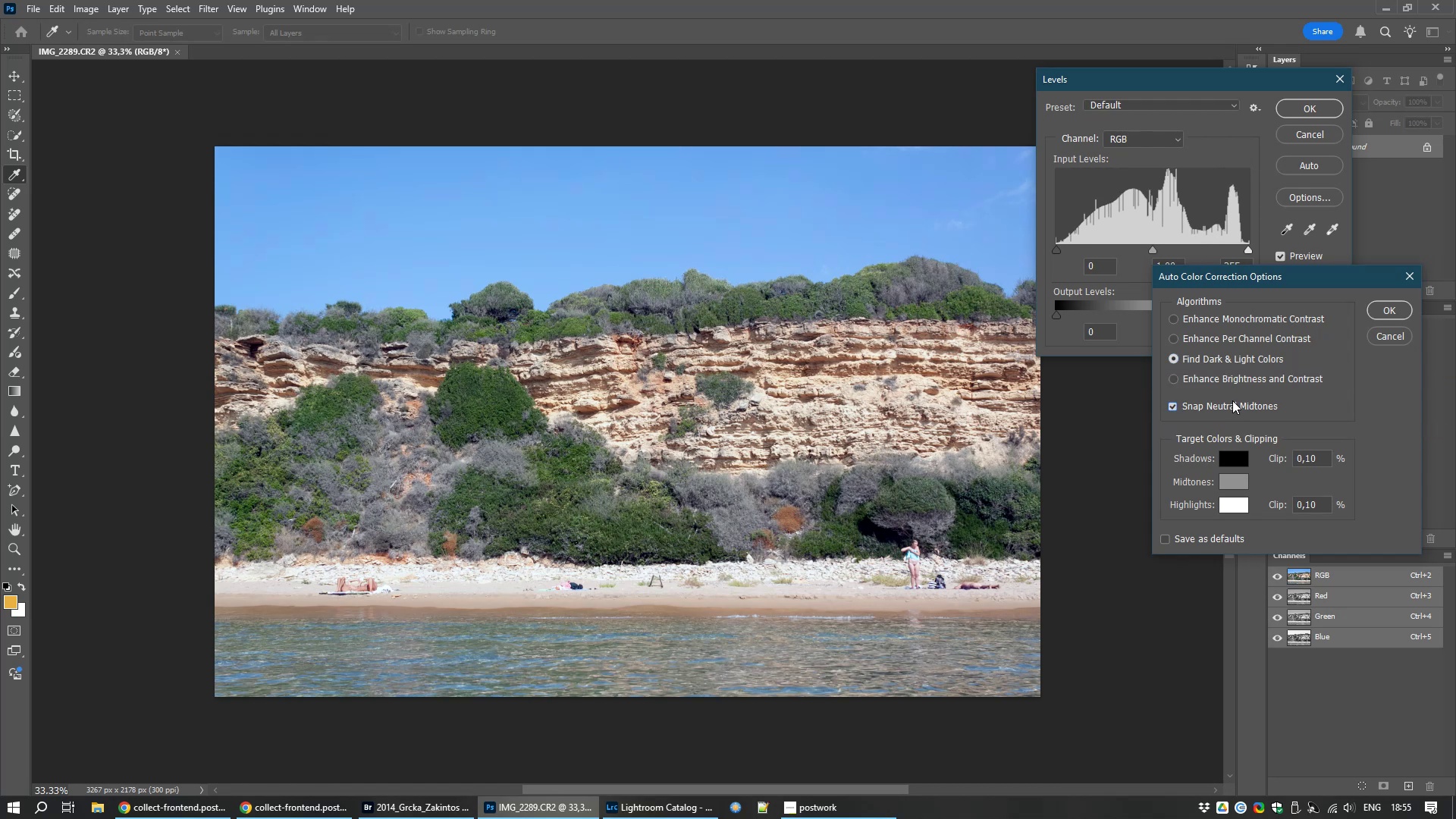 
left_click([1382, 313])
 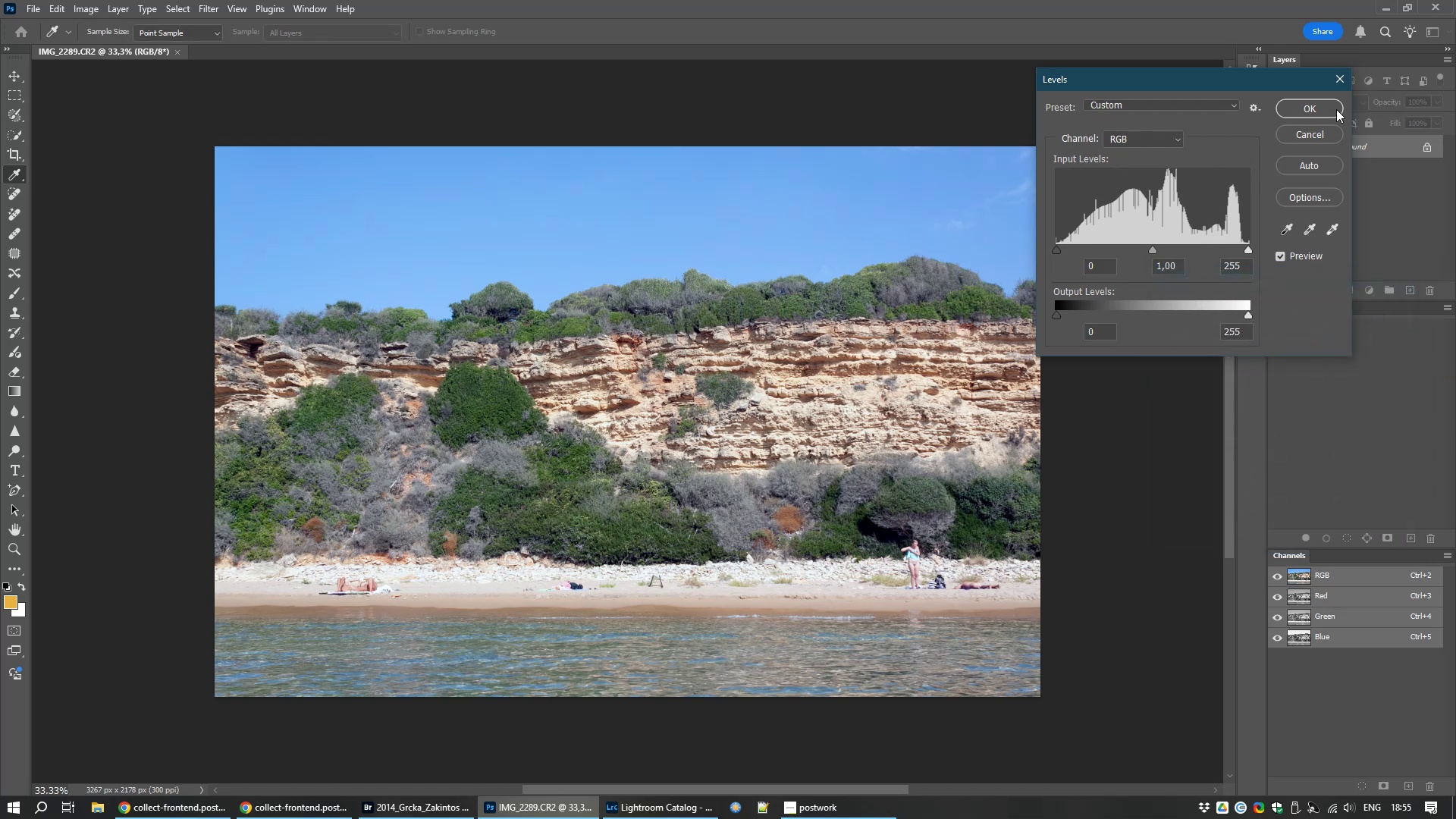 
left_click([1330, 108])
 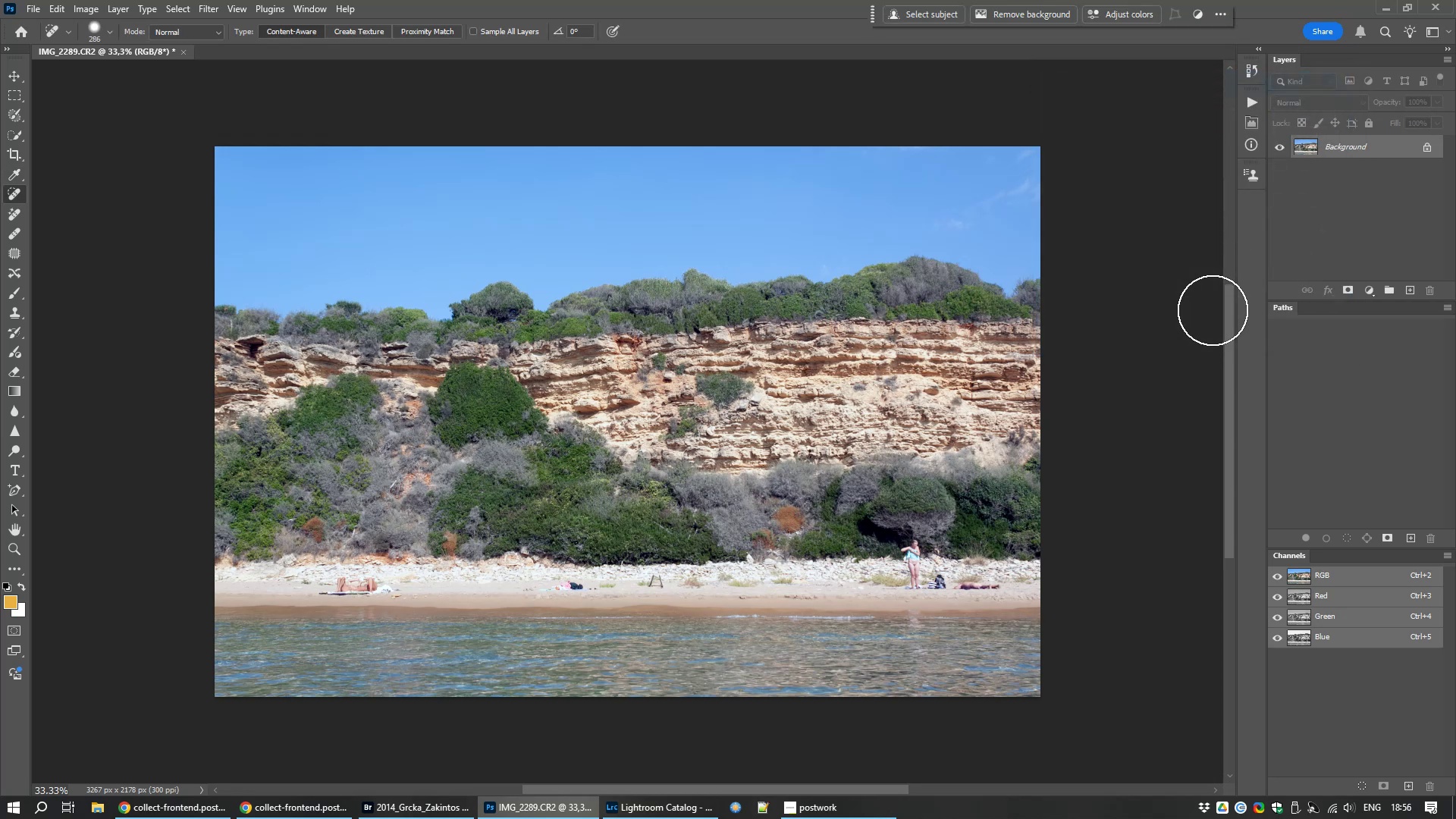 
key(Control+S)
 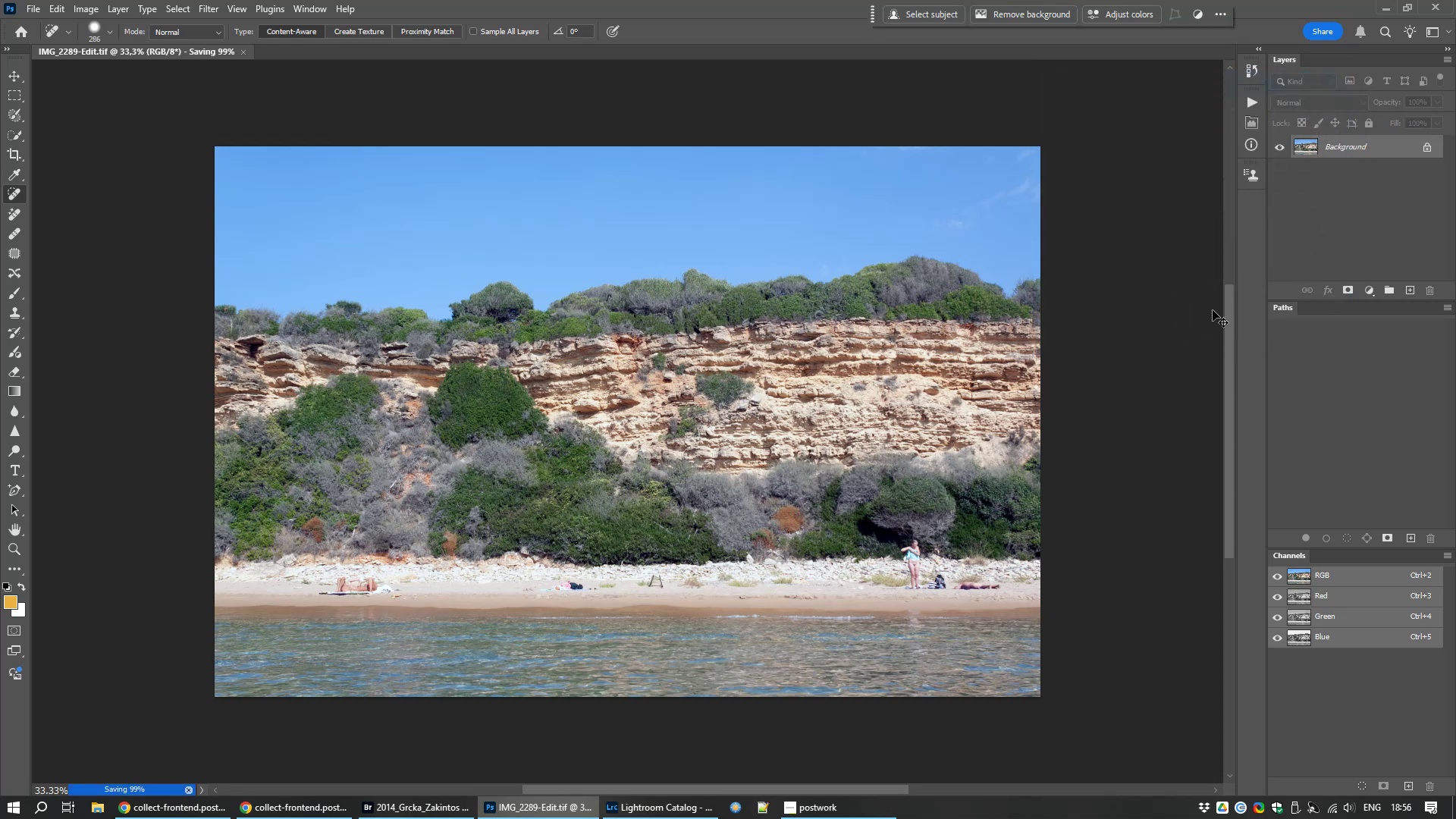 
right_click([1213, 310])
 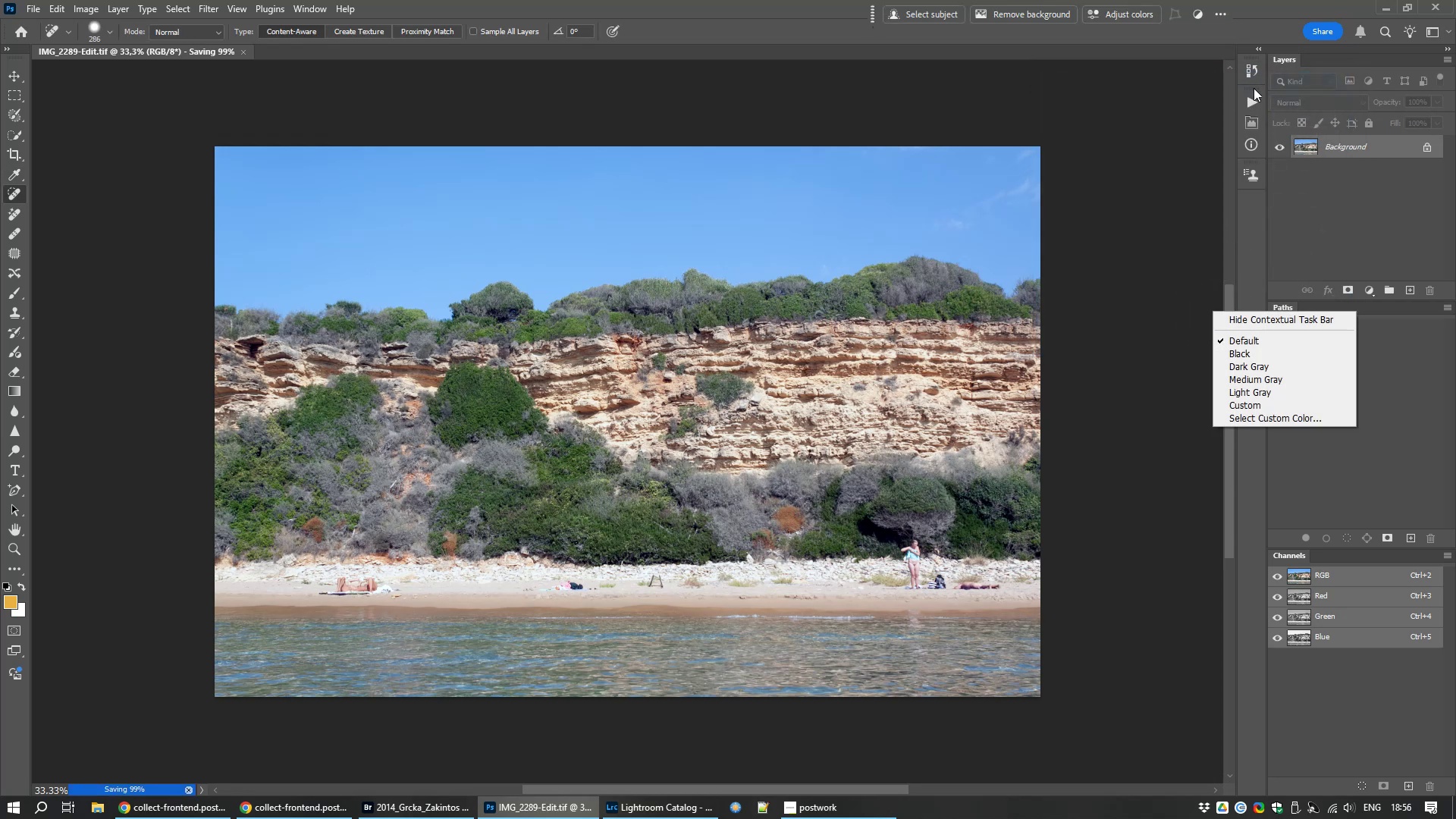 
left_click([1255, 61])
 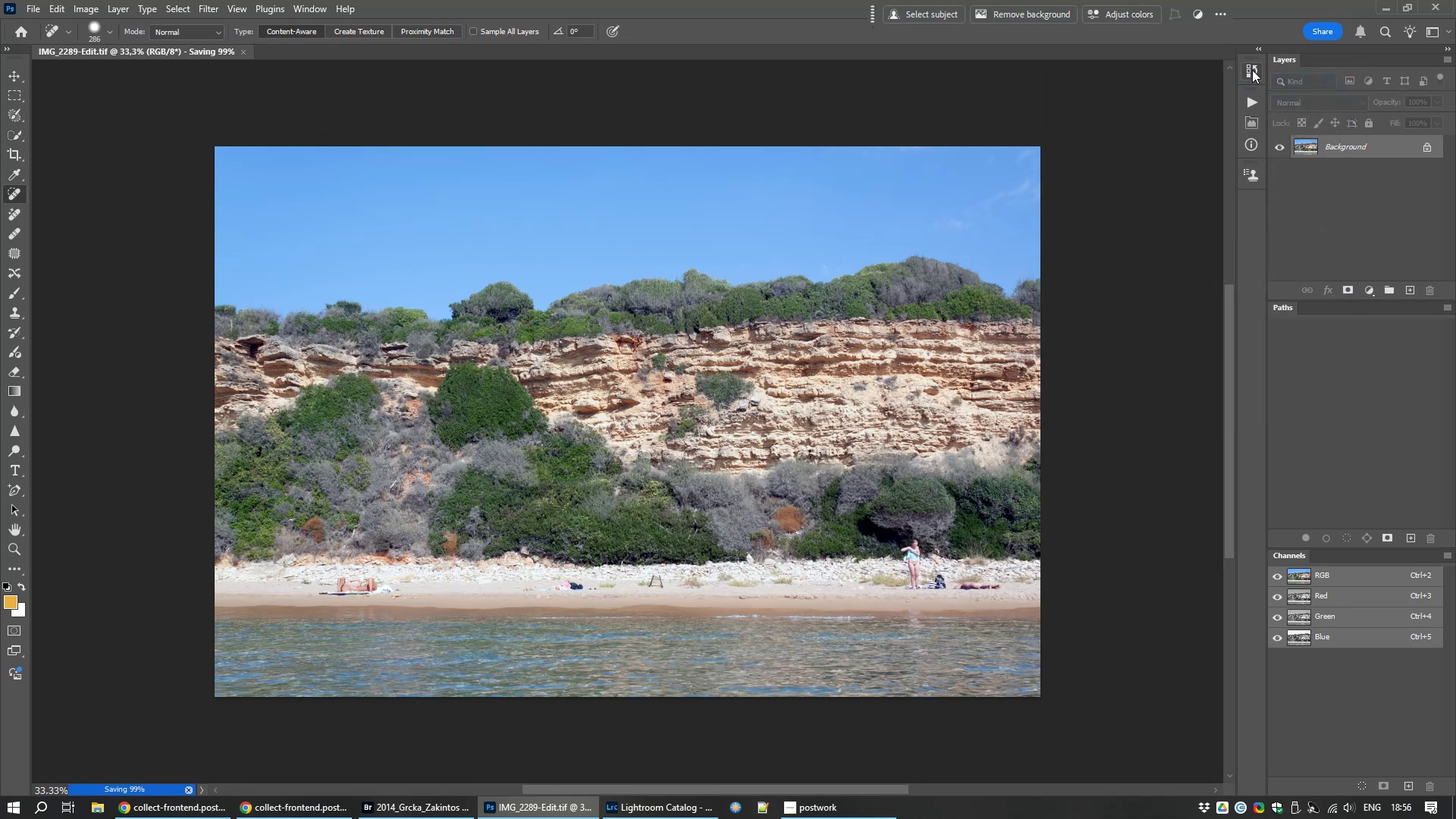 
left_click([1252, 70])
 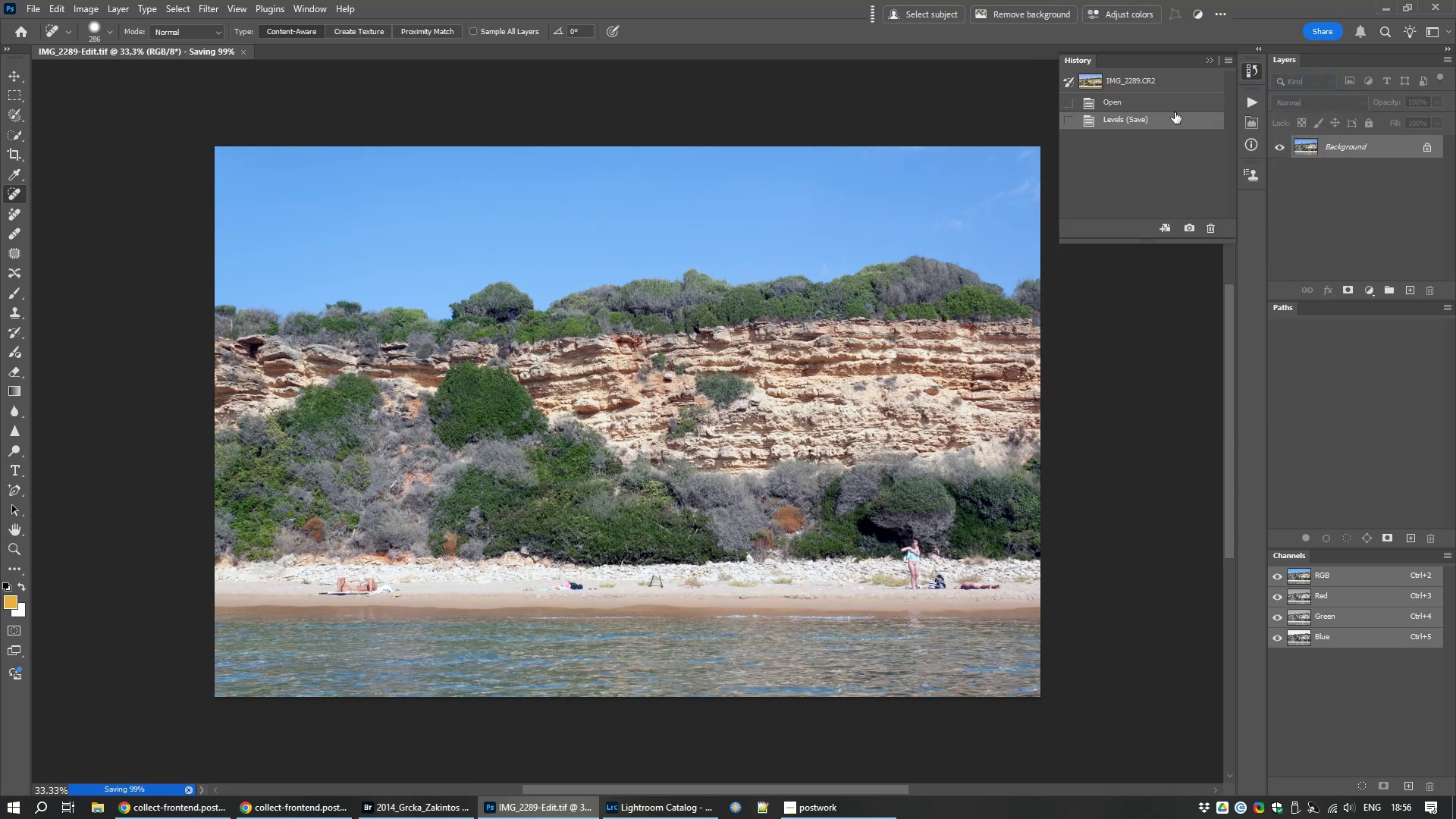 
left_click([1153, 109])
 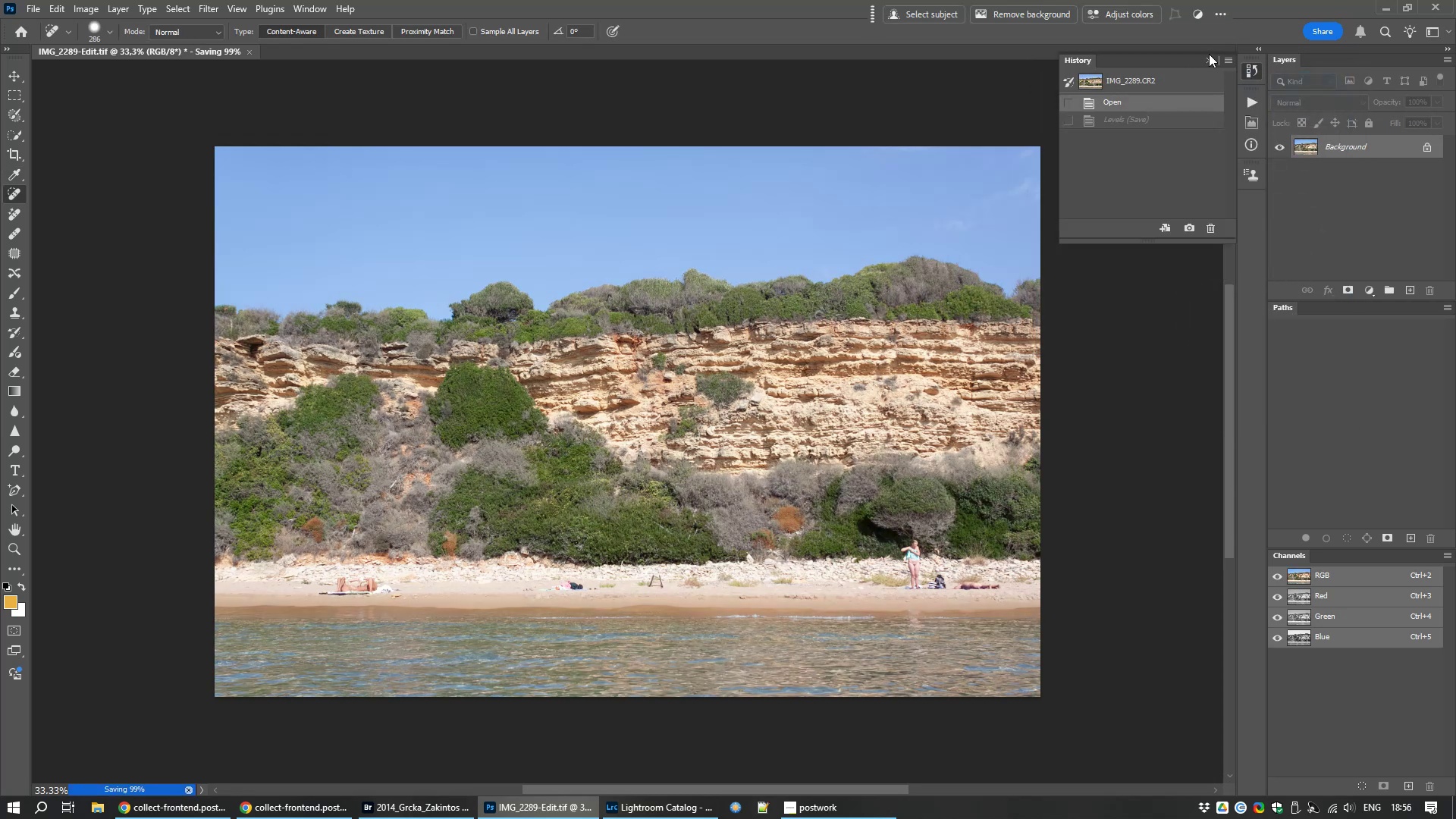 
left_click([1209, 54])
 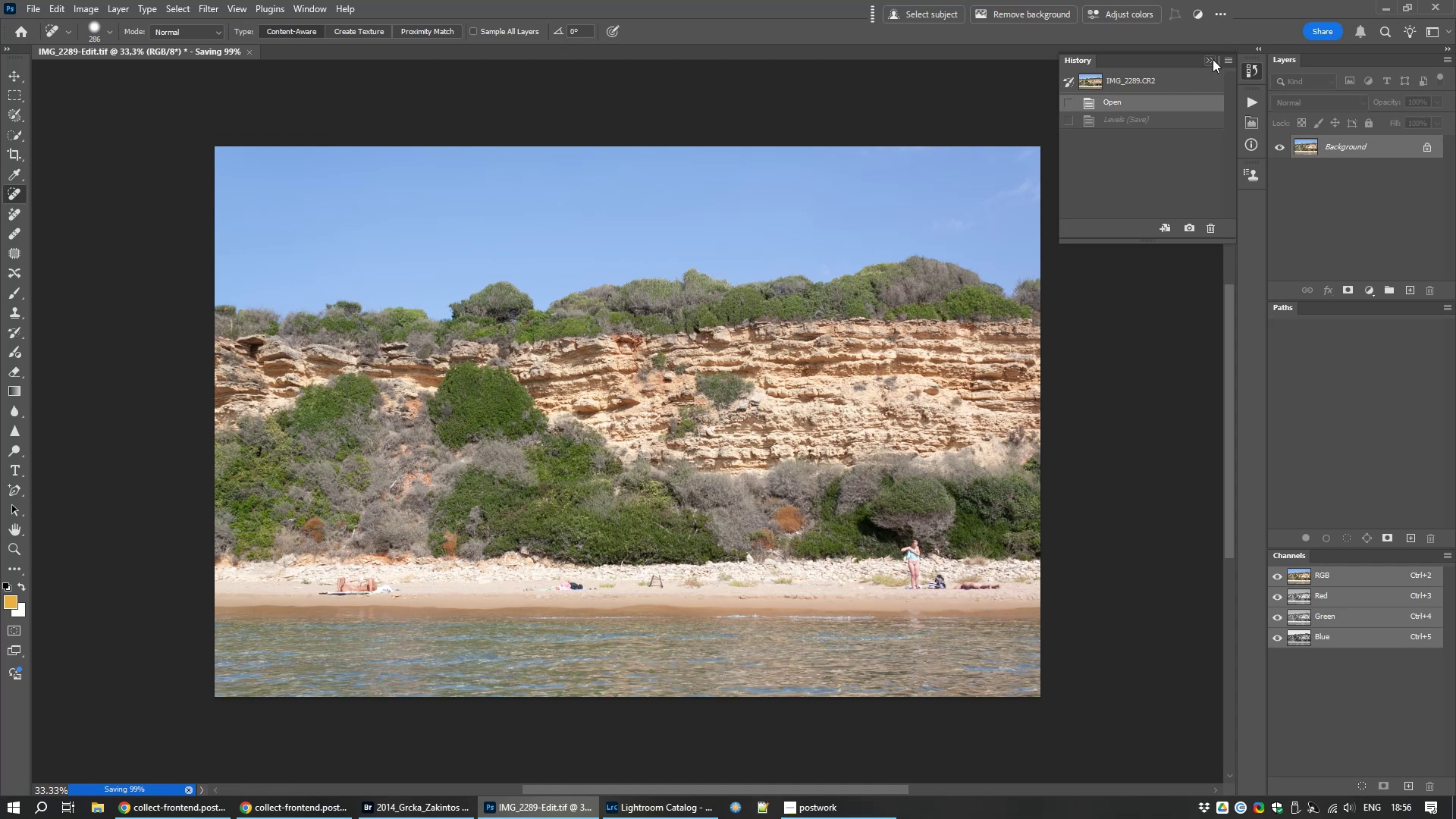 
right_click([1209, 54])
 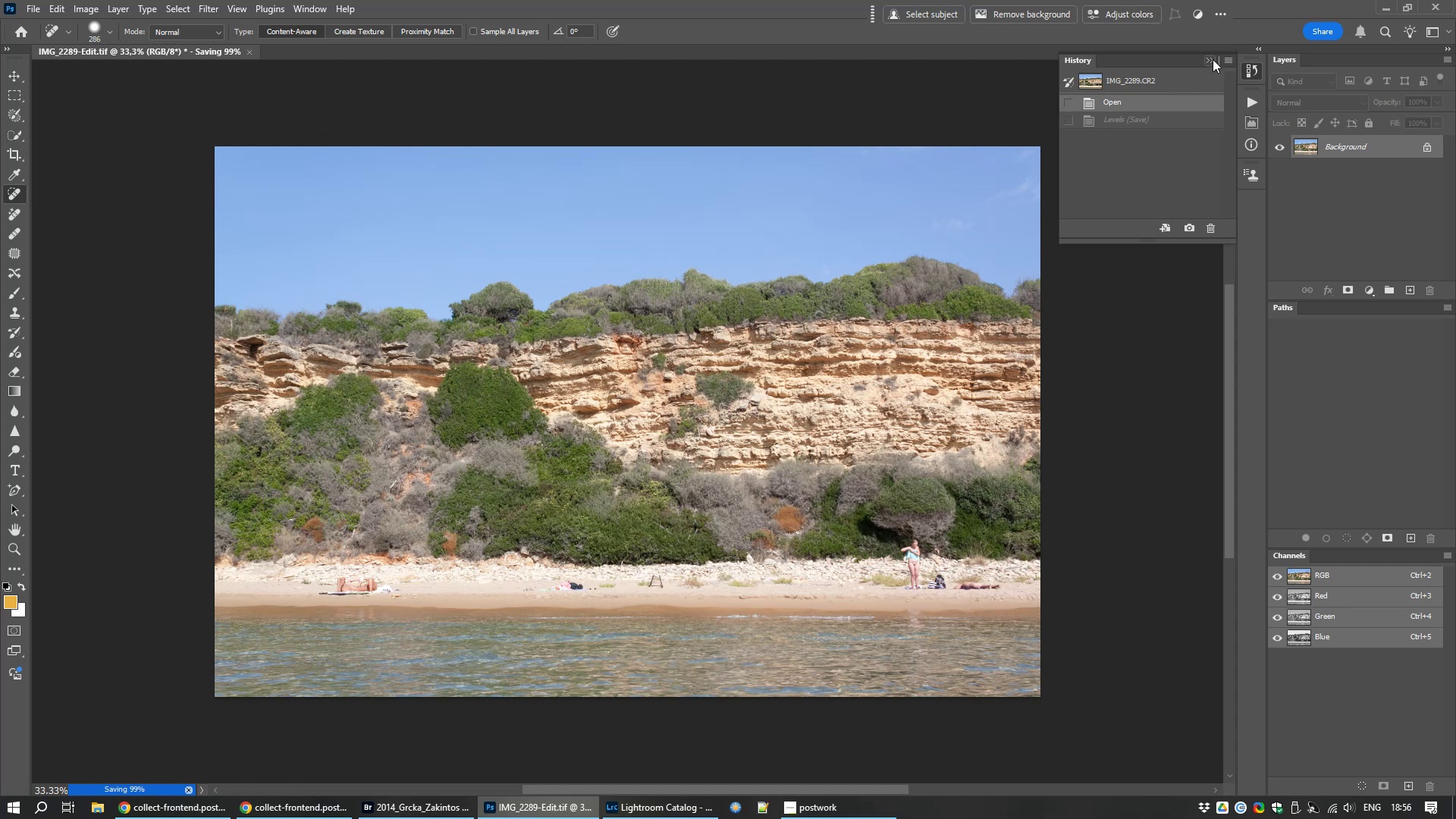 
left_click([1213, 59])
 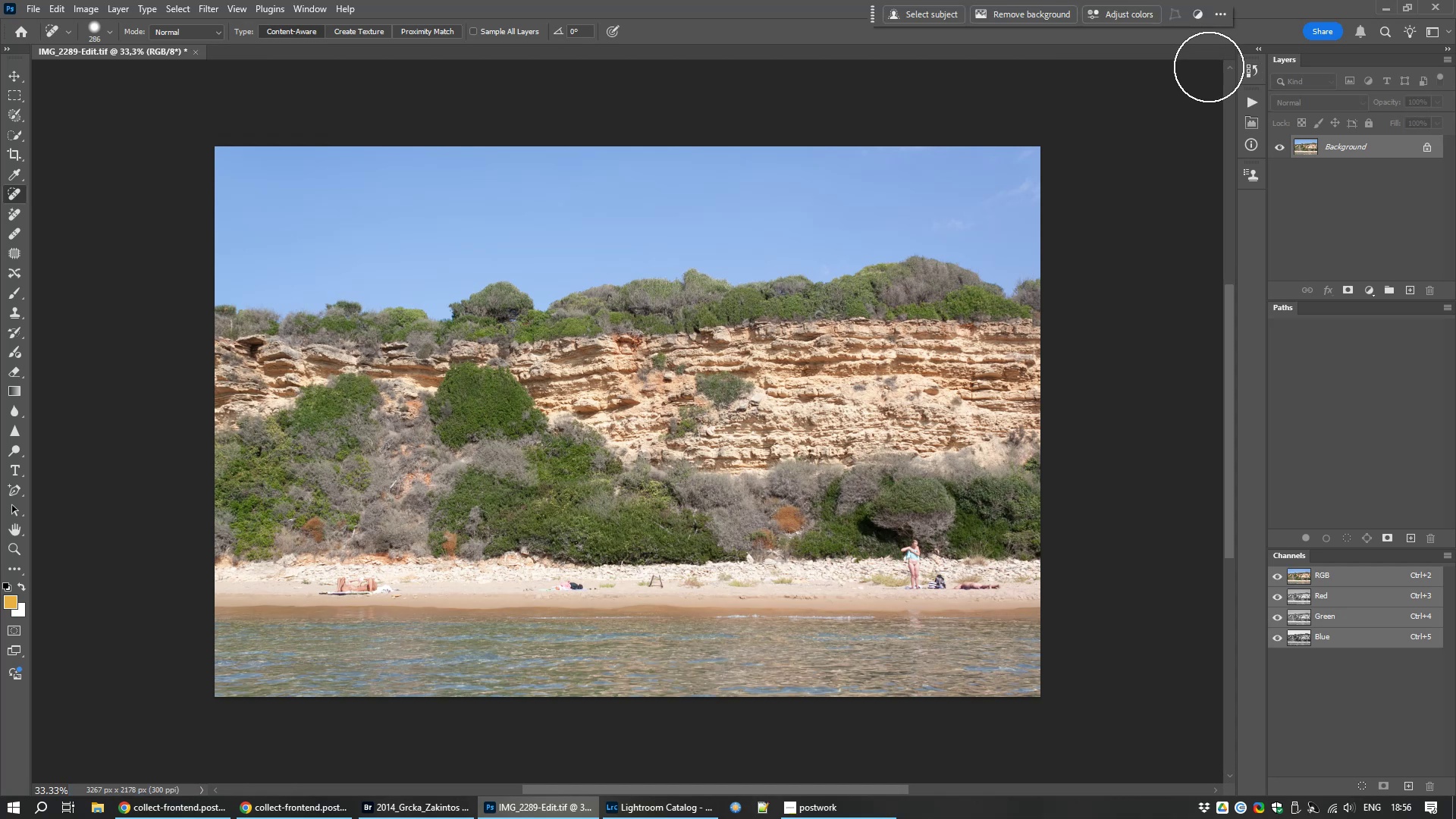 
key(Control+L)
 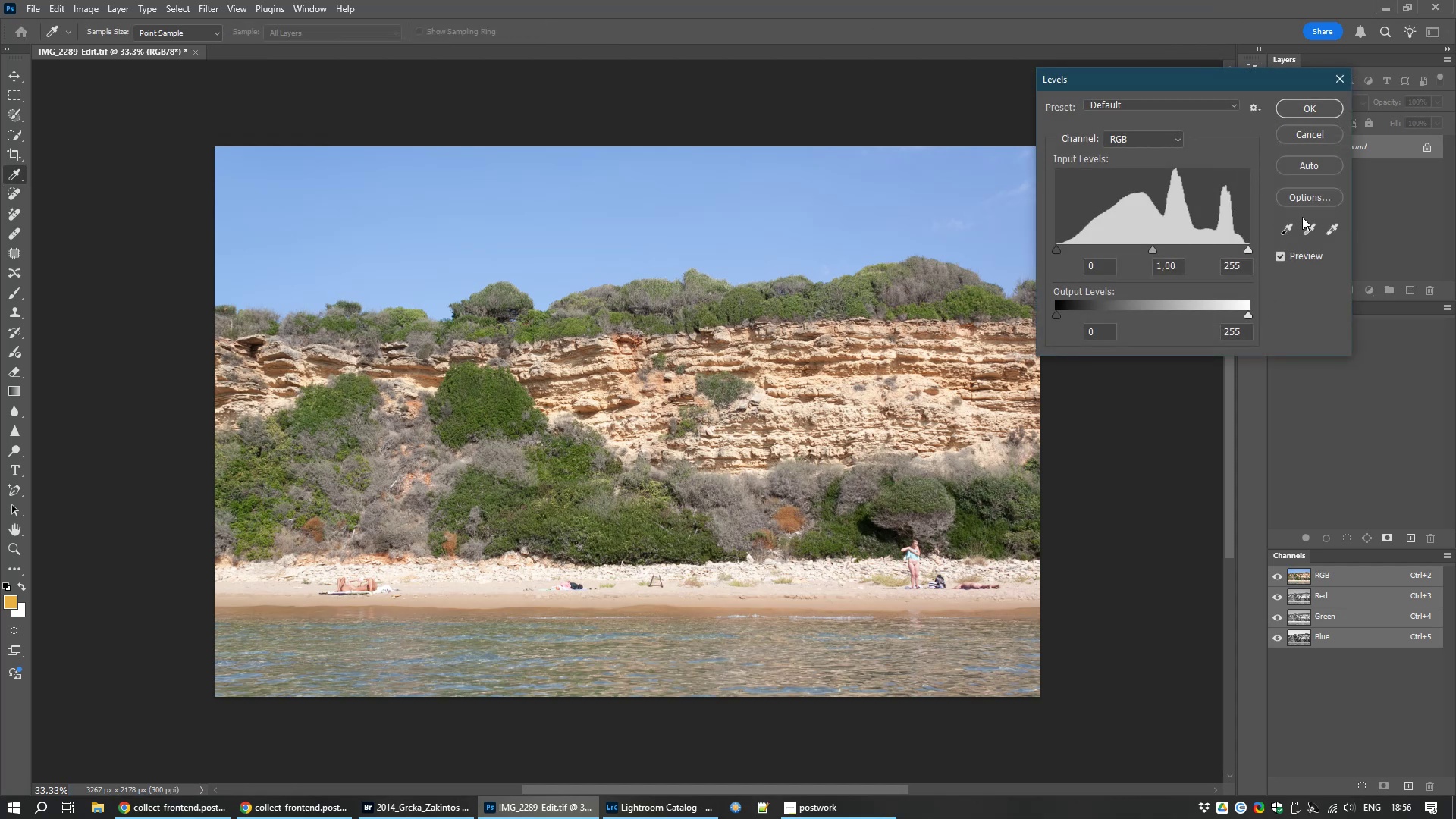 
left_click([1304, 200])
 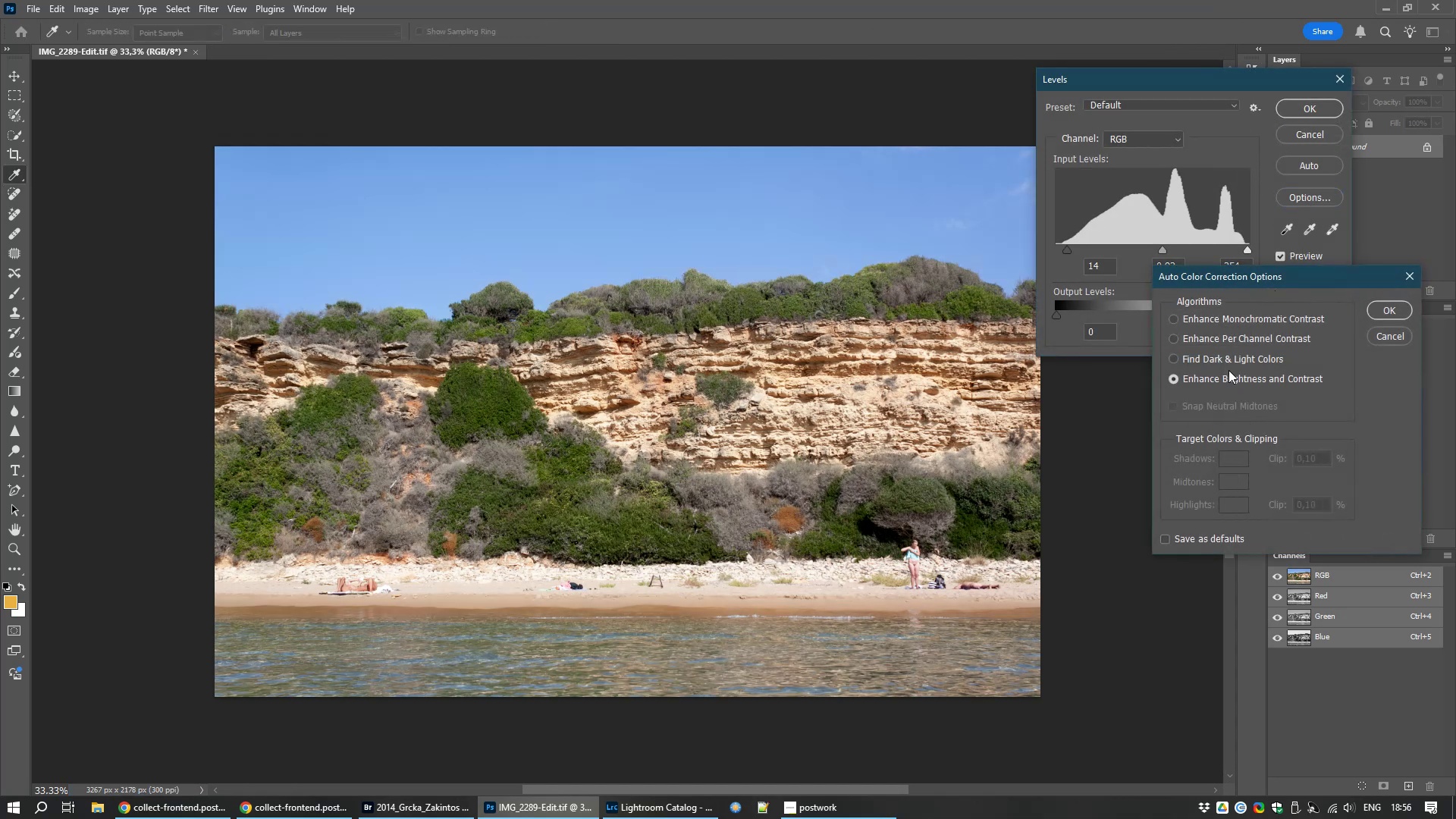 
left_click([1225, 359])
 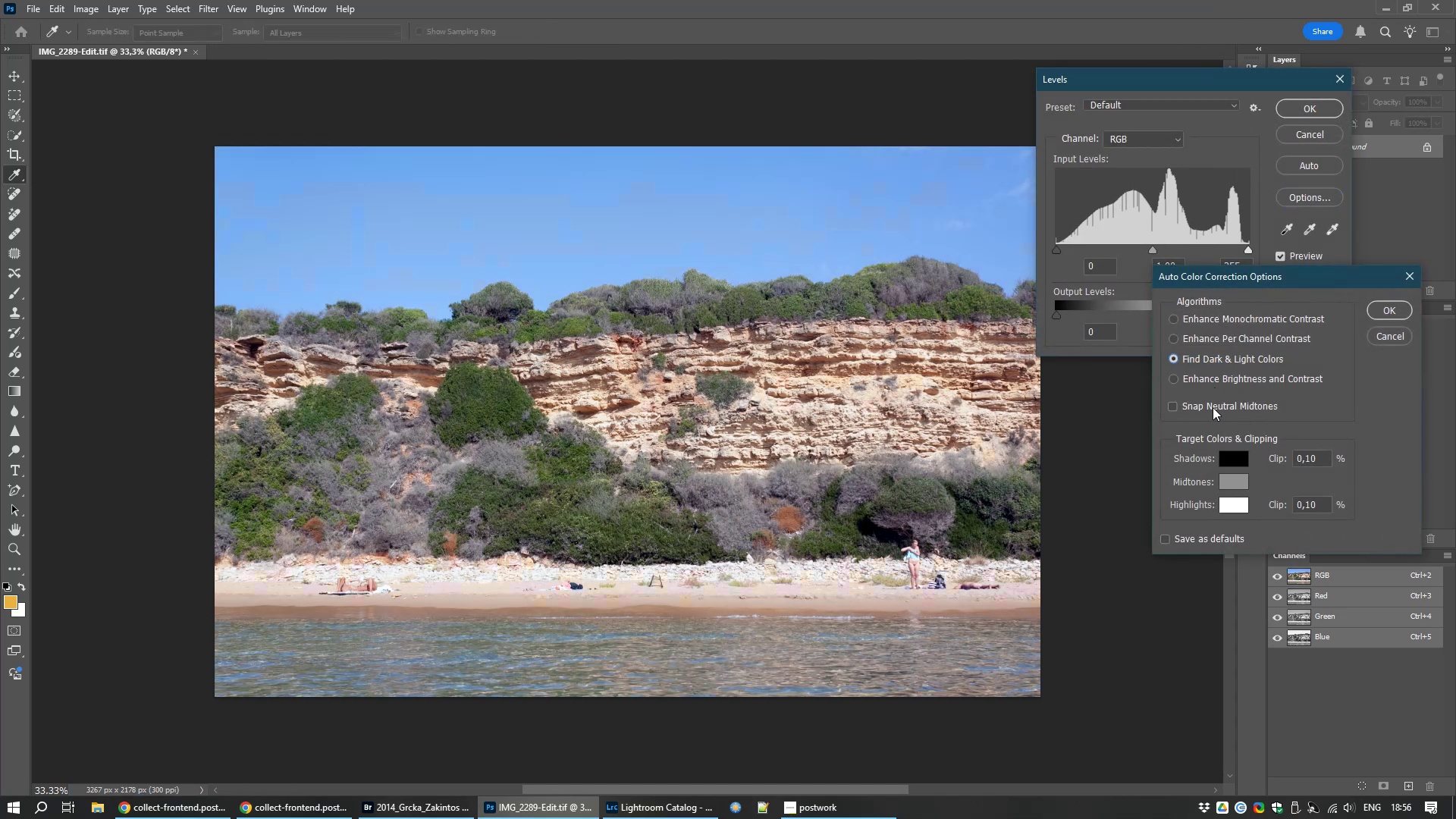 
left_click([1213, 407])
 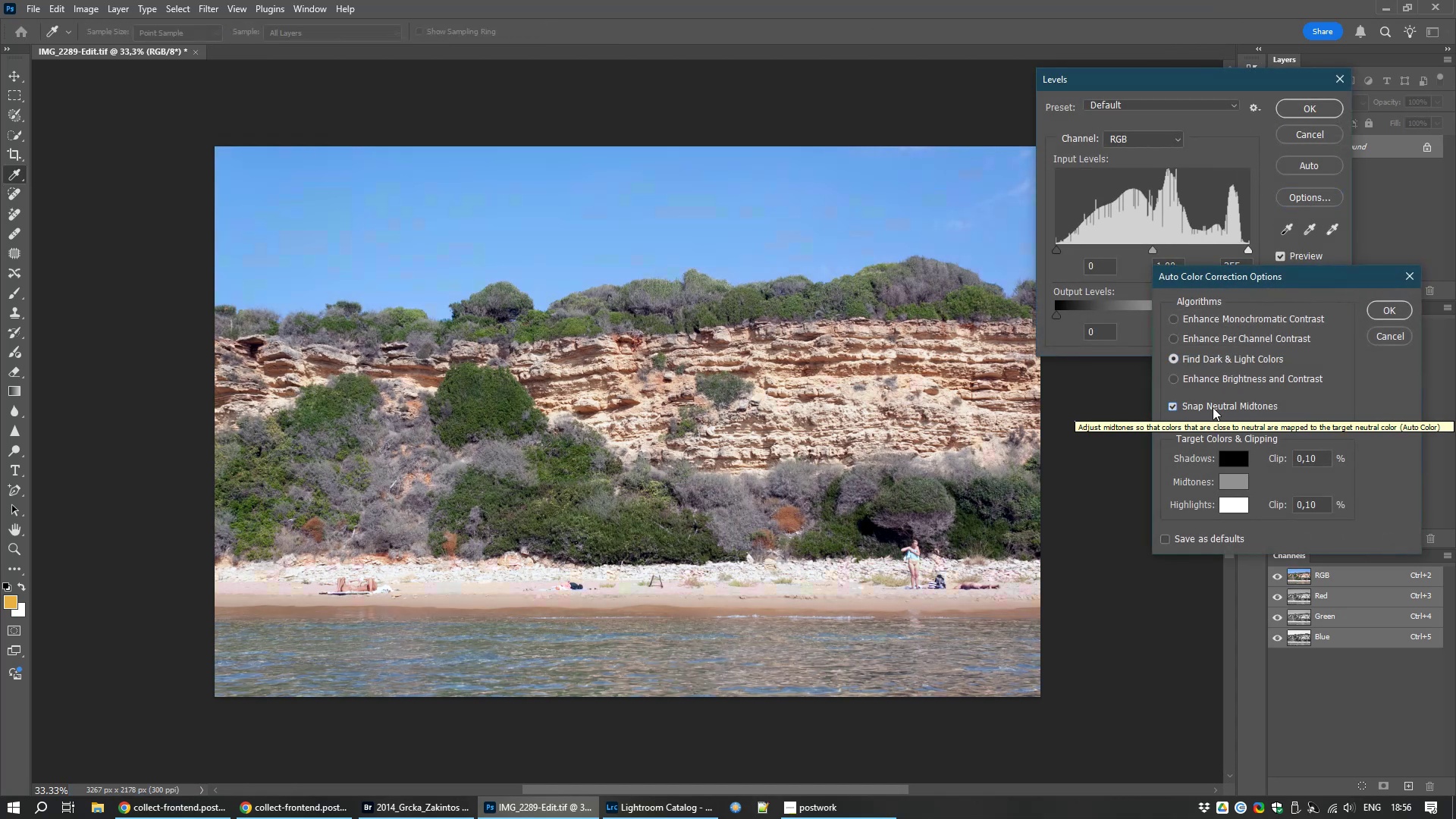 
left_click([1213, 407])
 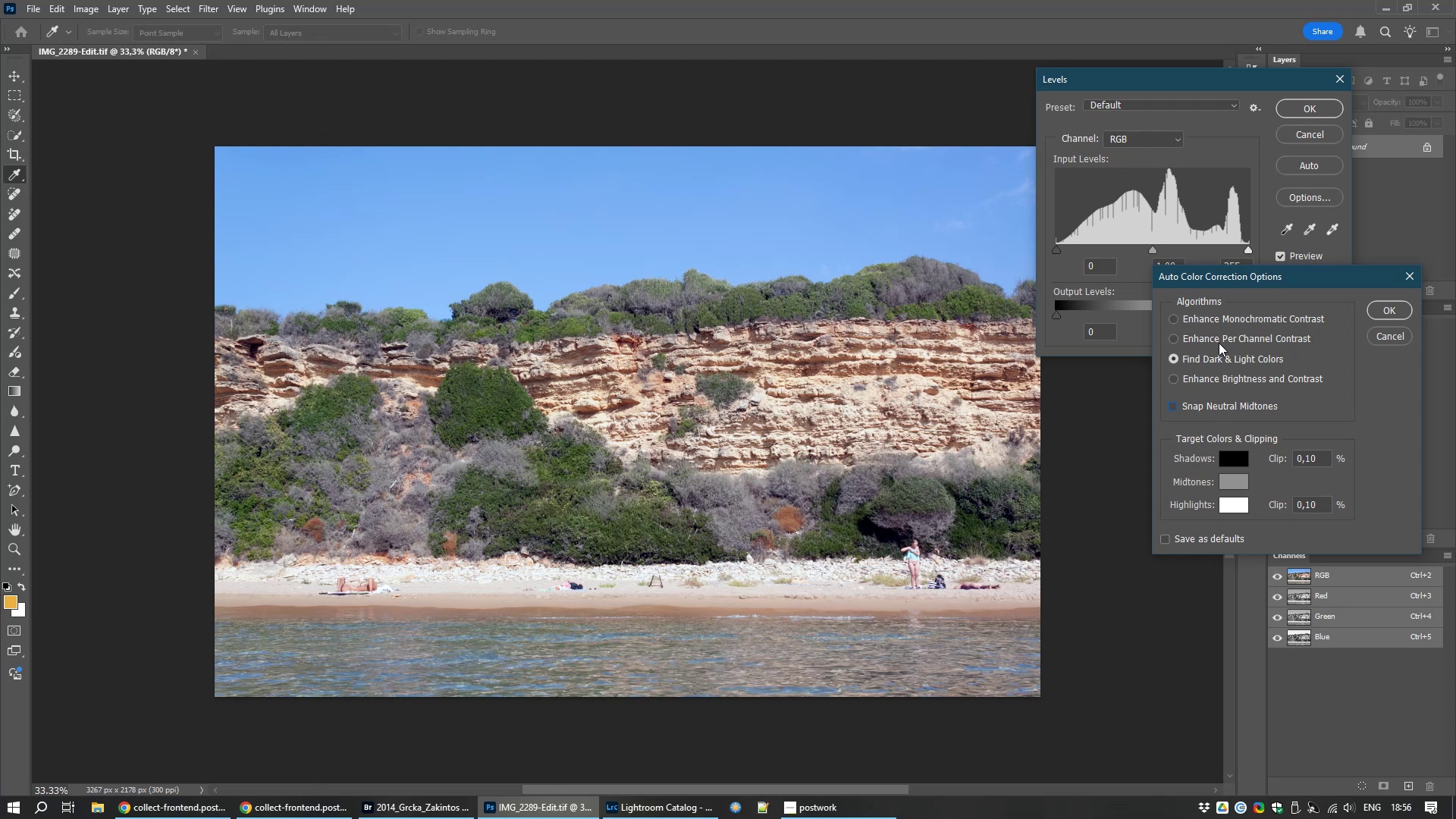 
left_click([1219, 343])
 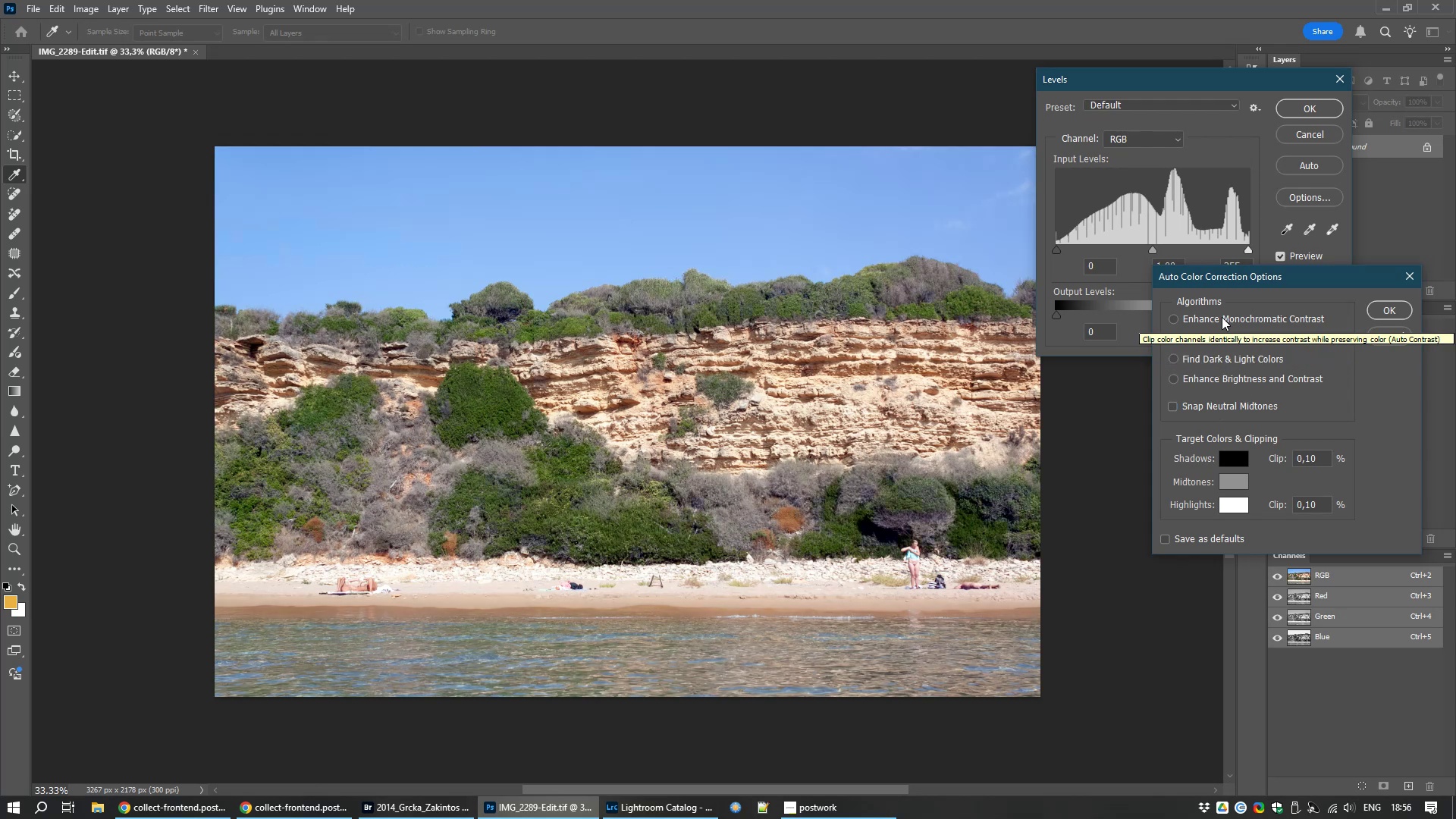 
left_click([1222, 316])
 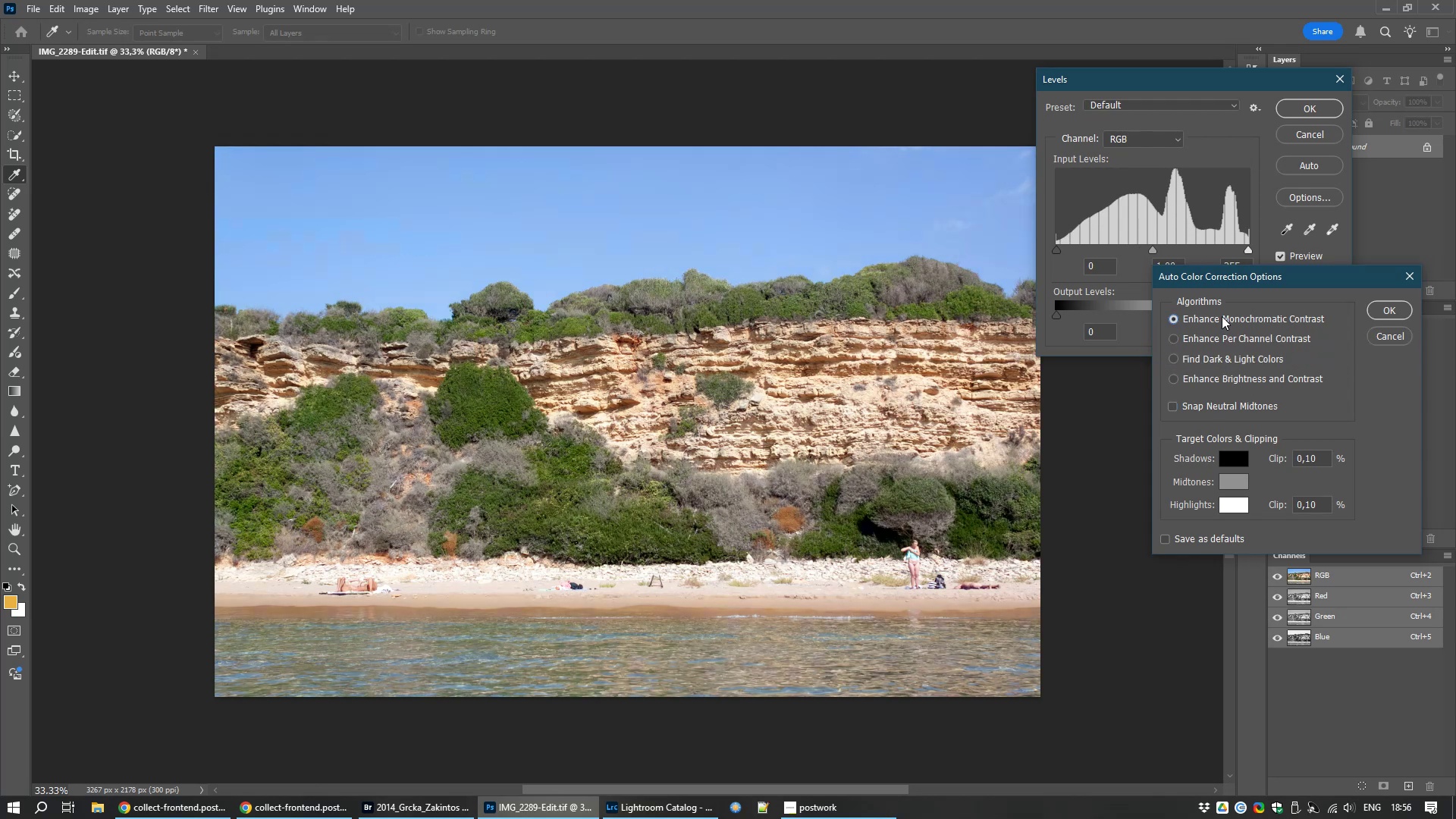 
left_click([1222, 343])
 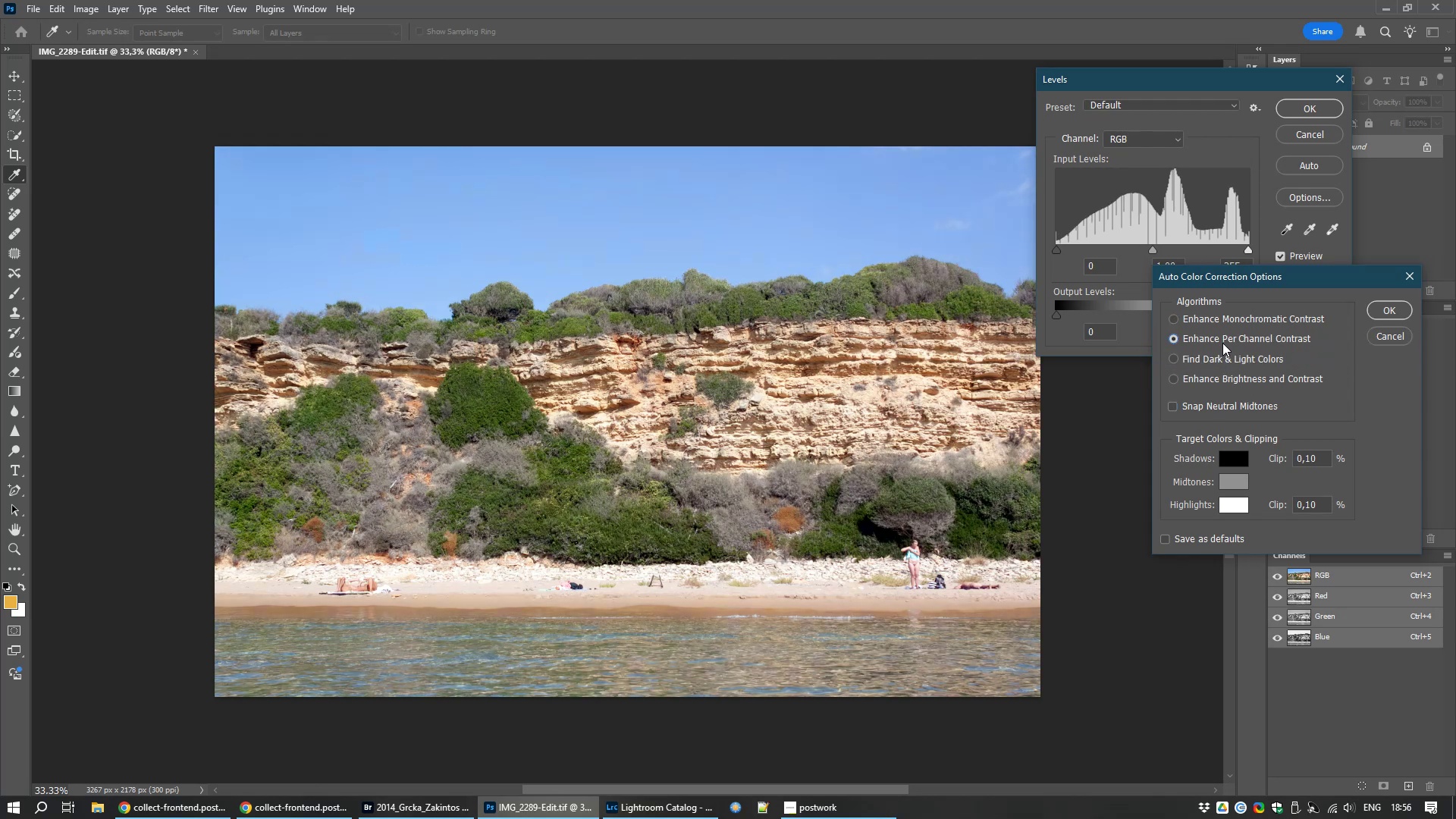 
right_click([1222, 343])
 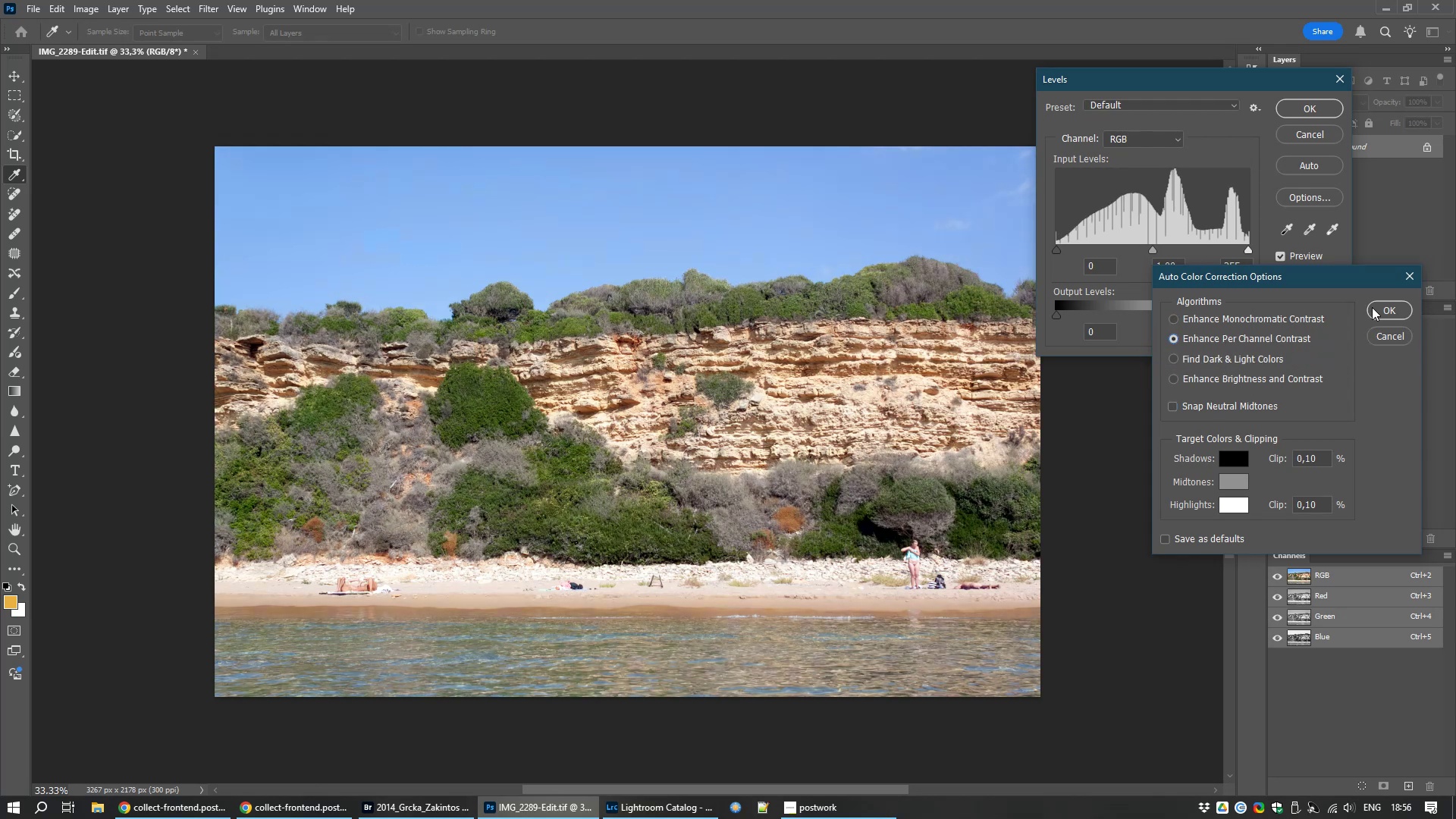 
left_click([1373, 307])
 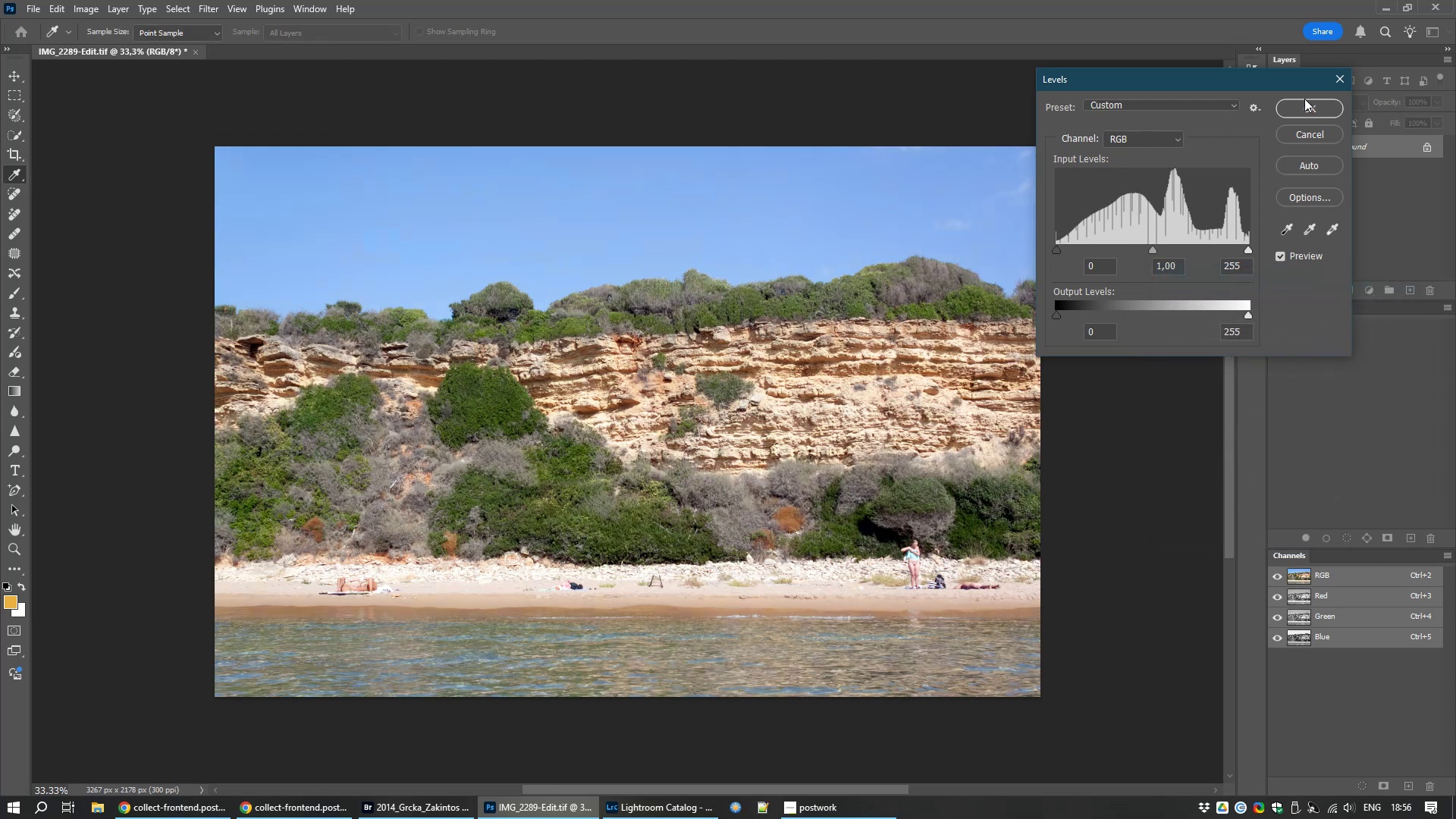 
left_click([1304, 100])
 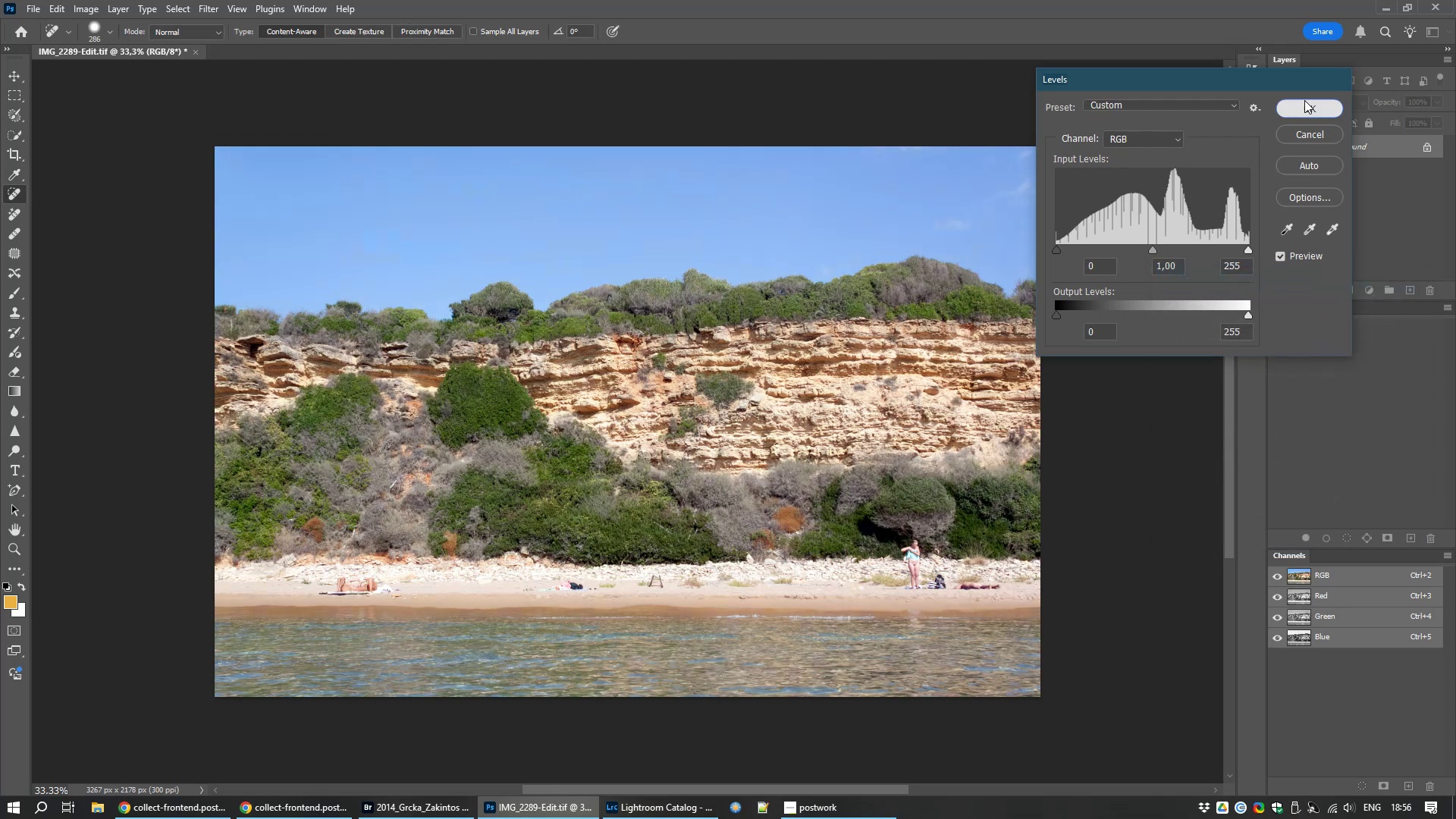 
right_click([1304, 100])
 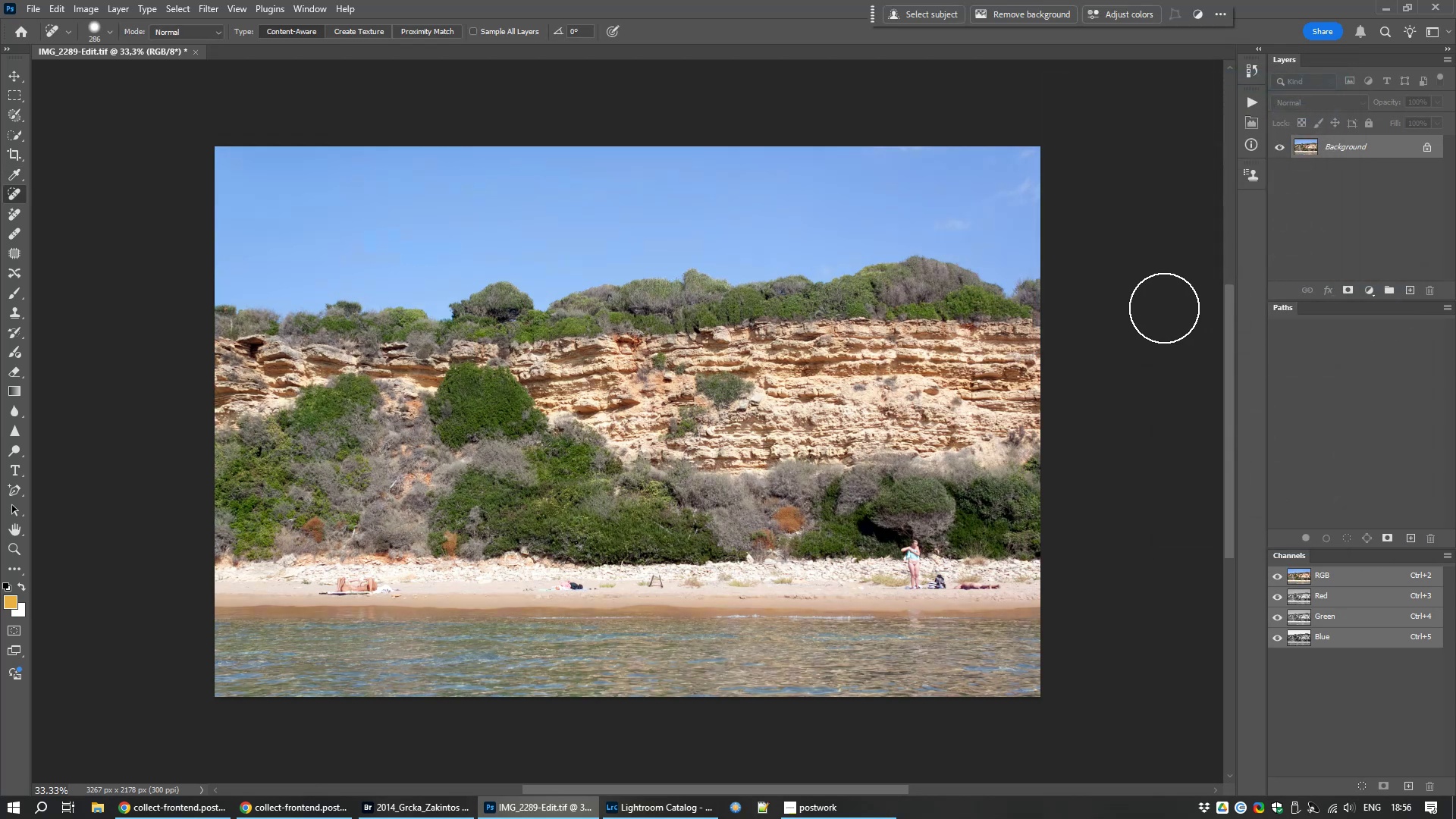 
key(Control+S)
 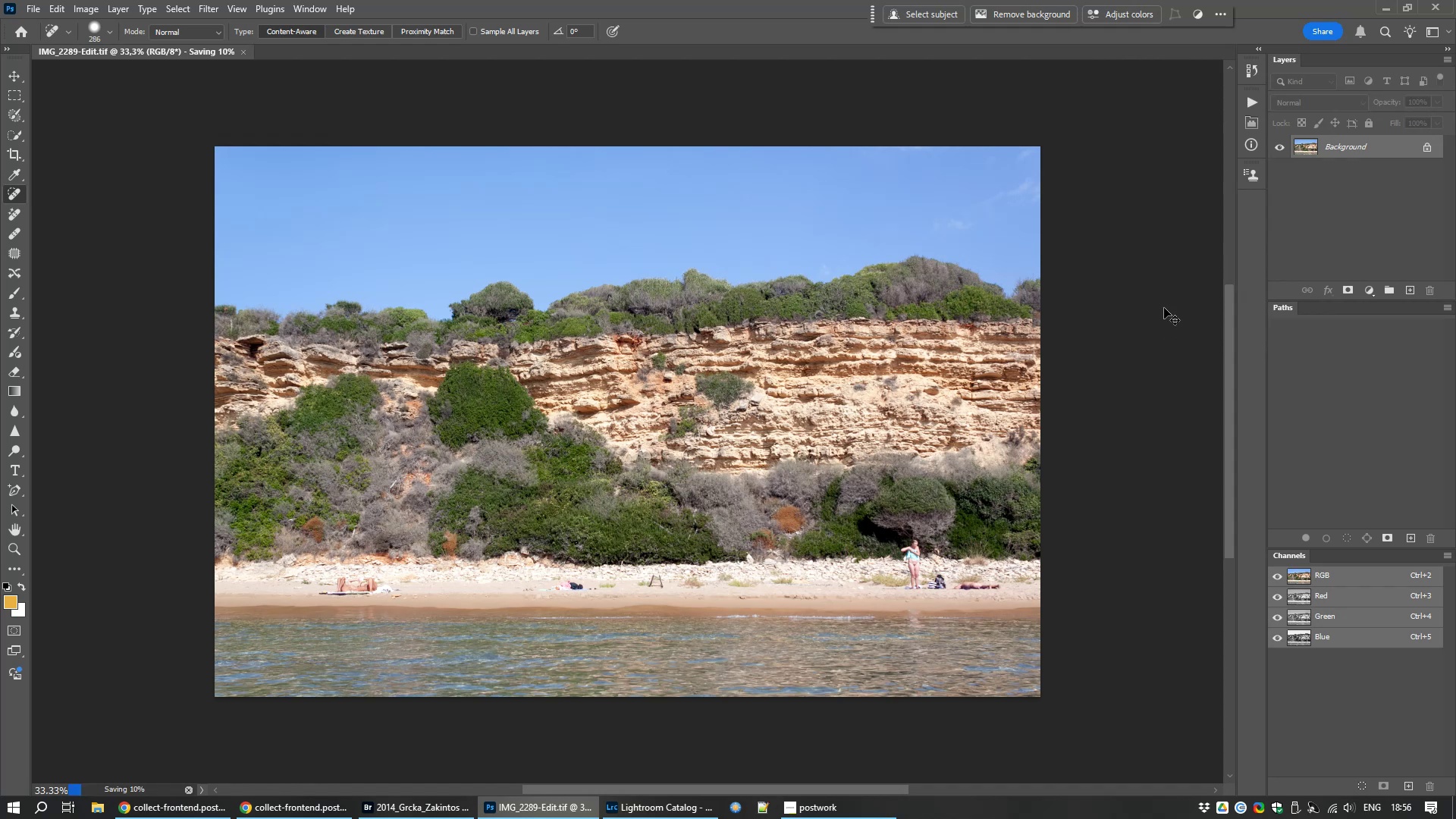 
key(Control+W)
 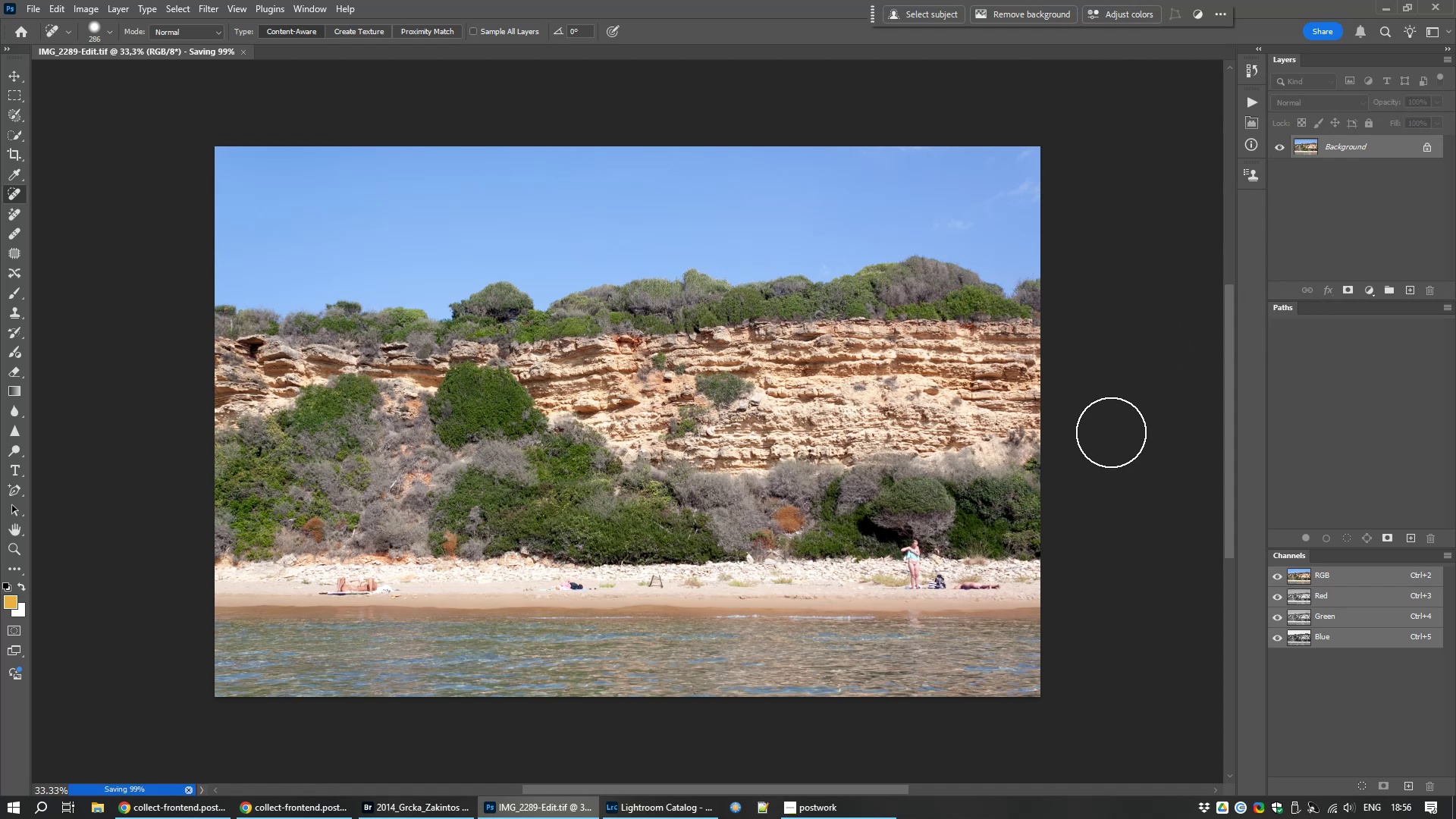 
wait(5.5)
 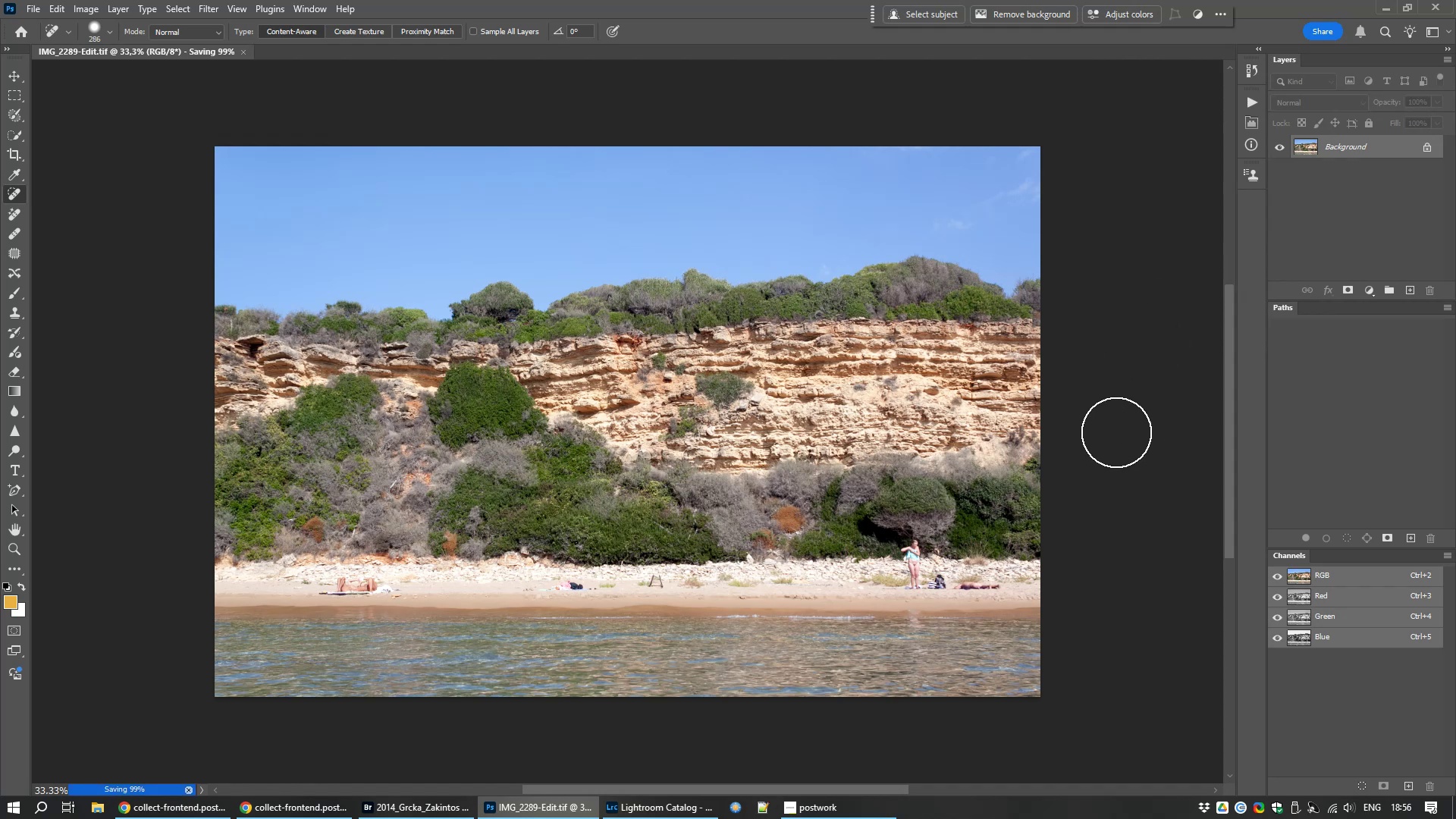 
right_click([1111, 432])
 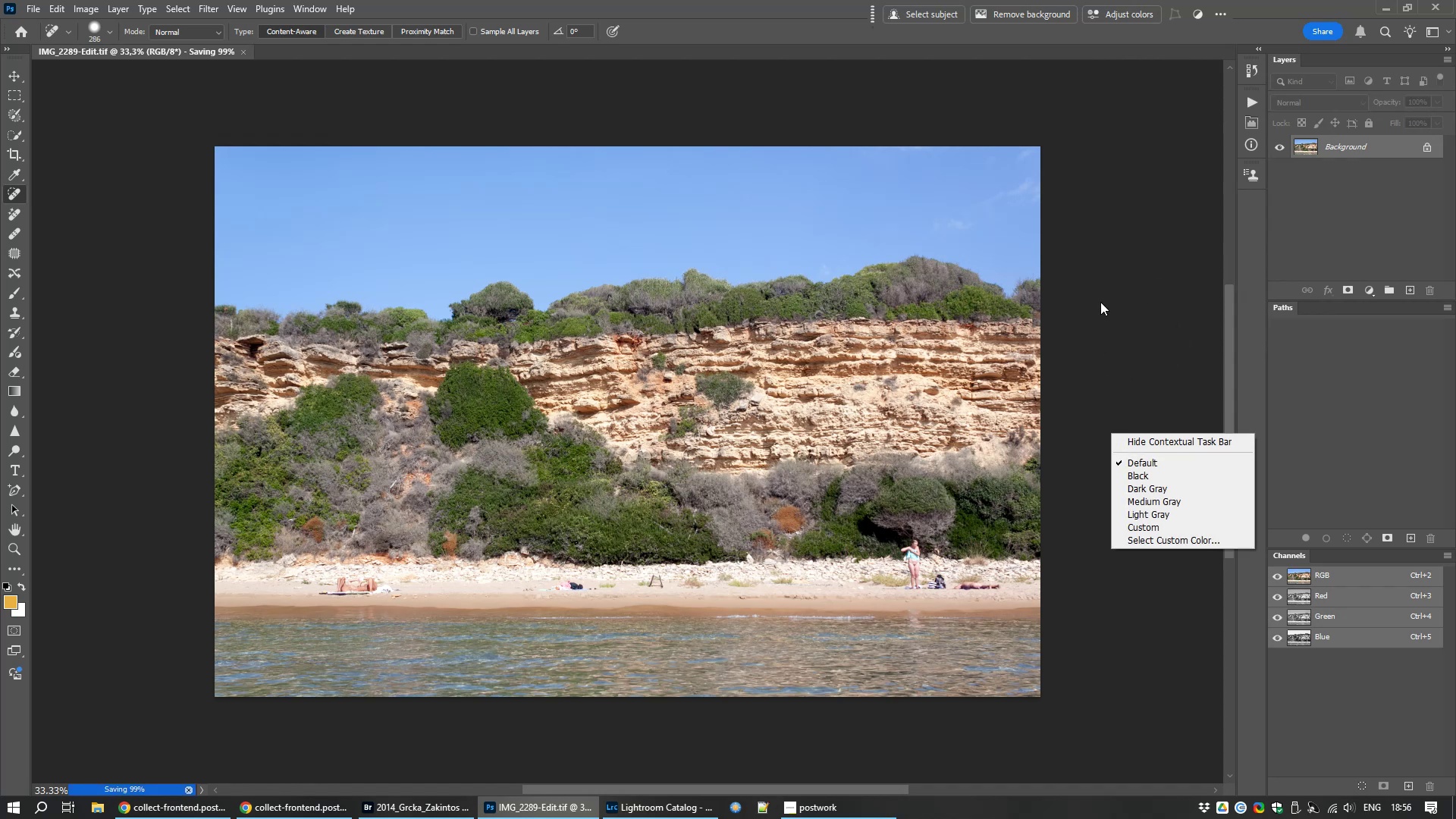 
left_click([1100, 297])
 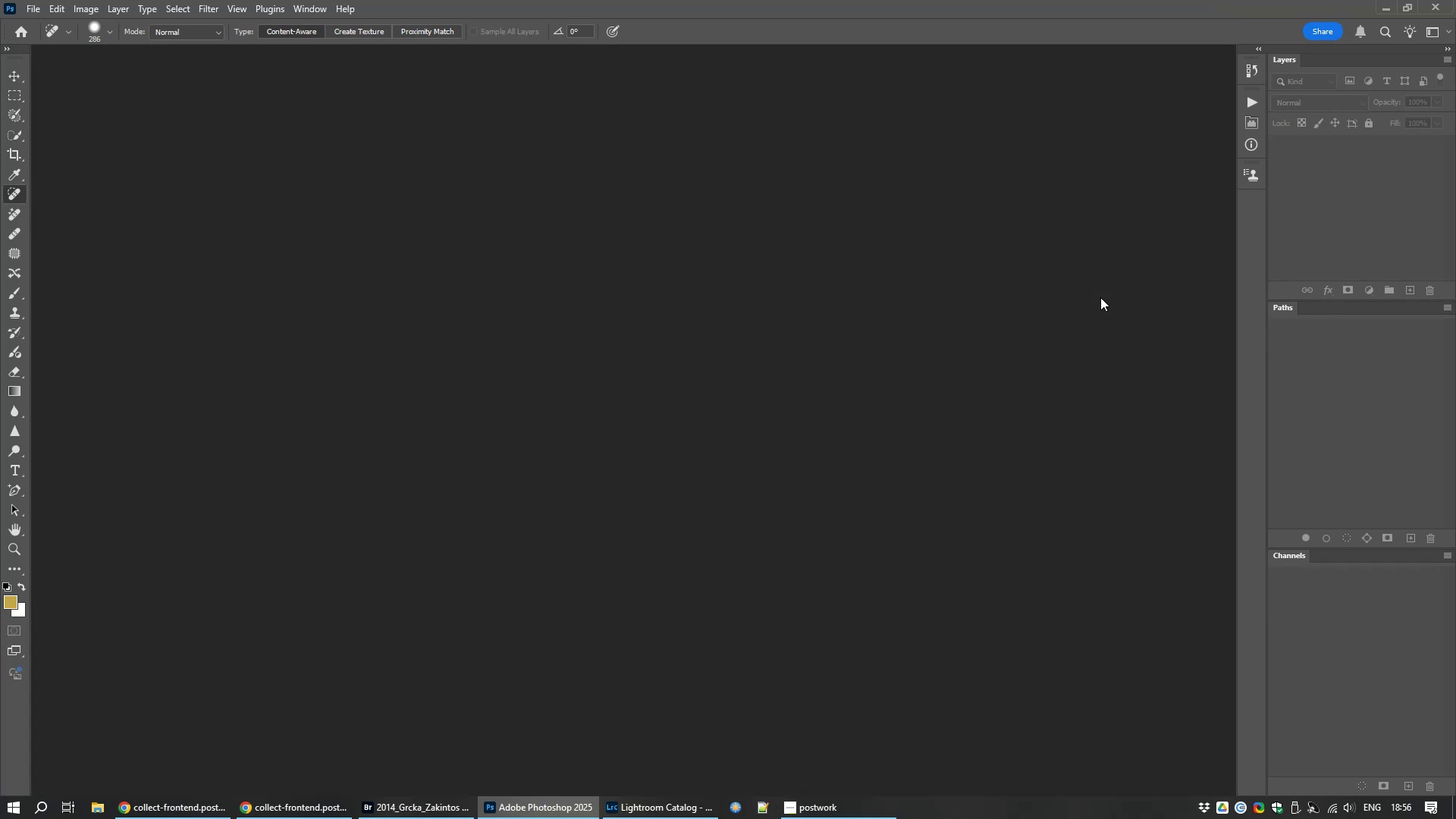 
right_click([1100, 297])
 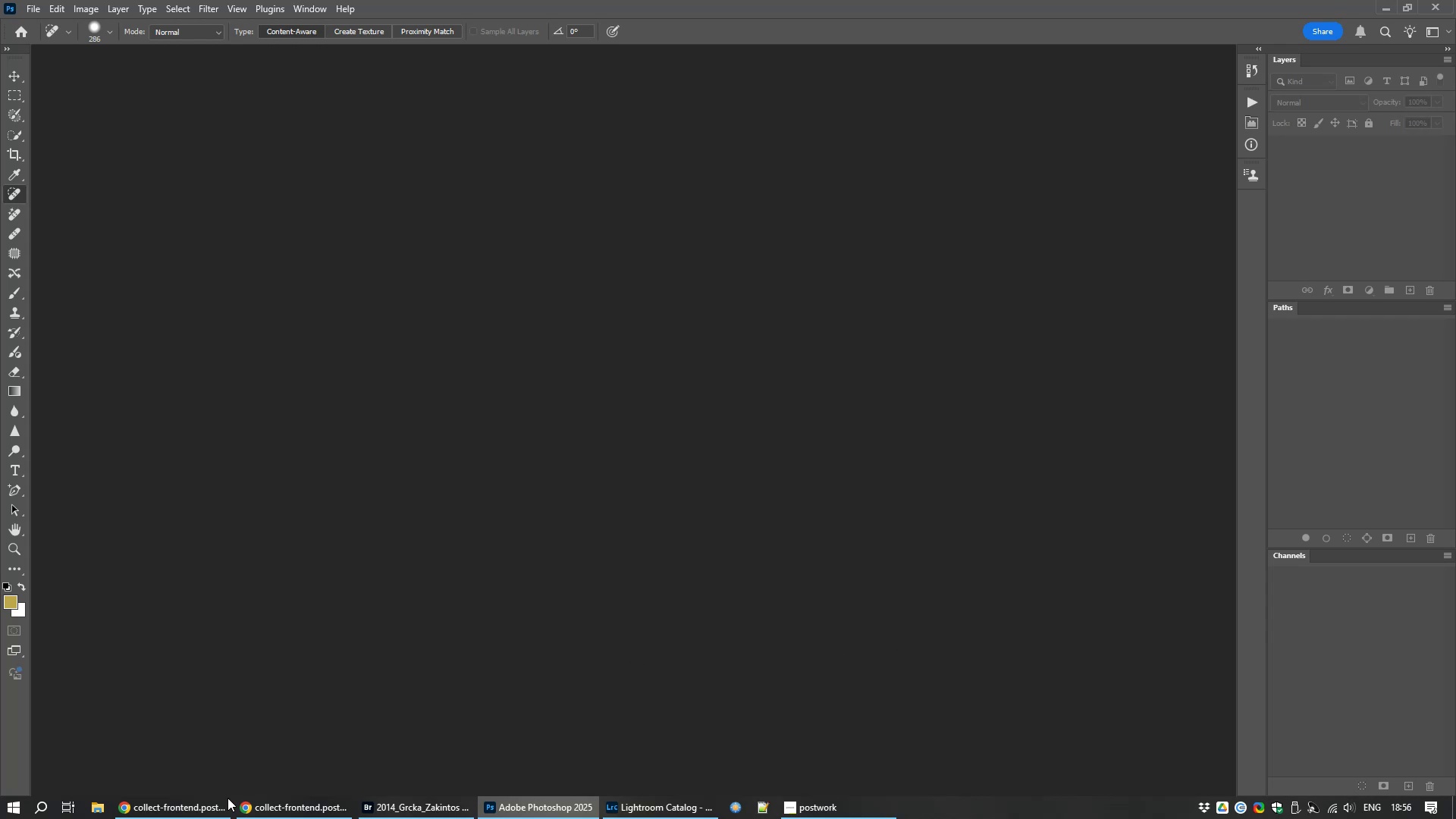 
left_click([187, 818])
 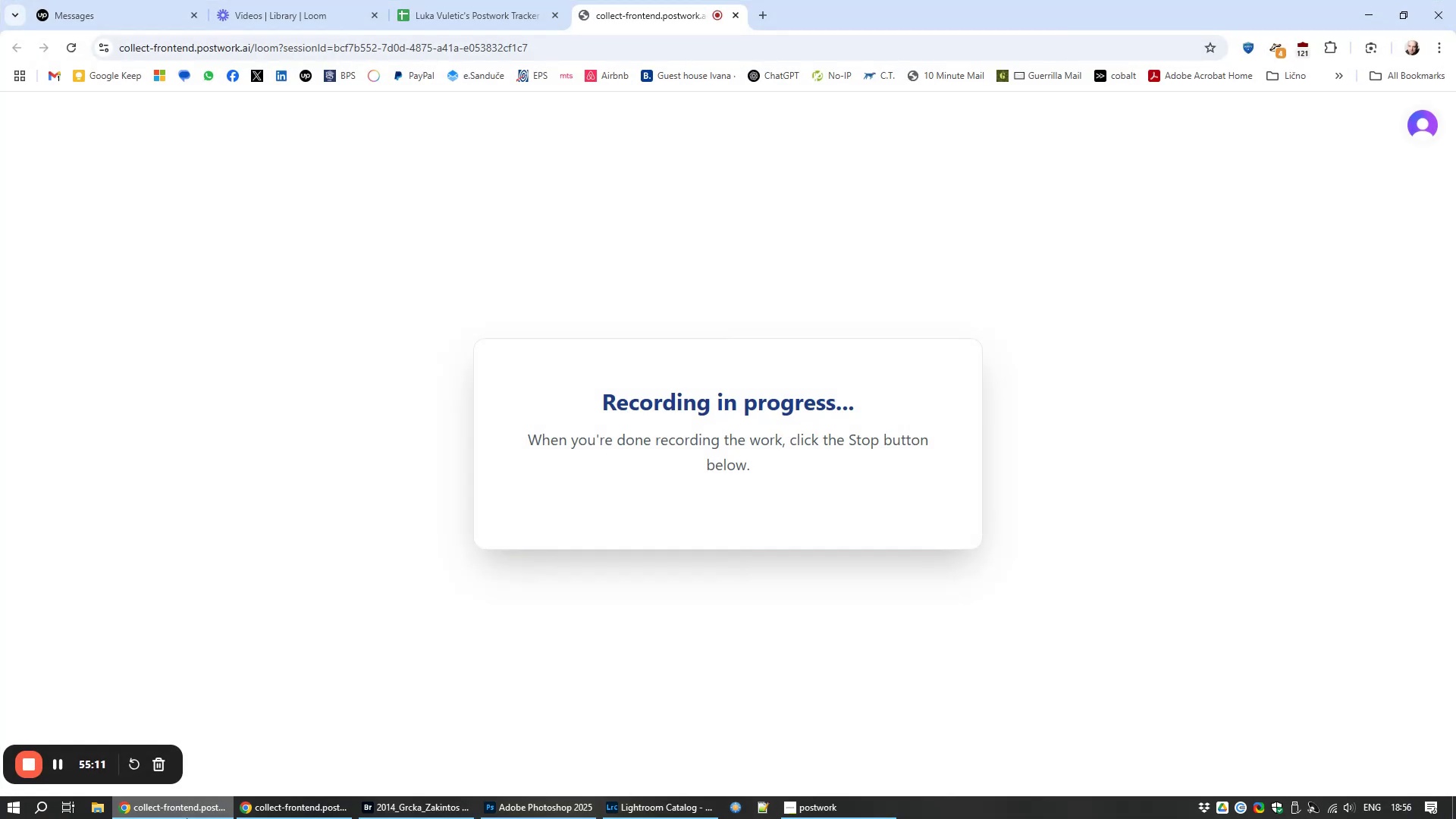 
left_click([187, 818])
 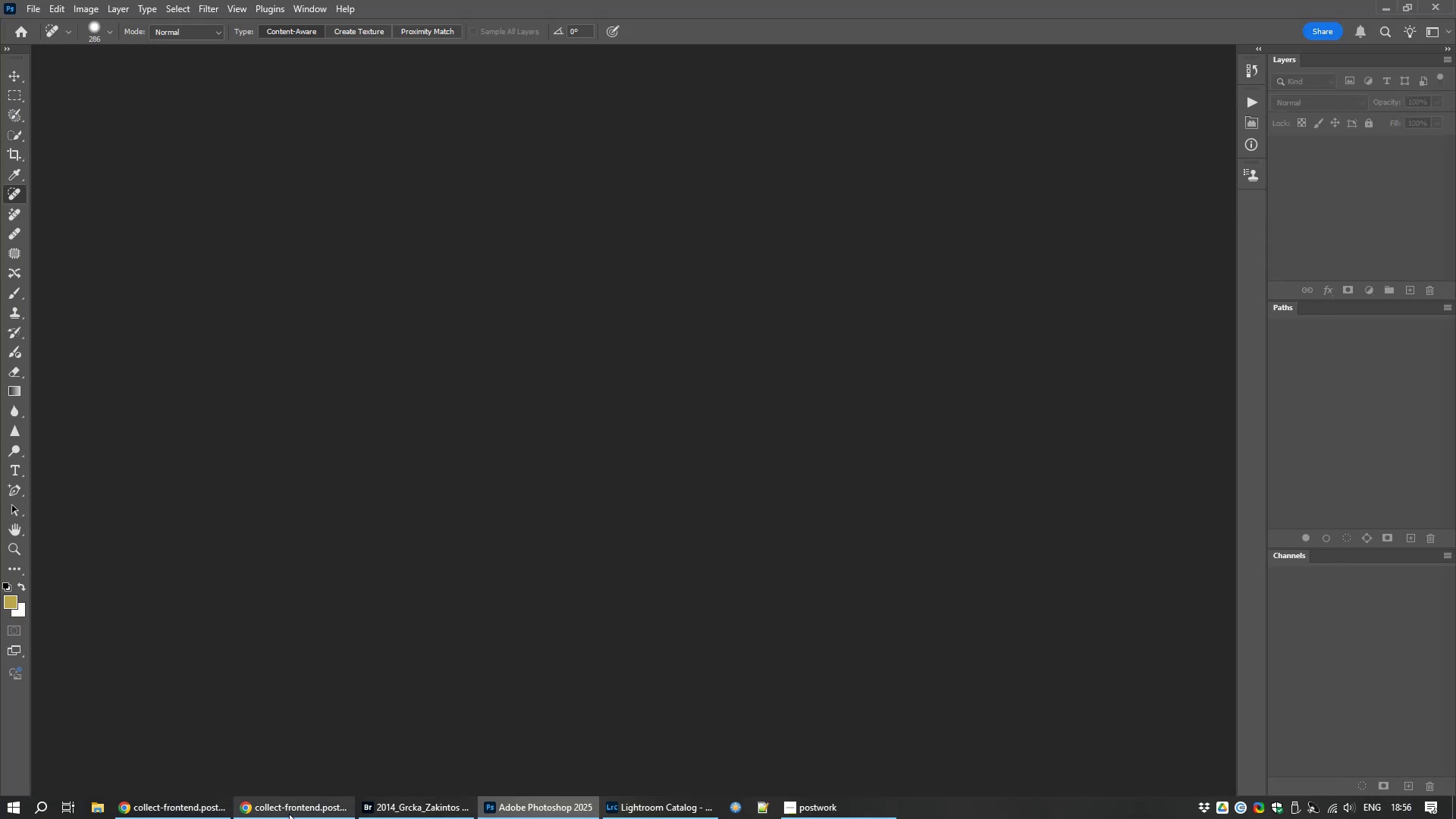 
left_click([289, 814])
 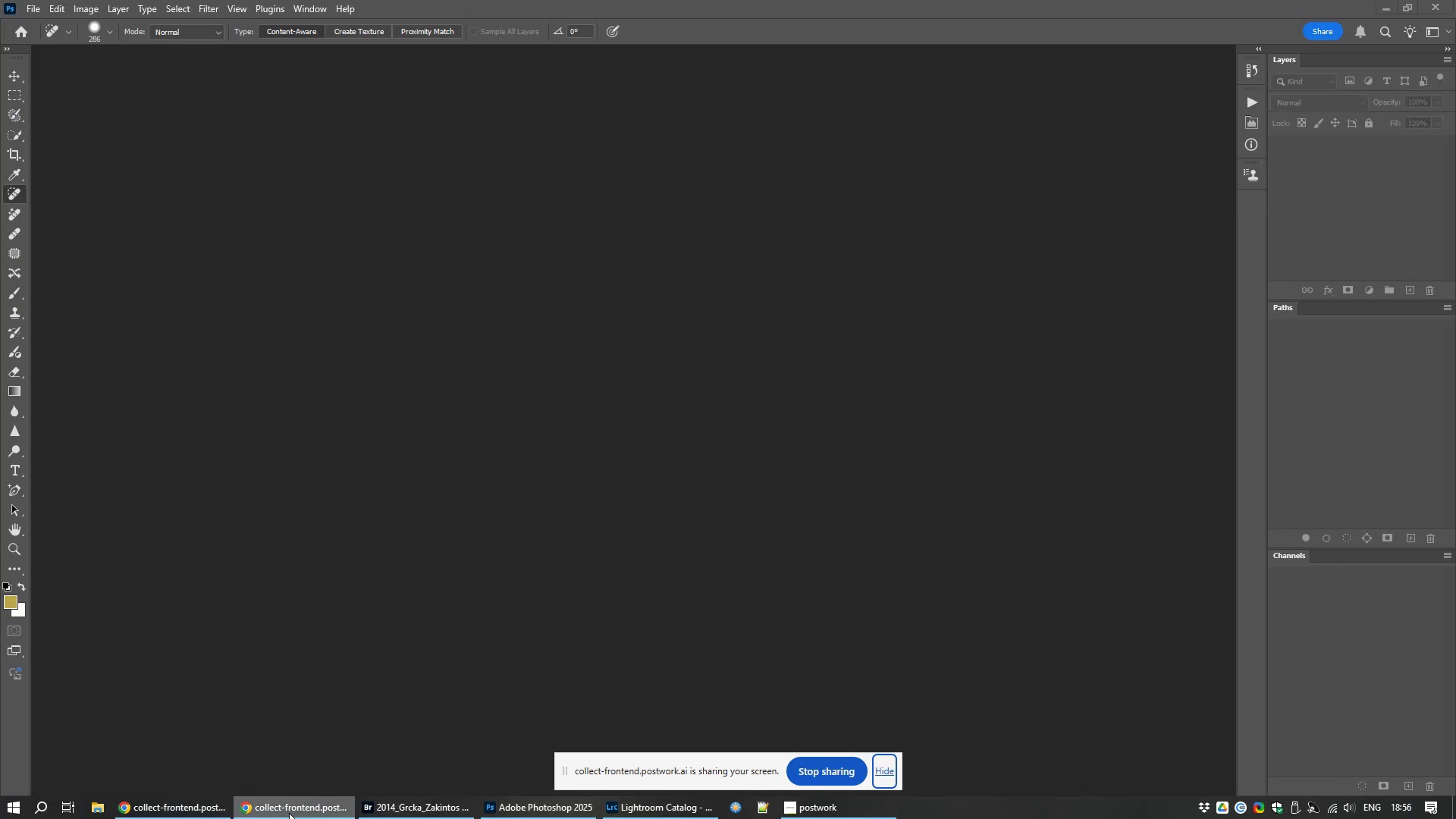 
left_click([289, 813])
 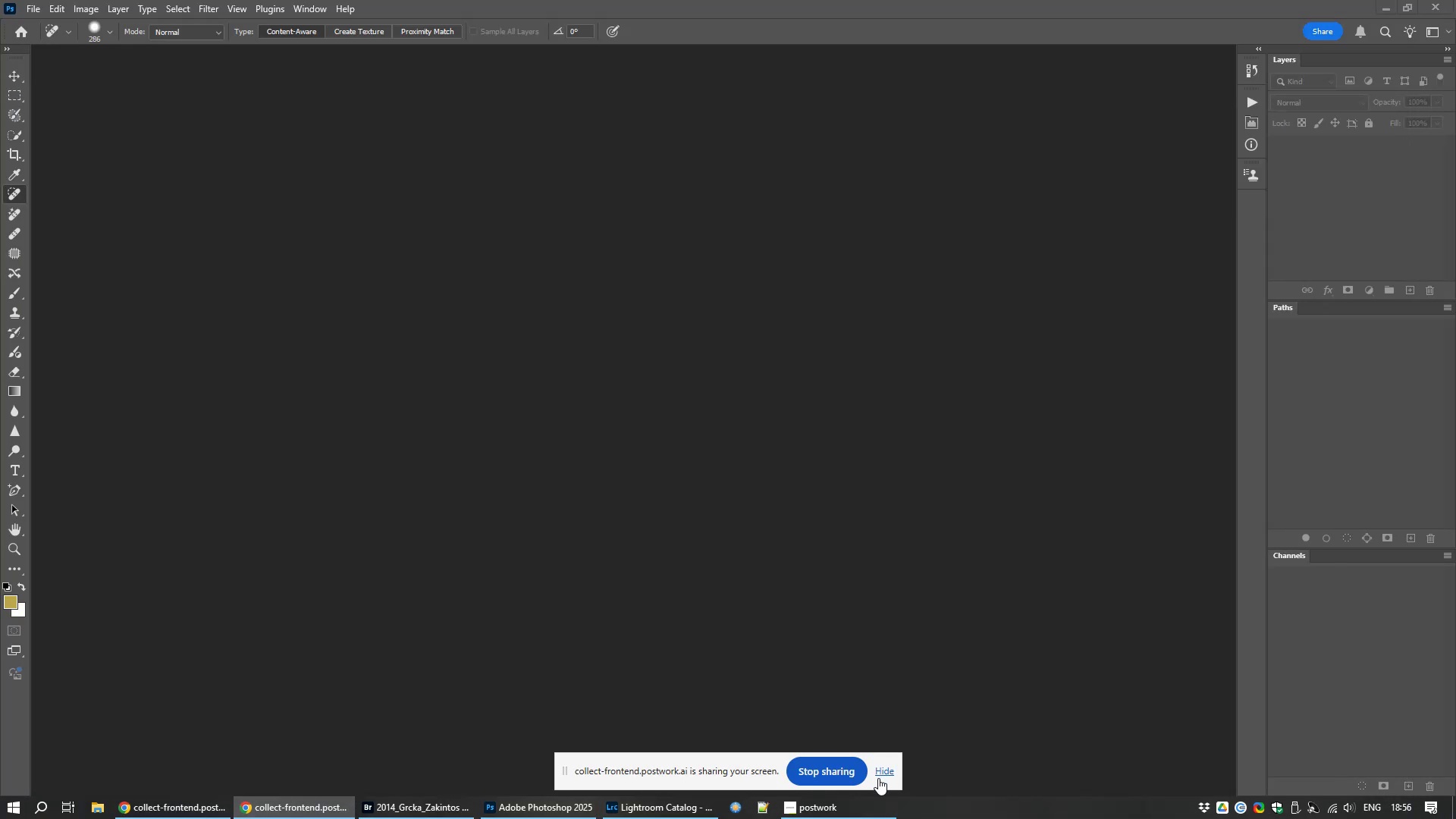 
left_click([878, 774])
 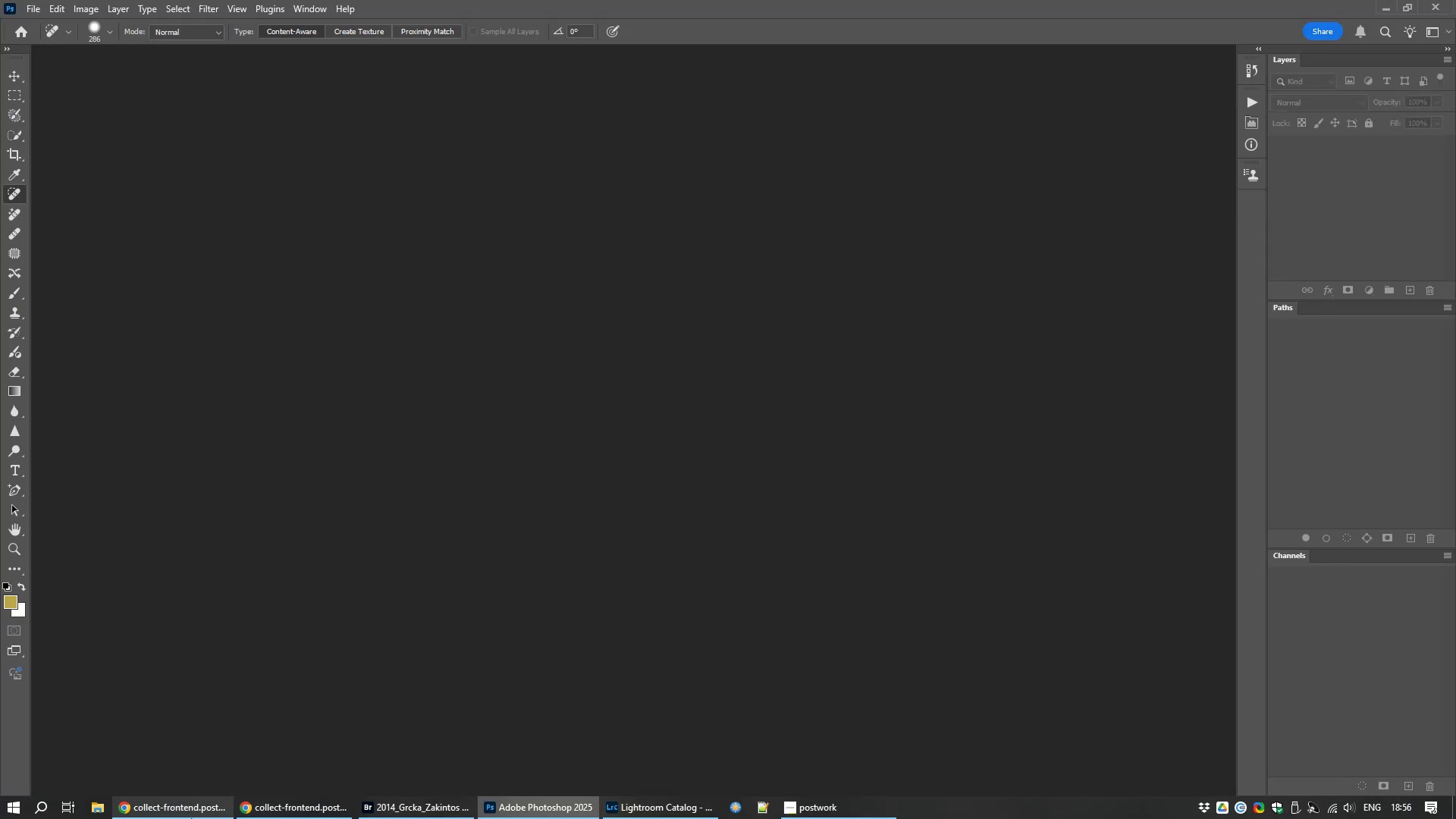 
left_click([191, 818])
 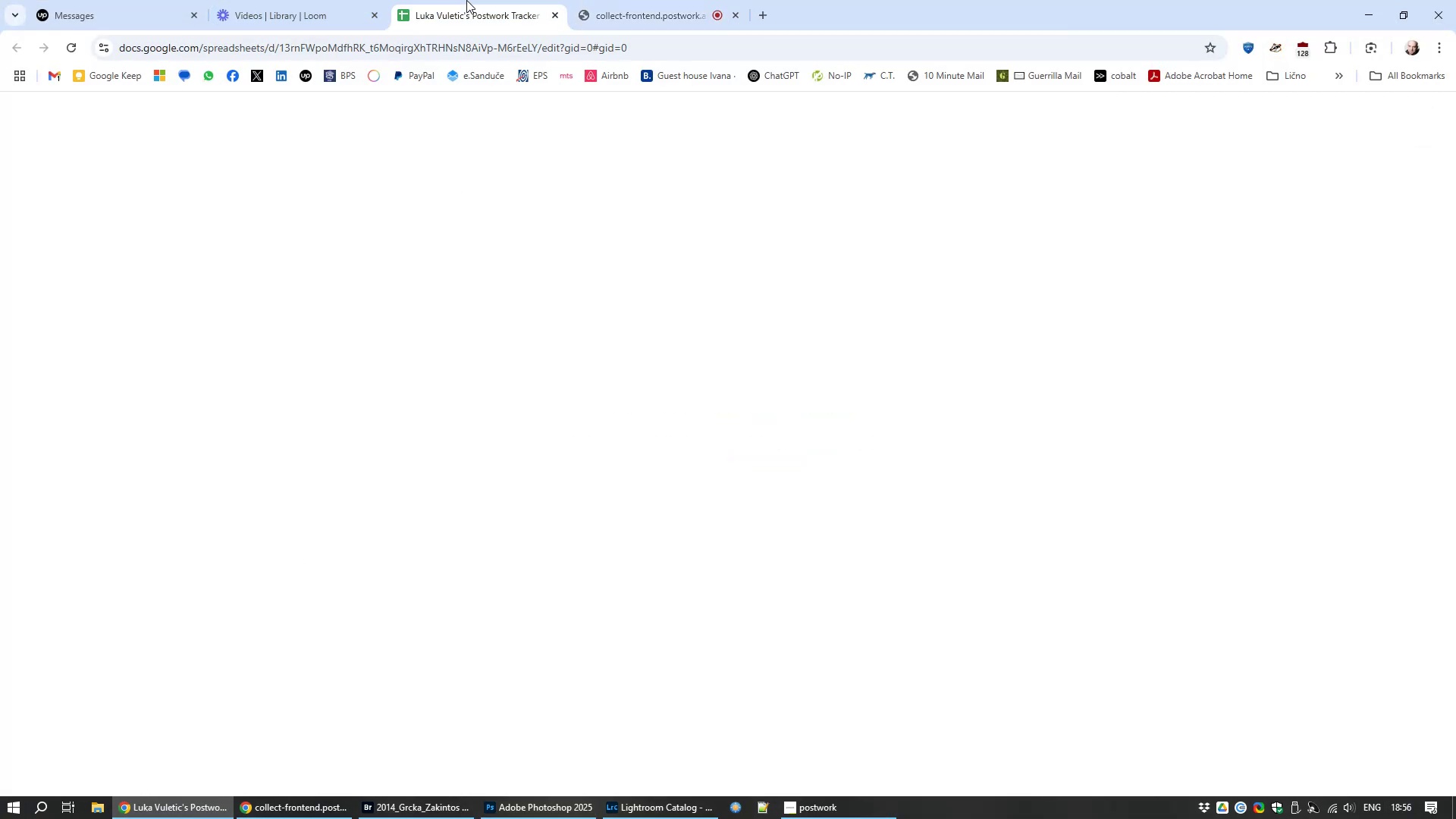 
scroll: coordinate [746, 485], scroll_direction: down, amount: 8.0
 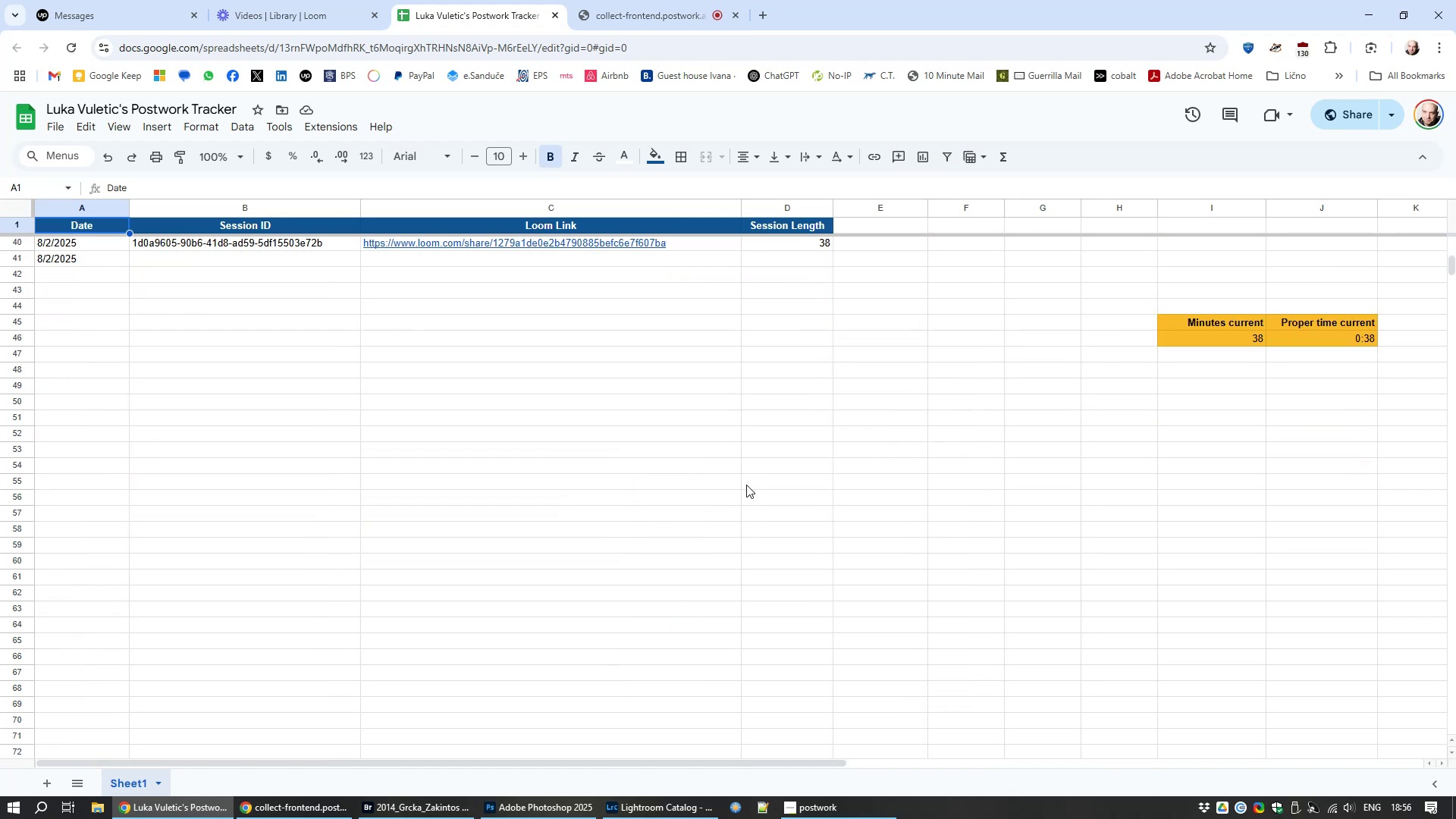 
scroll: coordinate [746, 485], scroll_direction: up, amount: 7.0
 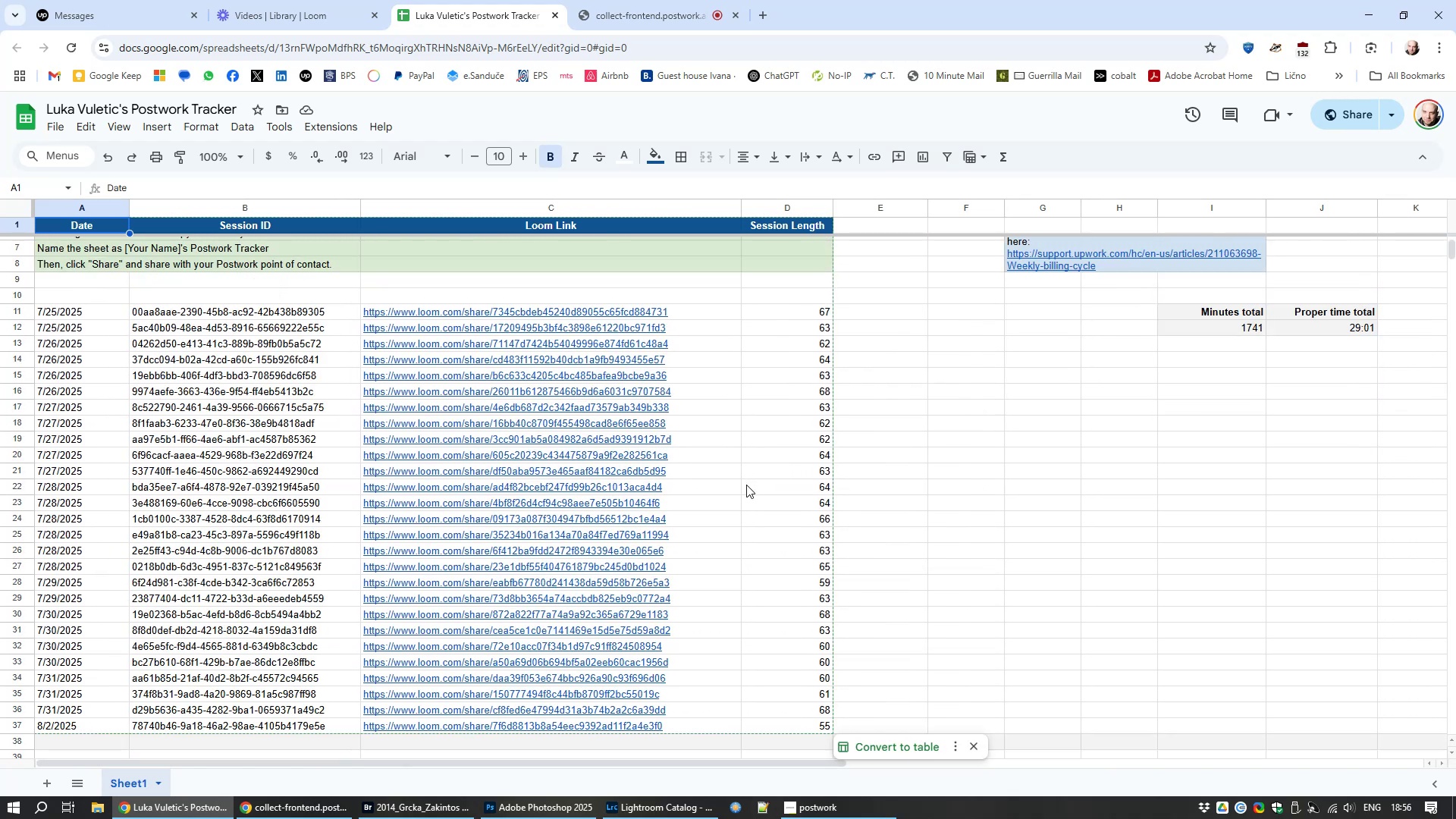 
wait(5.58)
 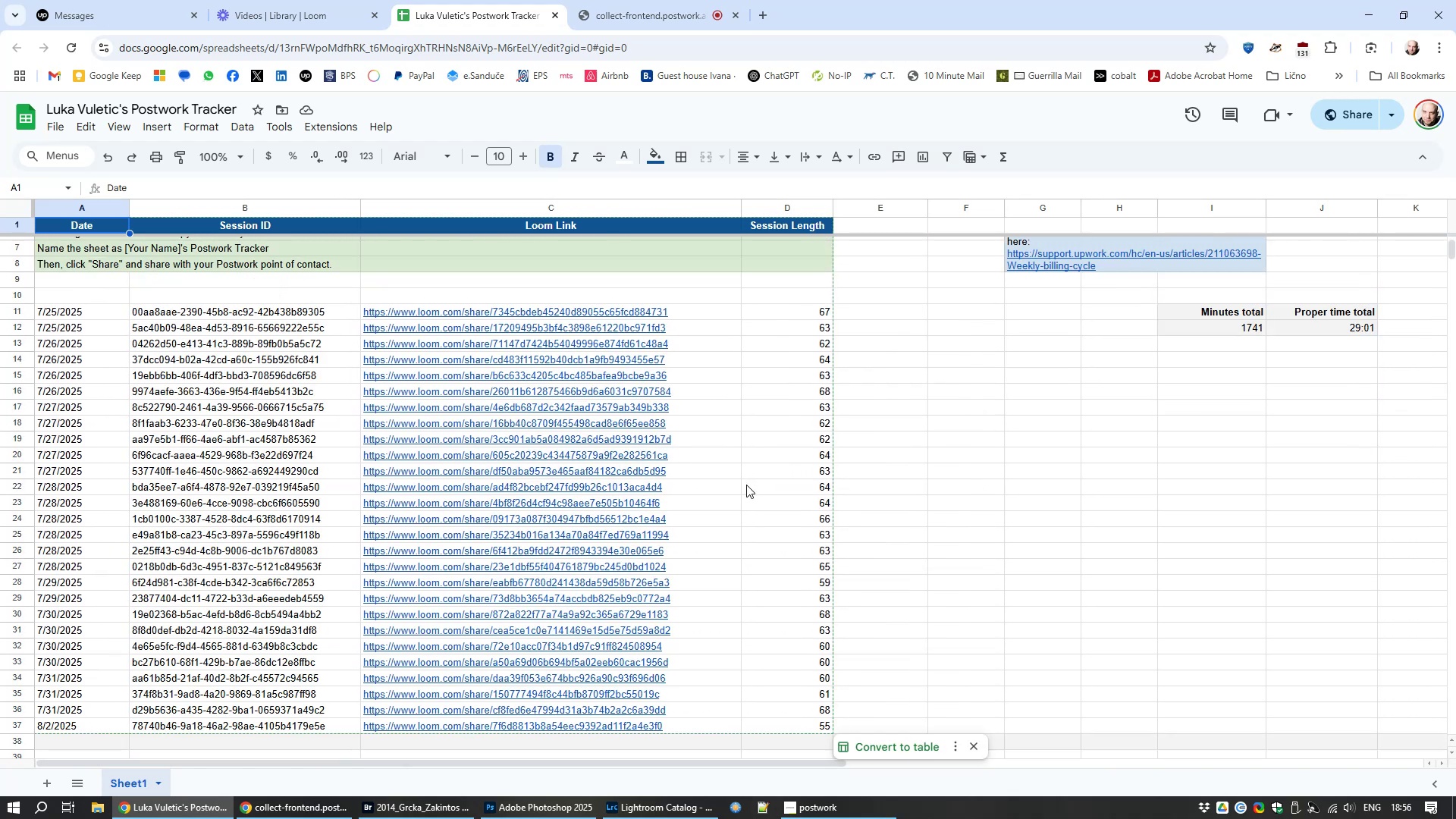 
left_click([1207, 528])
 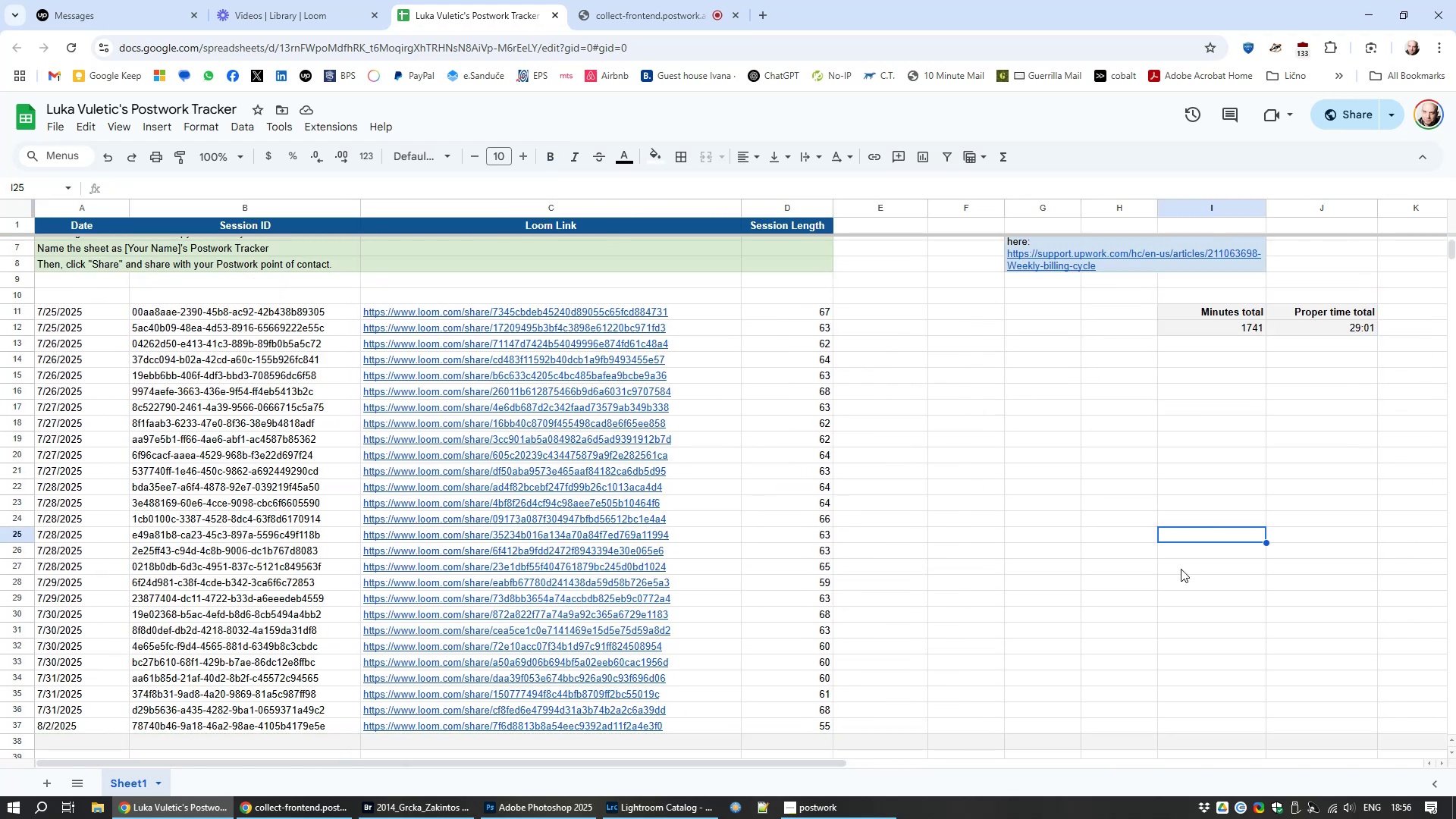 
scroll: coordinate [1180, 569], scroll_direction: down, amount: 6.0
 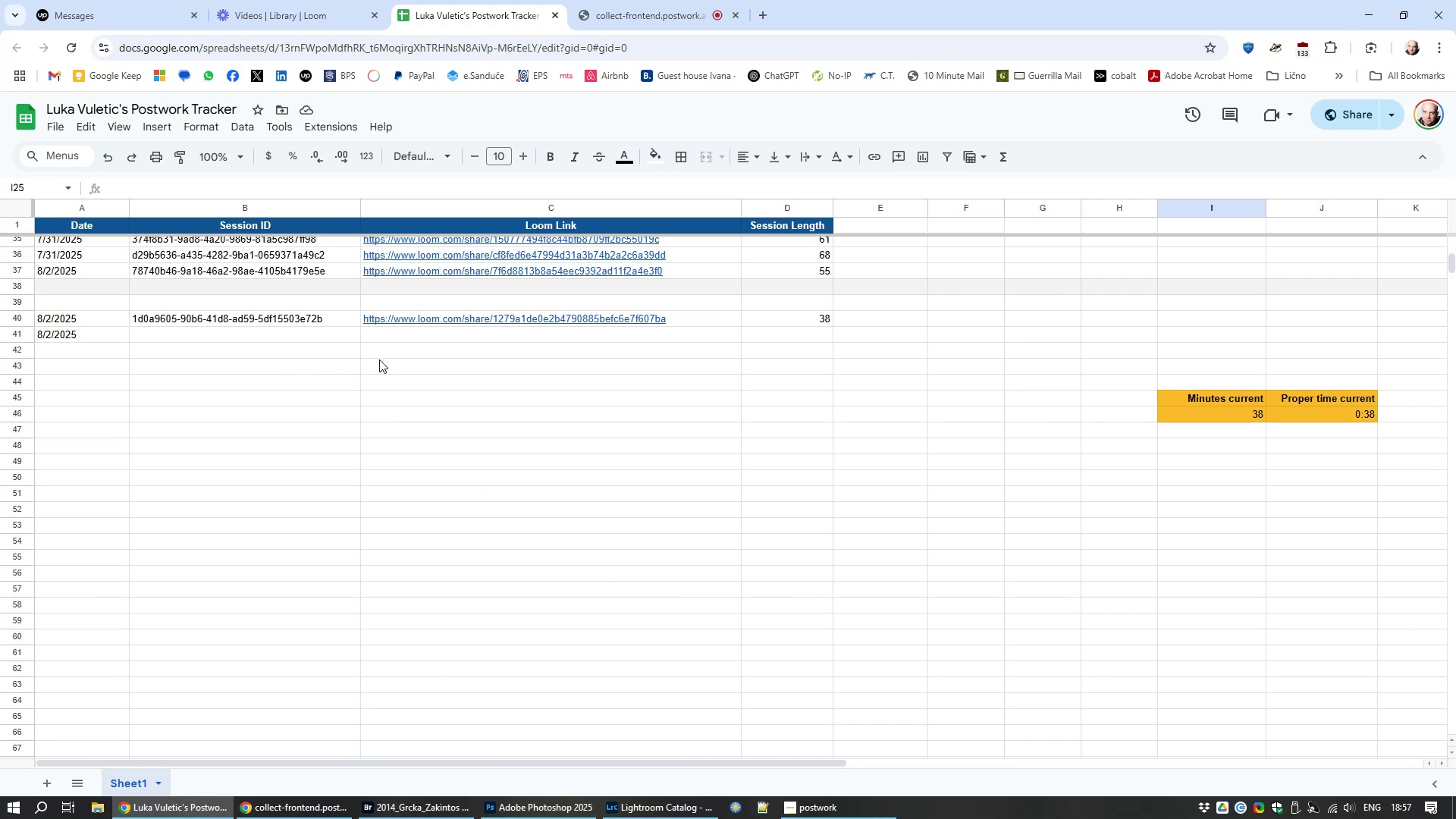 
left_click([433, 332])
 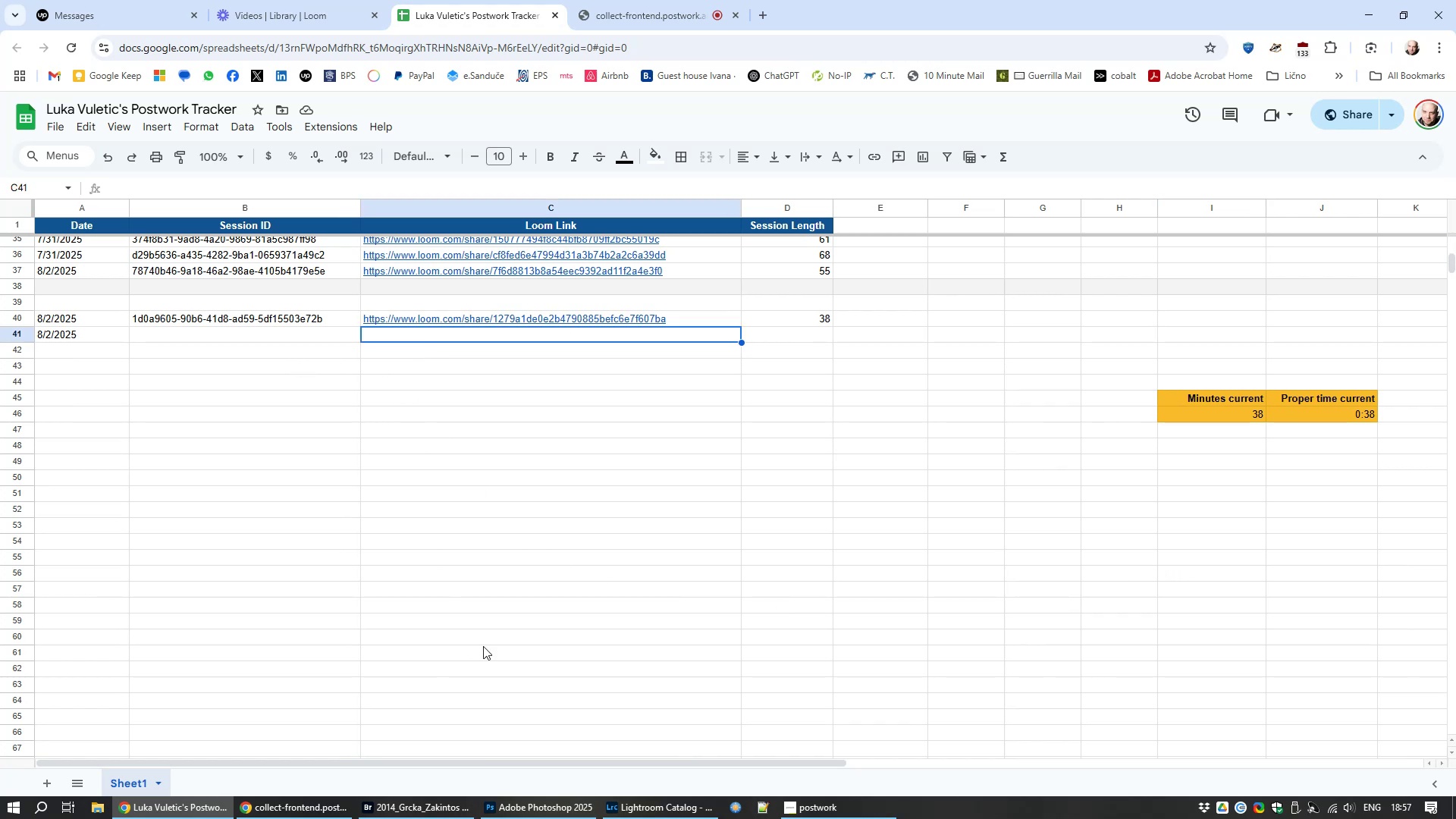 
mouse_move([654, 814])
 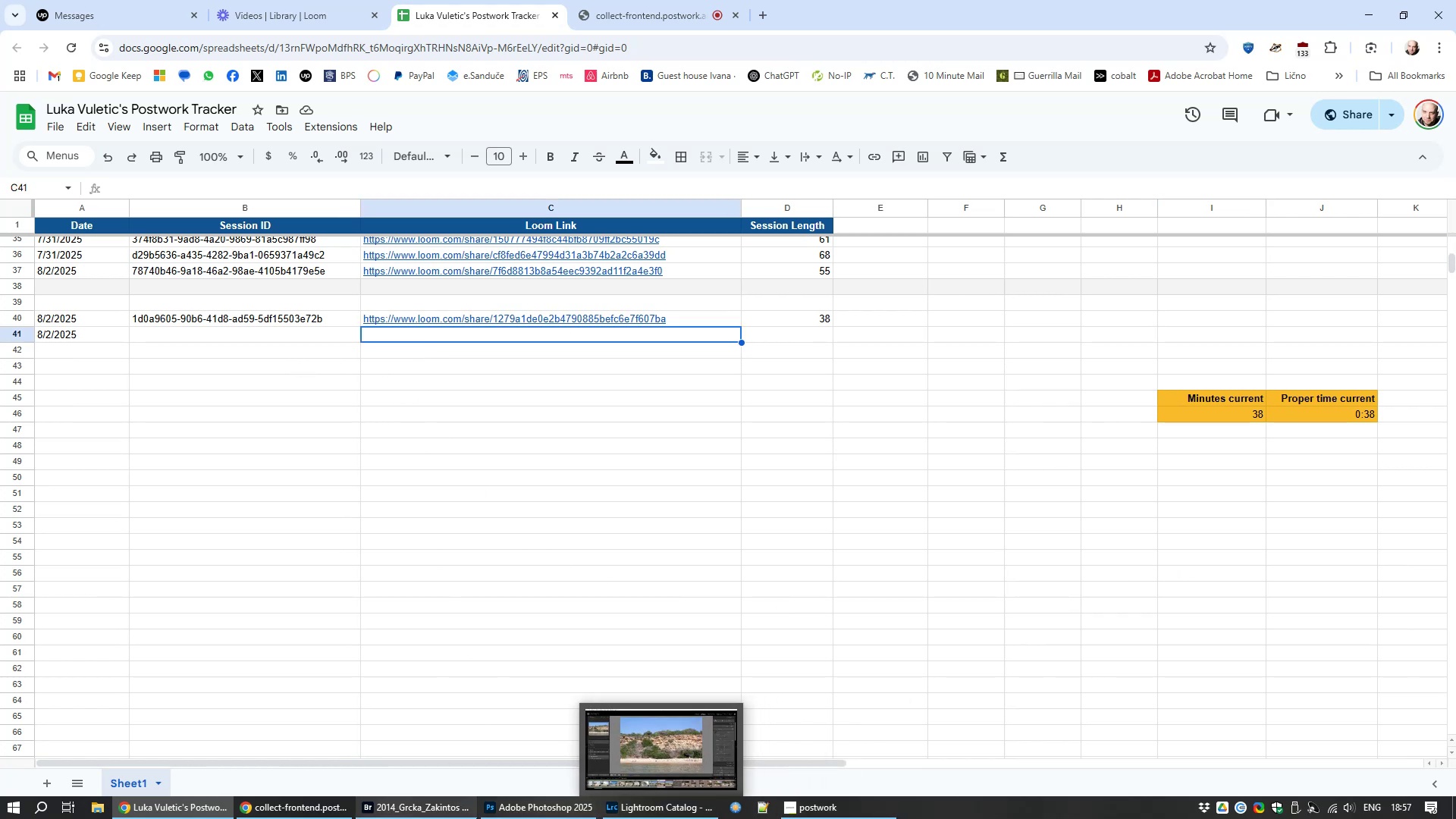 
left_click([499, 815])
 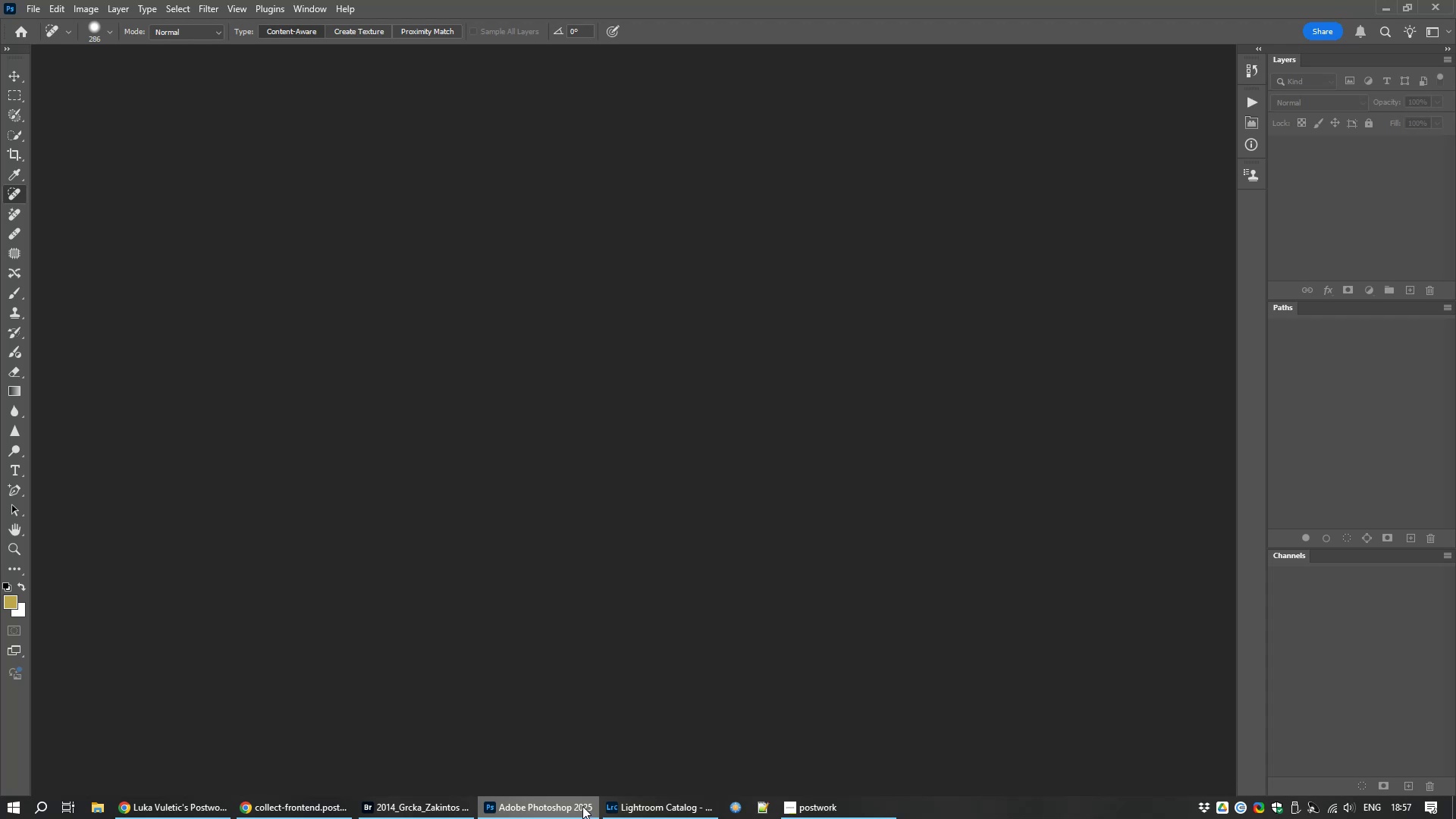 
left_click([635, 811])
 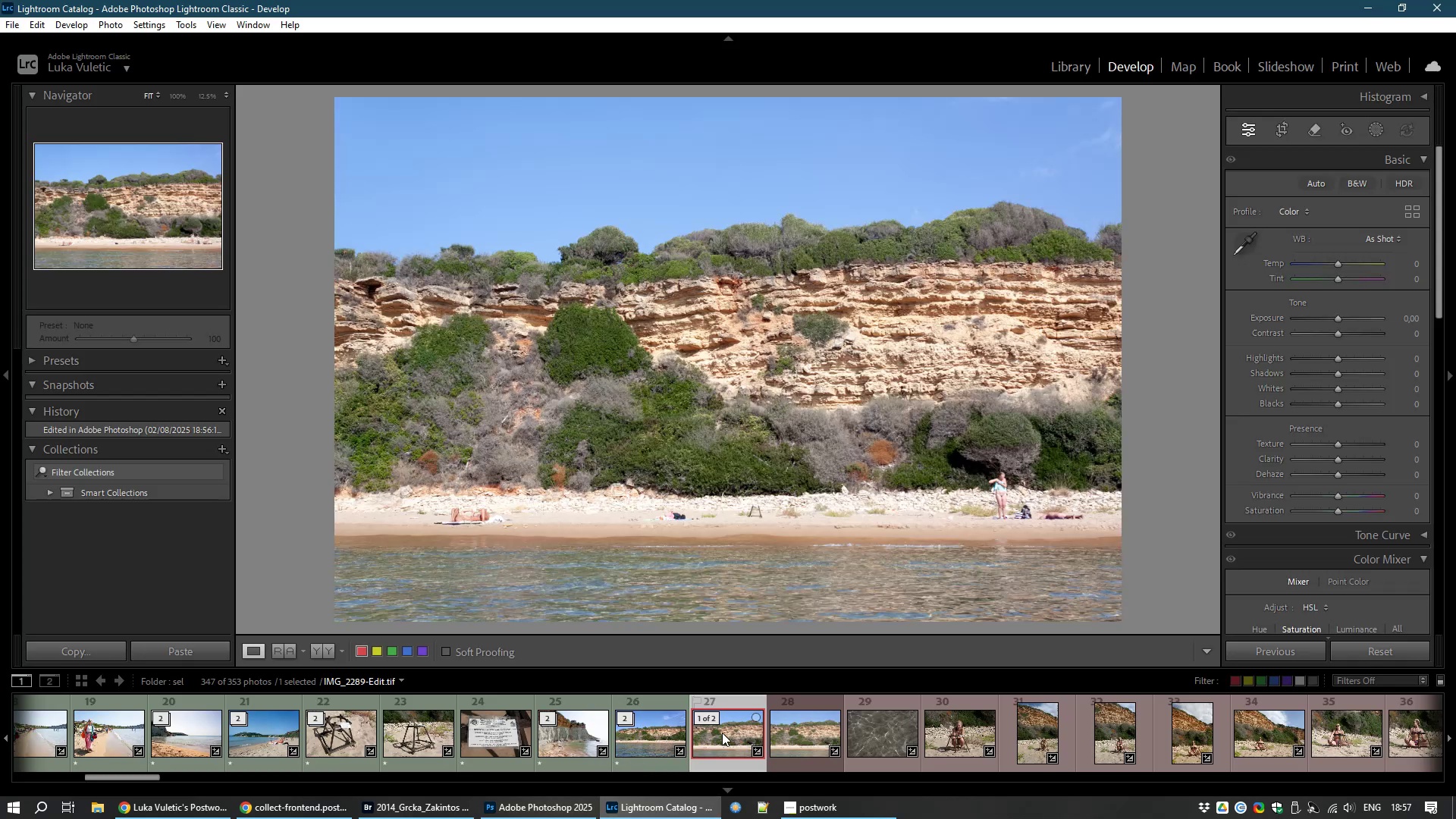 
wait(5.13)
 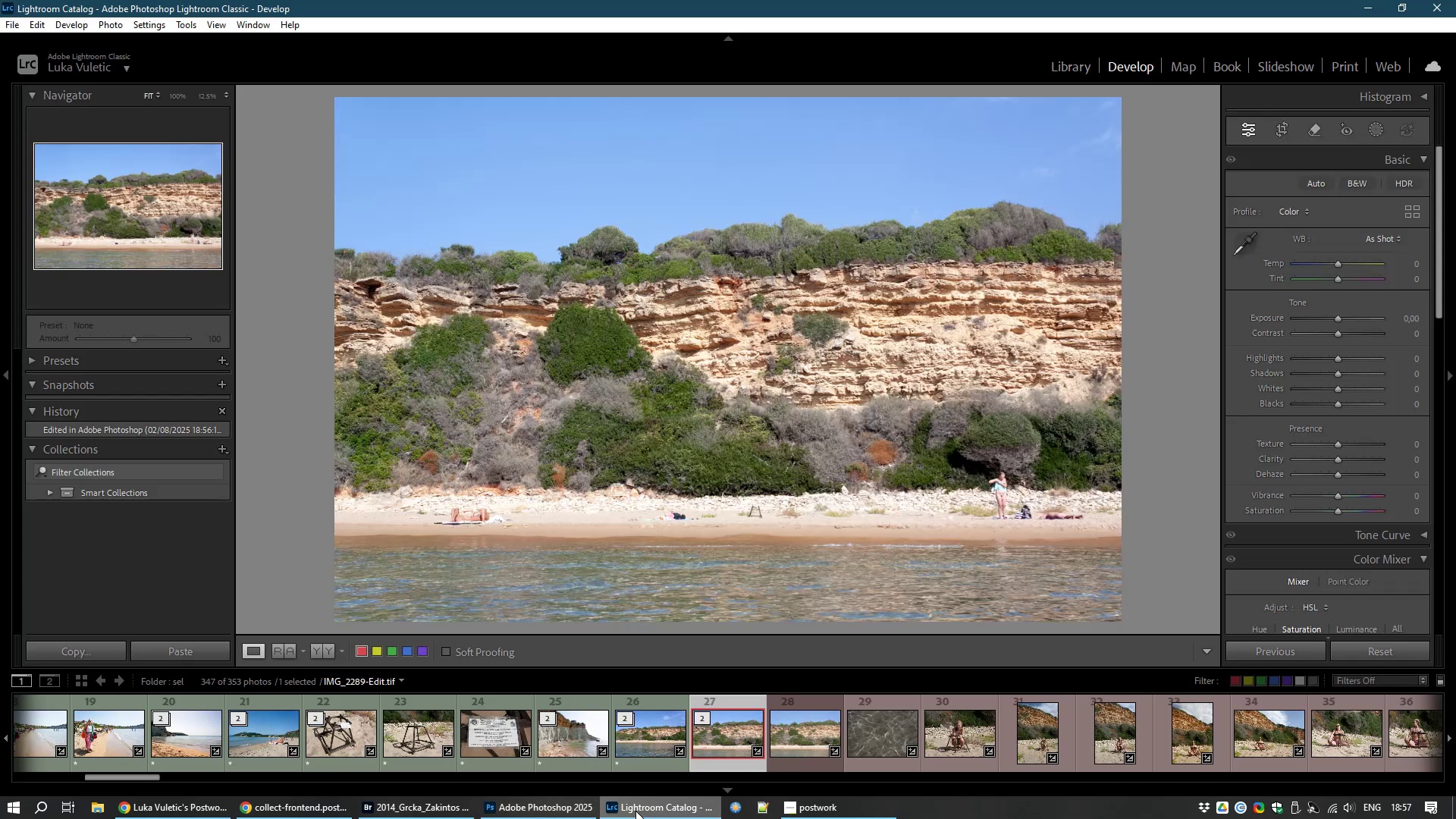 
right_click([713, 749])
 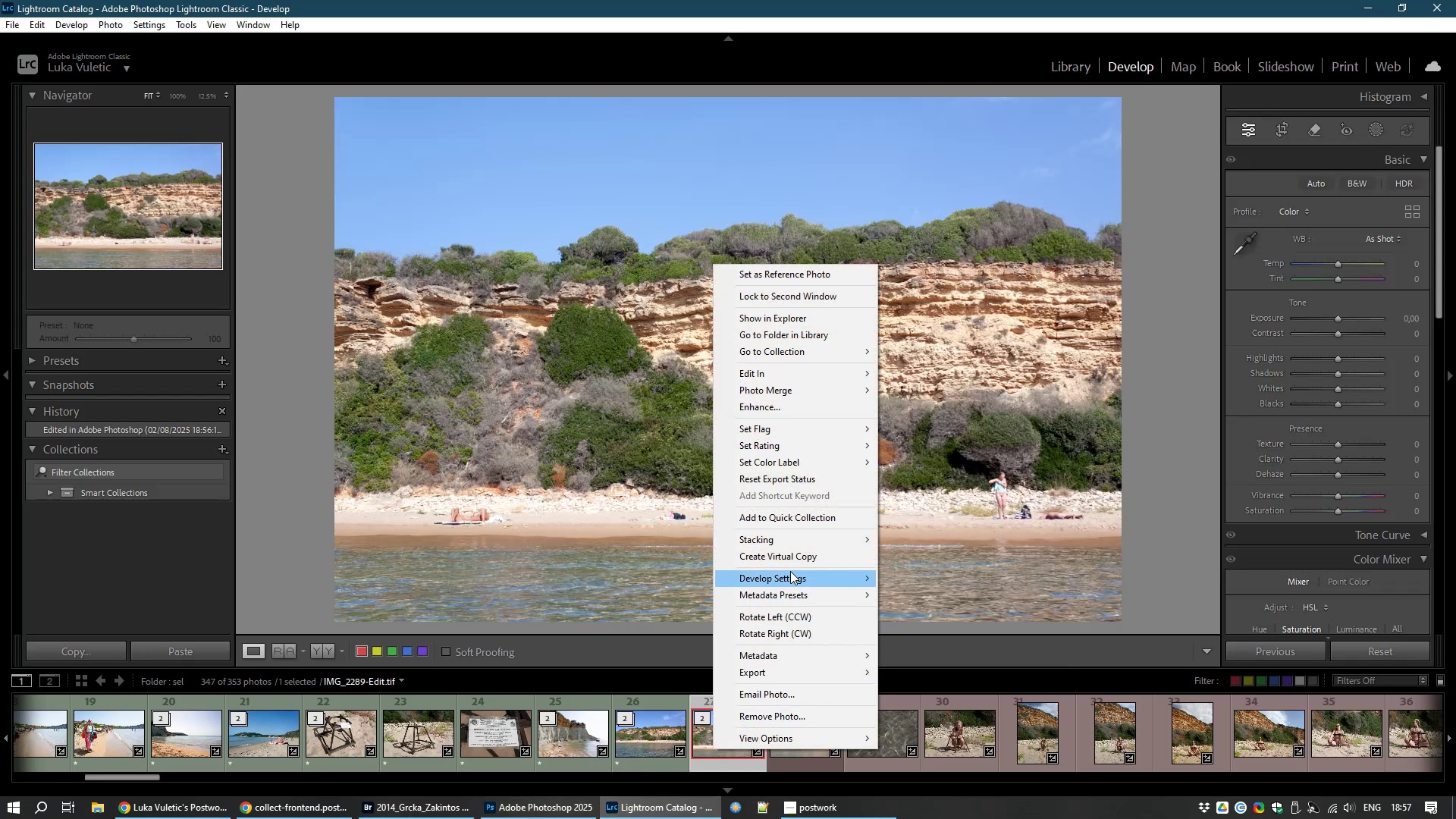 
mouse_move([805, 535])
 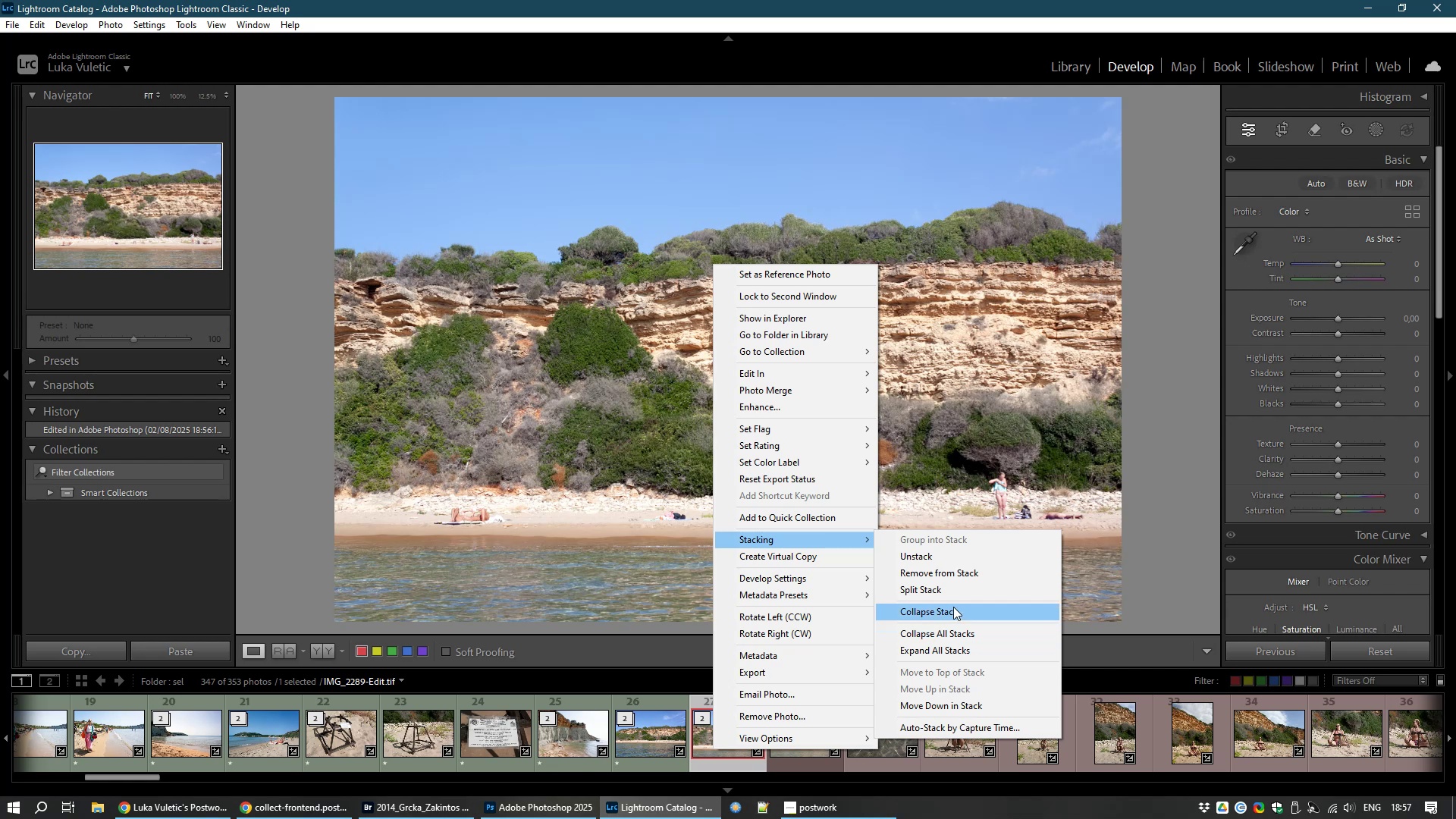 
left_click([953, 607])
 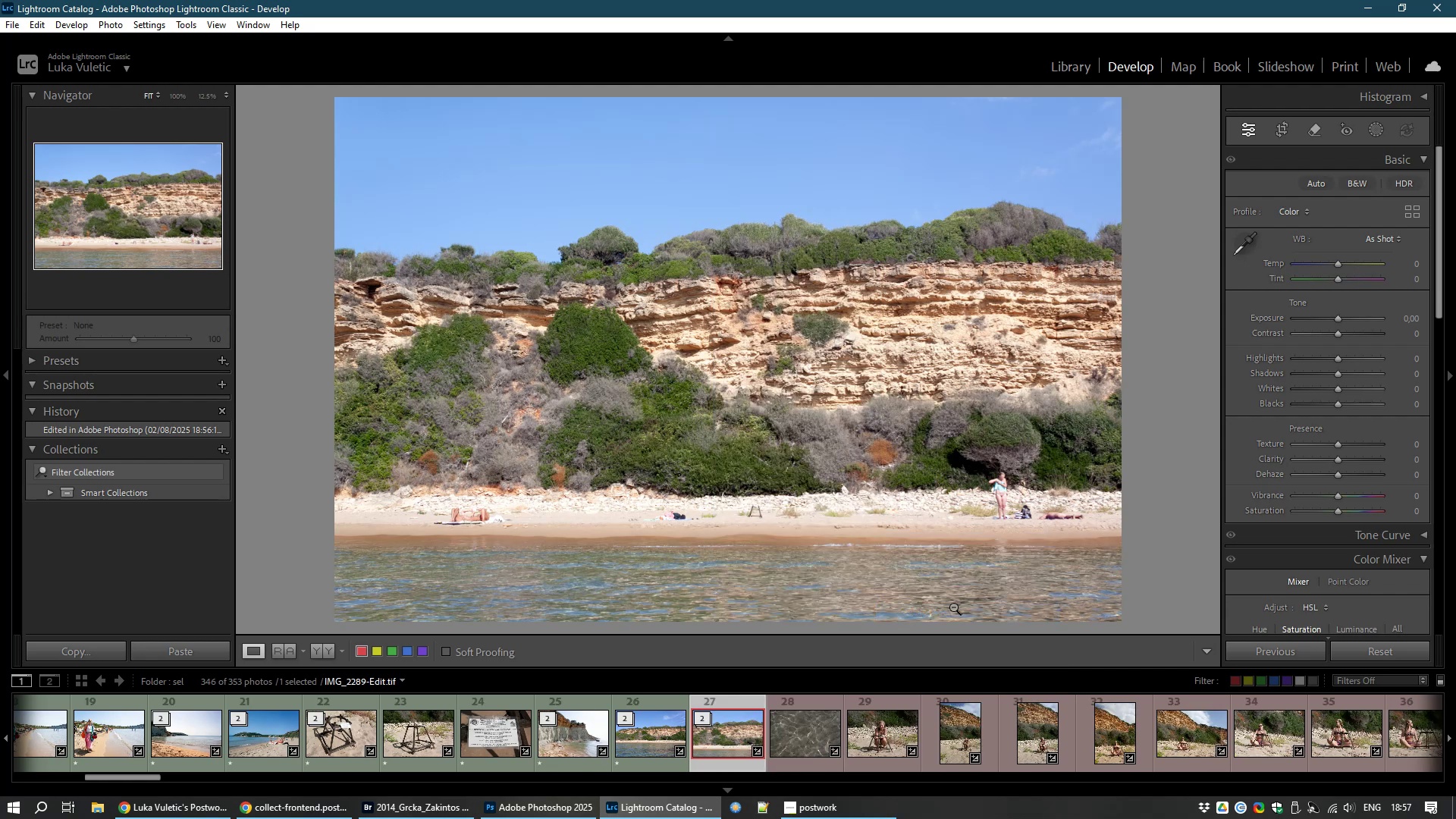 
key(8)
 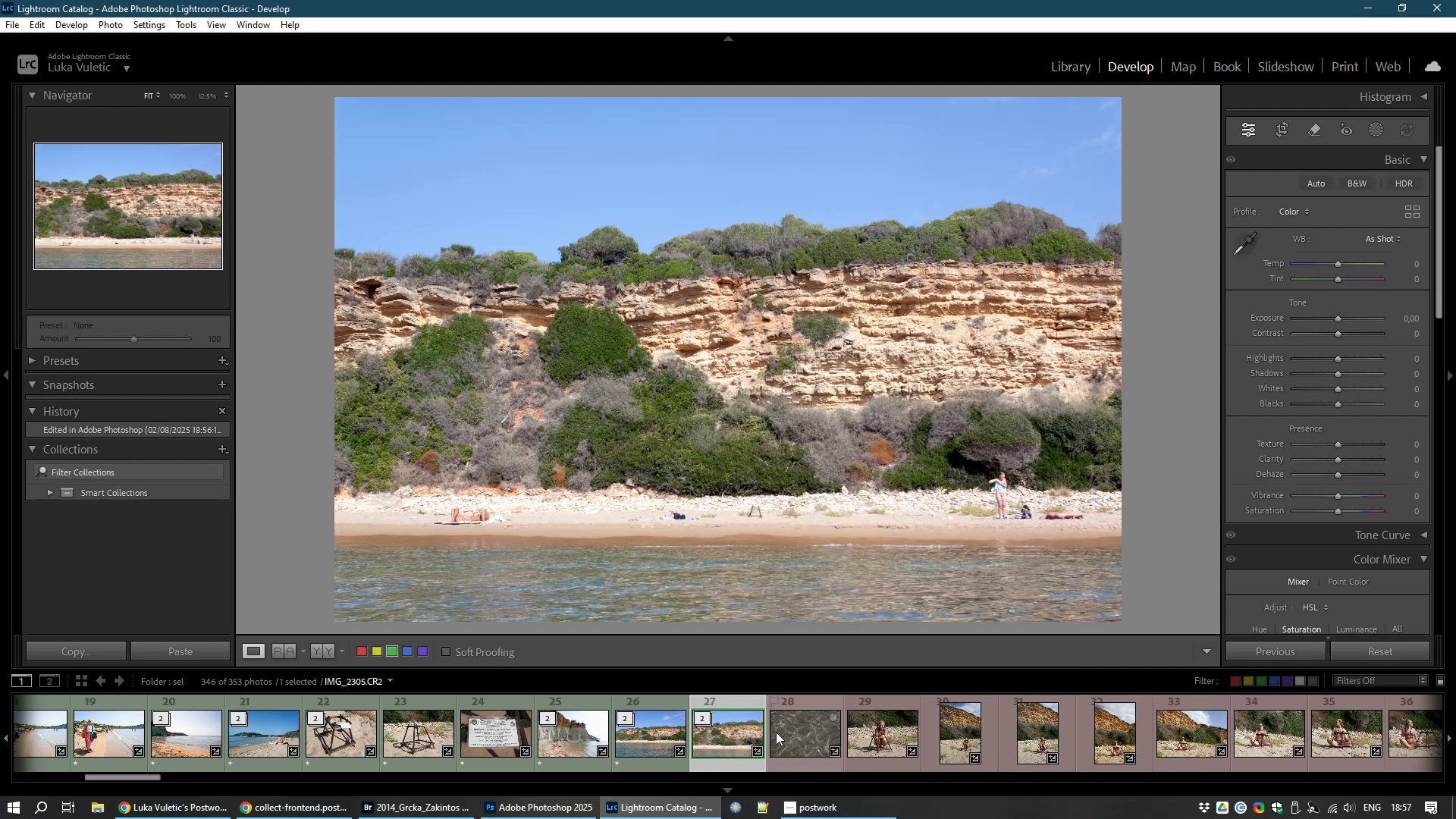 
left_click([781, 733])
 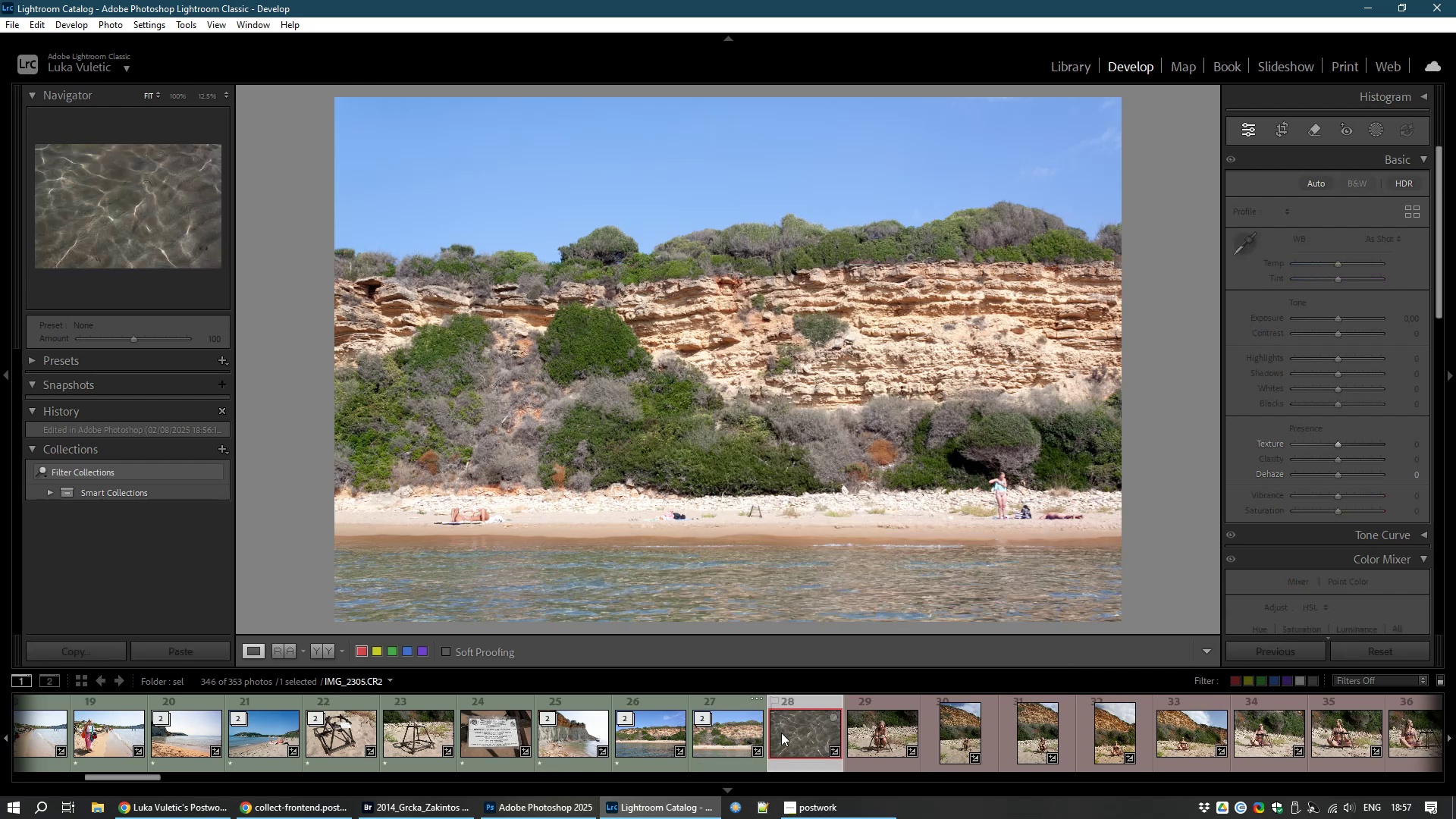 
right_click([781, 733])
 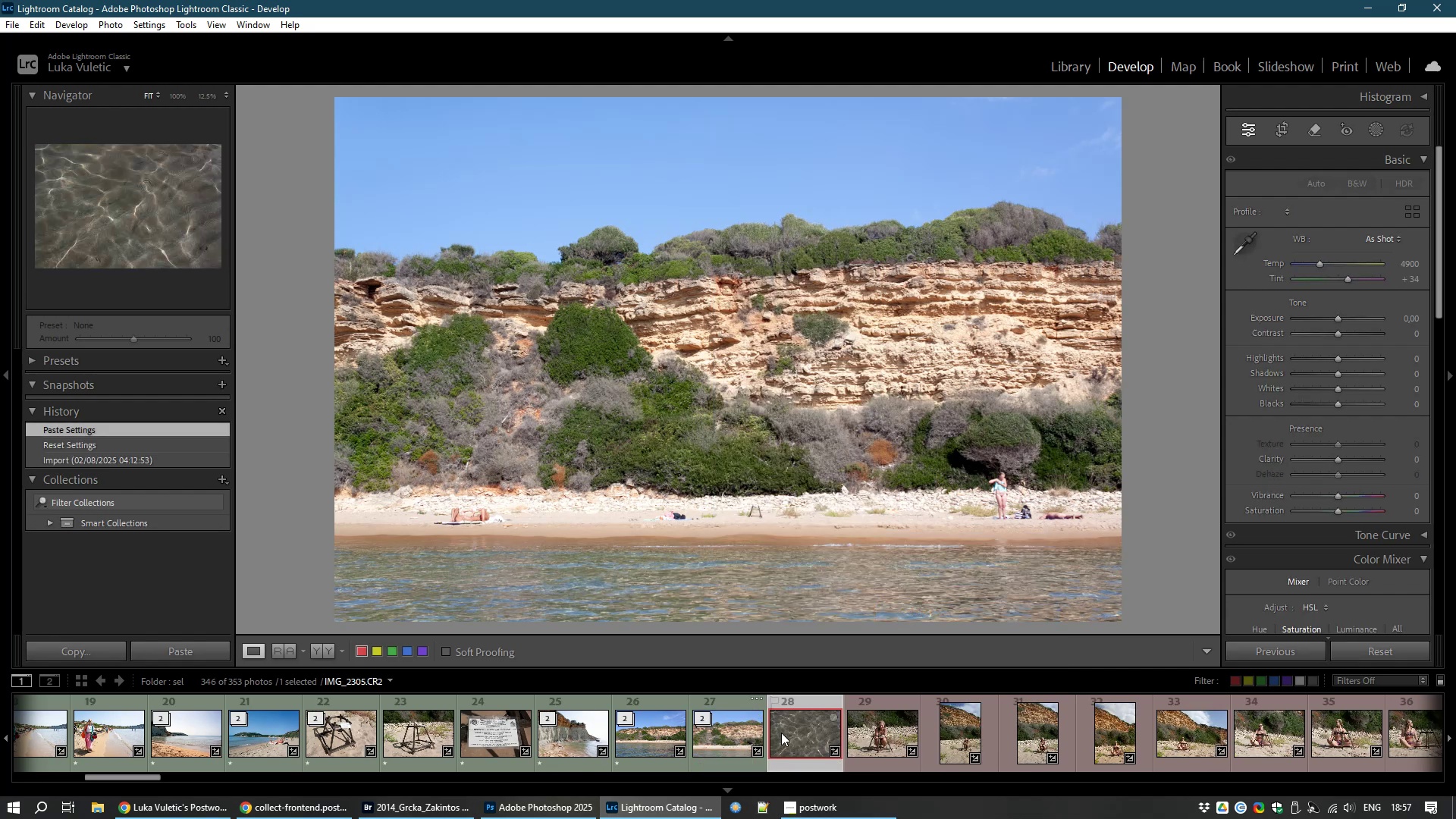 
left_click([781, 733])
 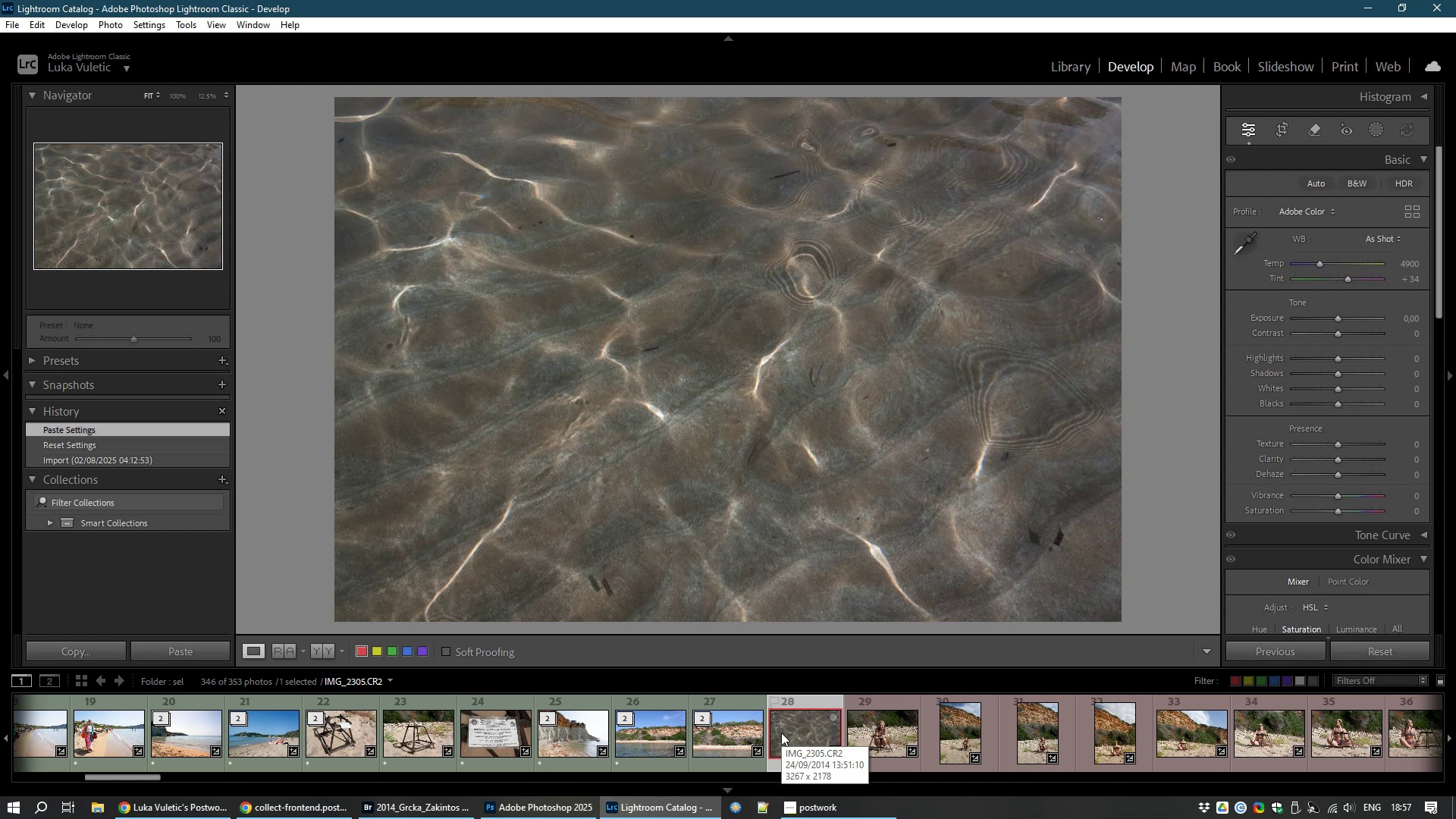 
right_click([781, 733])
 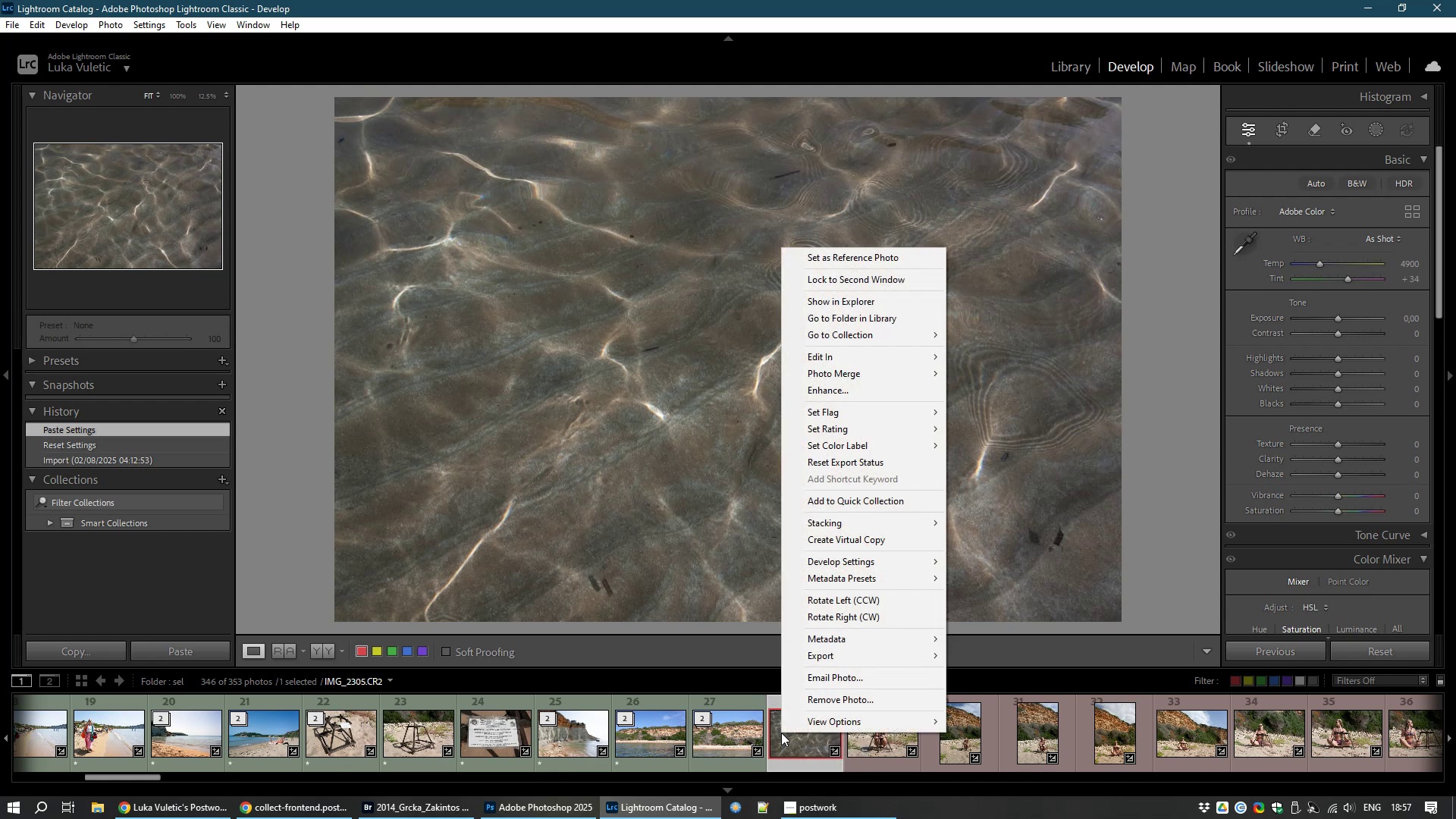 
left_click([781, 733])
 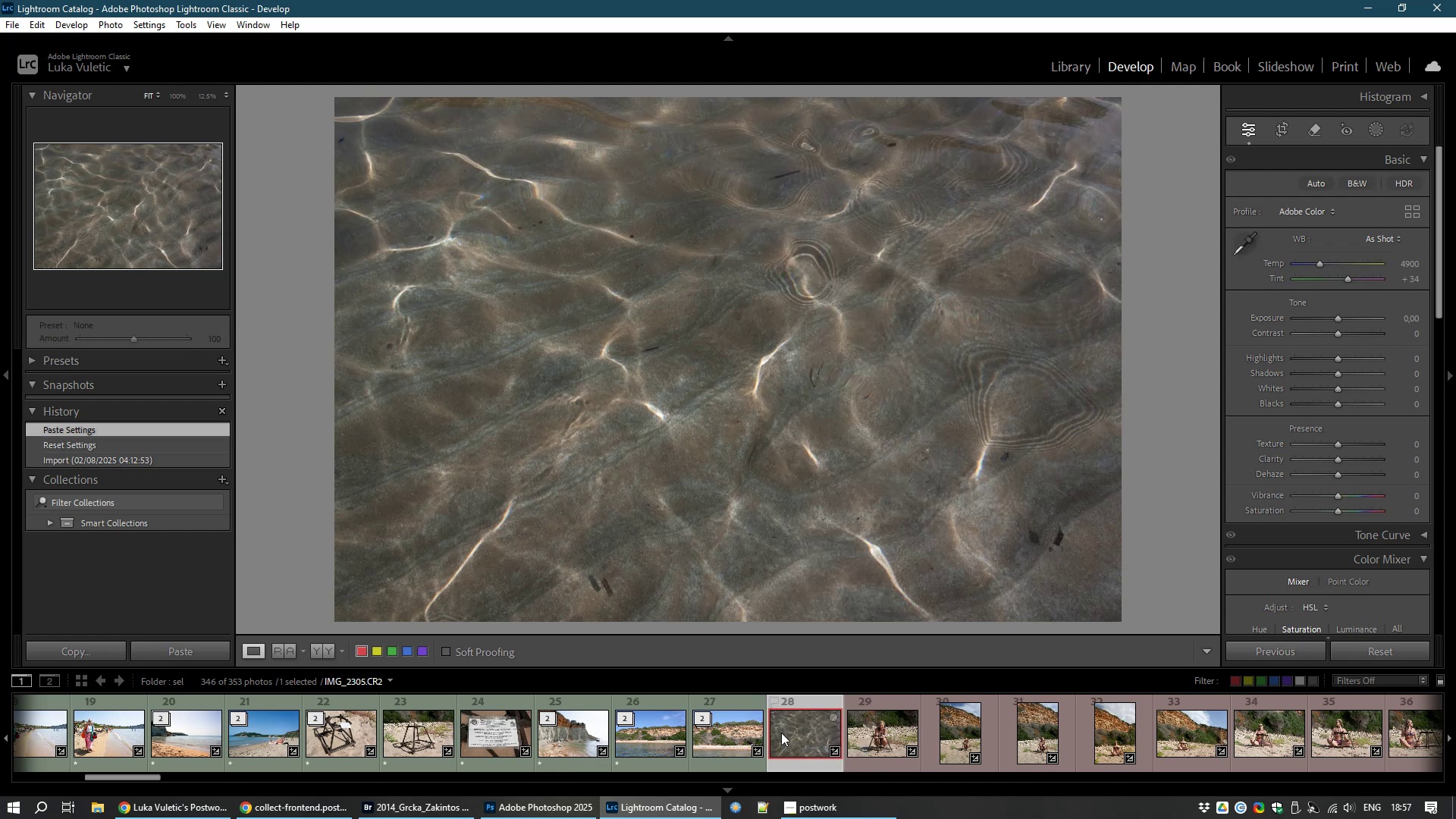 
key(Control+E)
 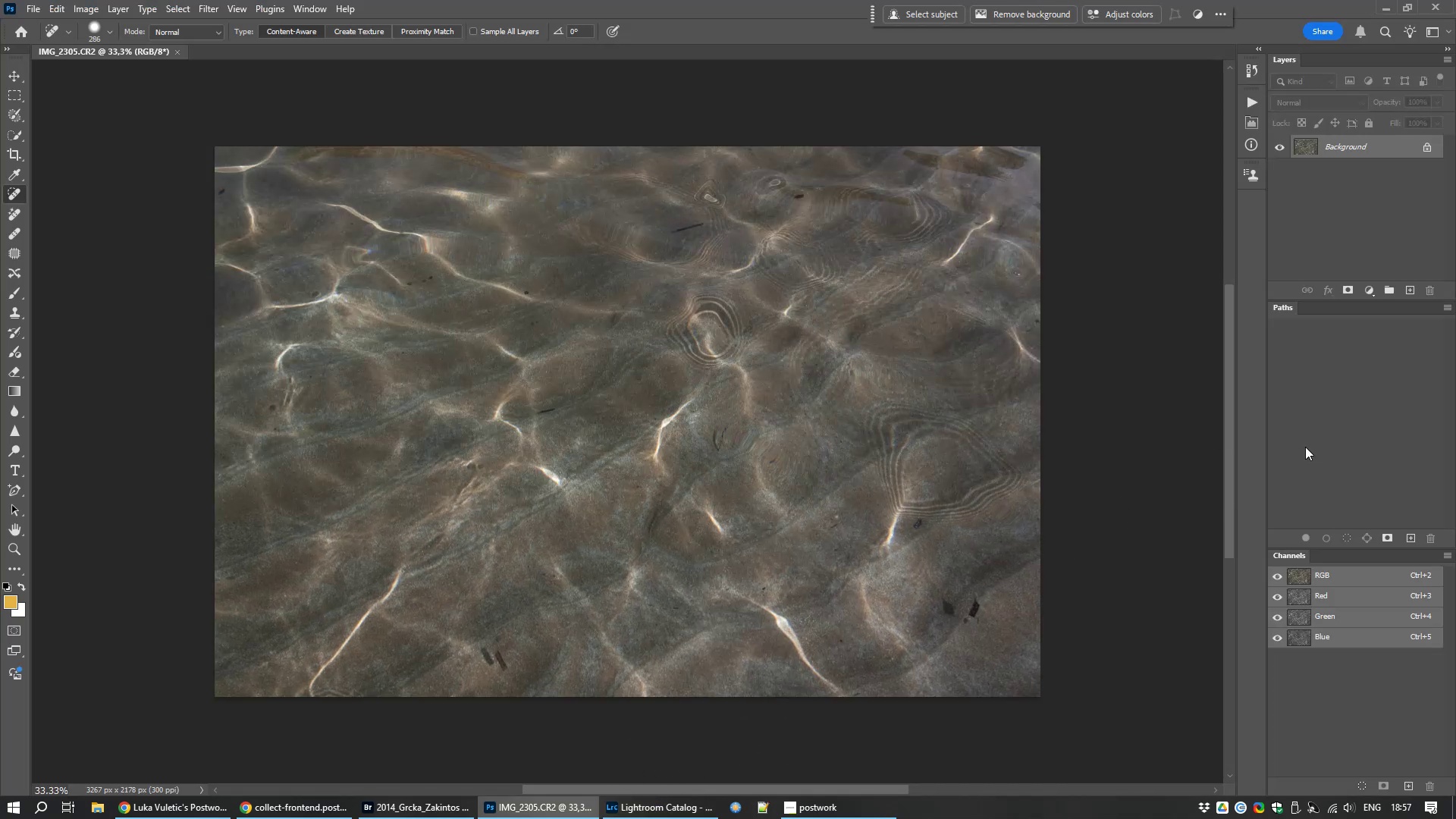 
key(Control+L)
 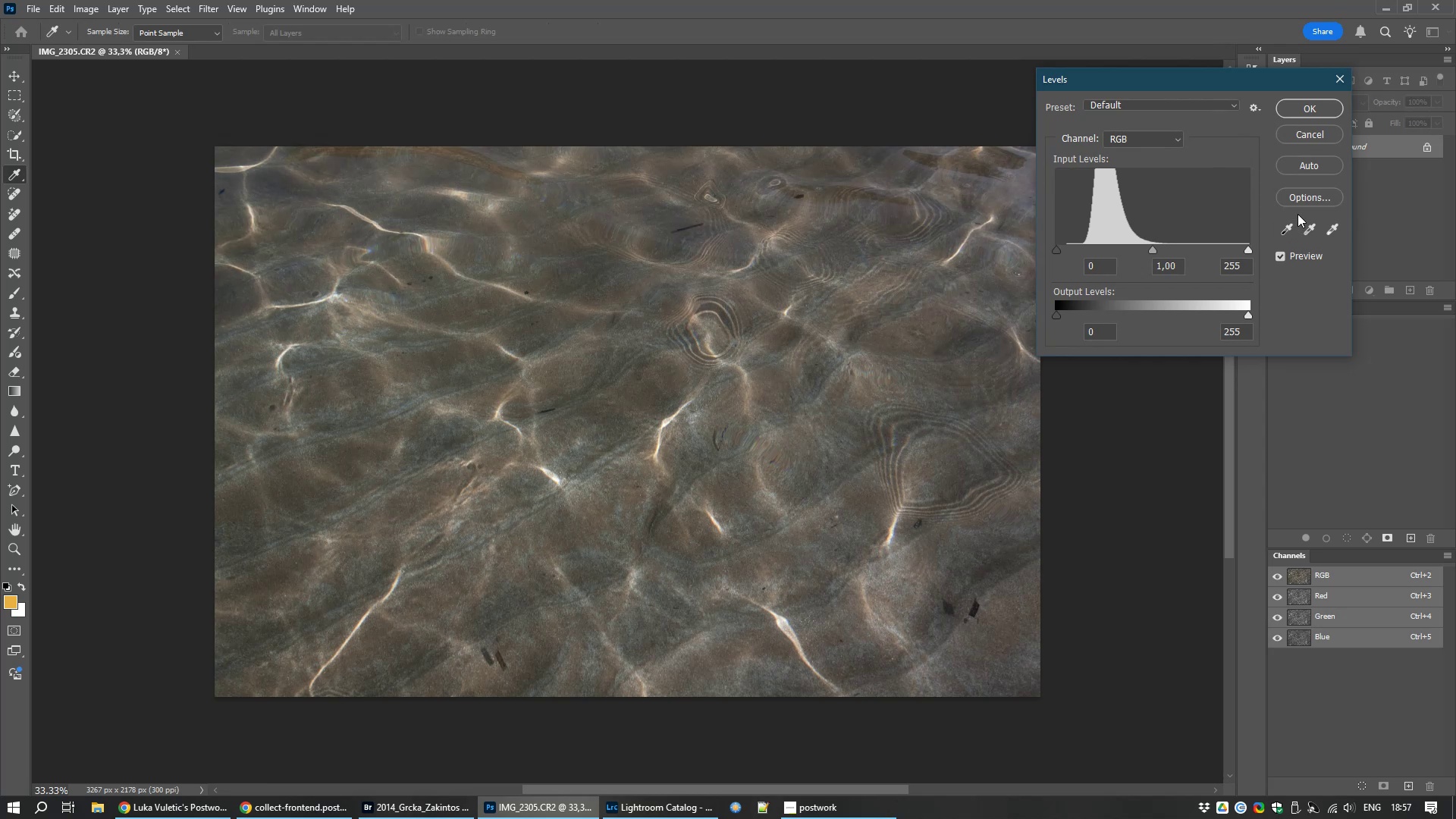 
left_click([1308, 197])
 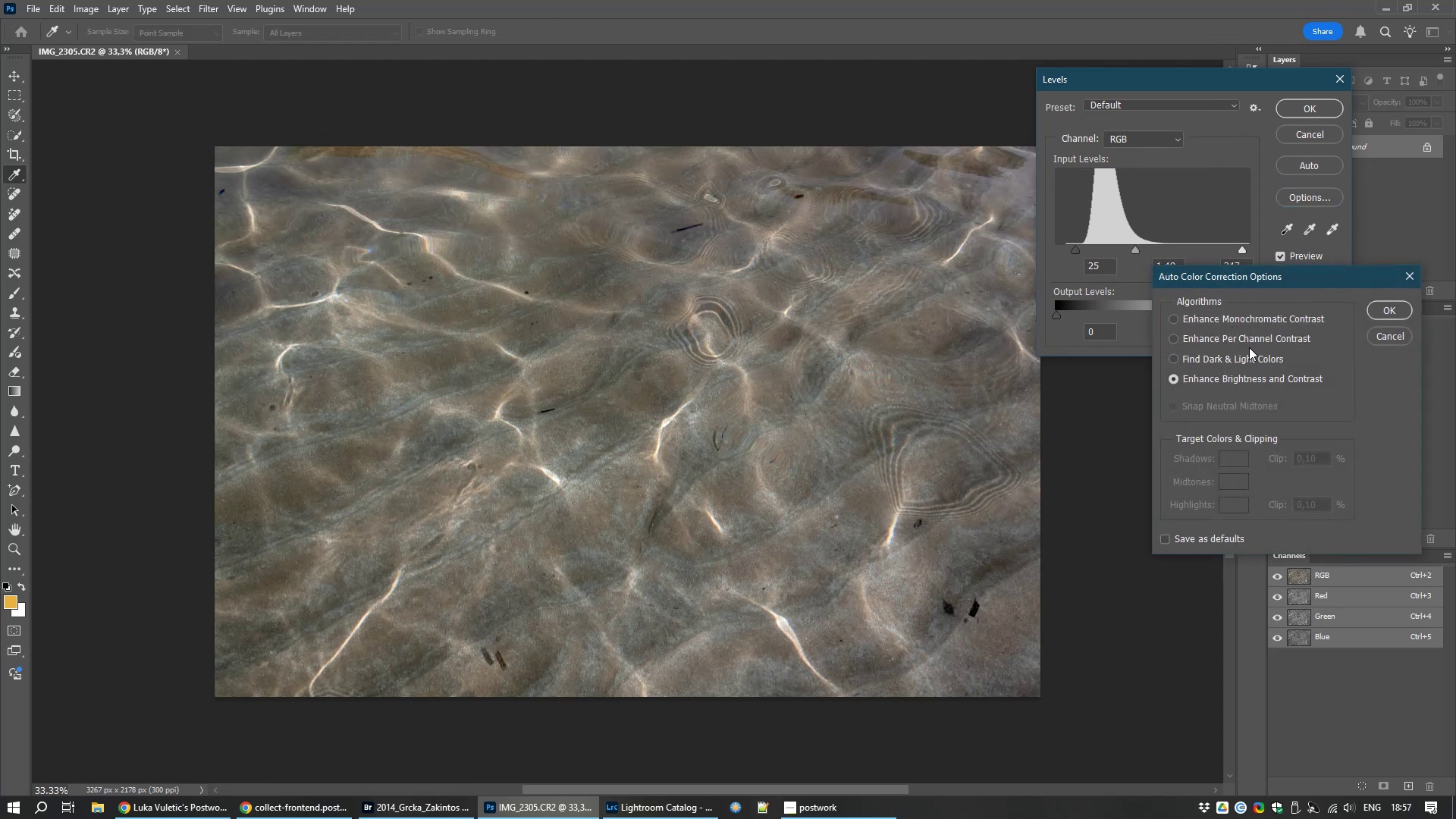 
left_click([1232, 359])
 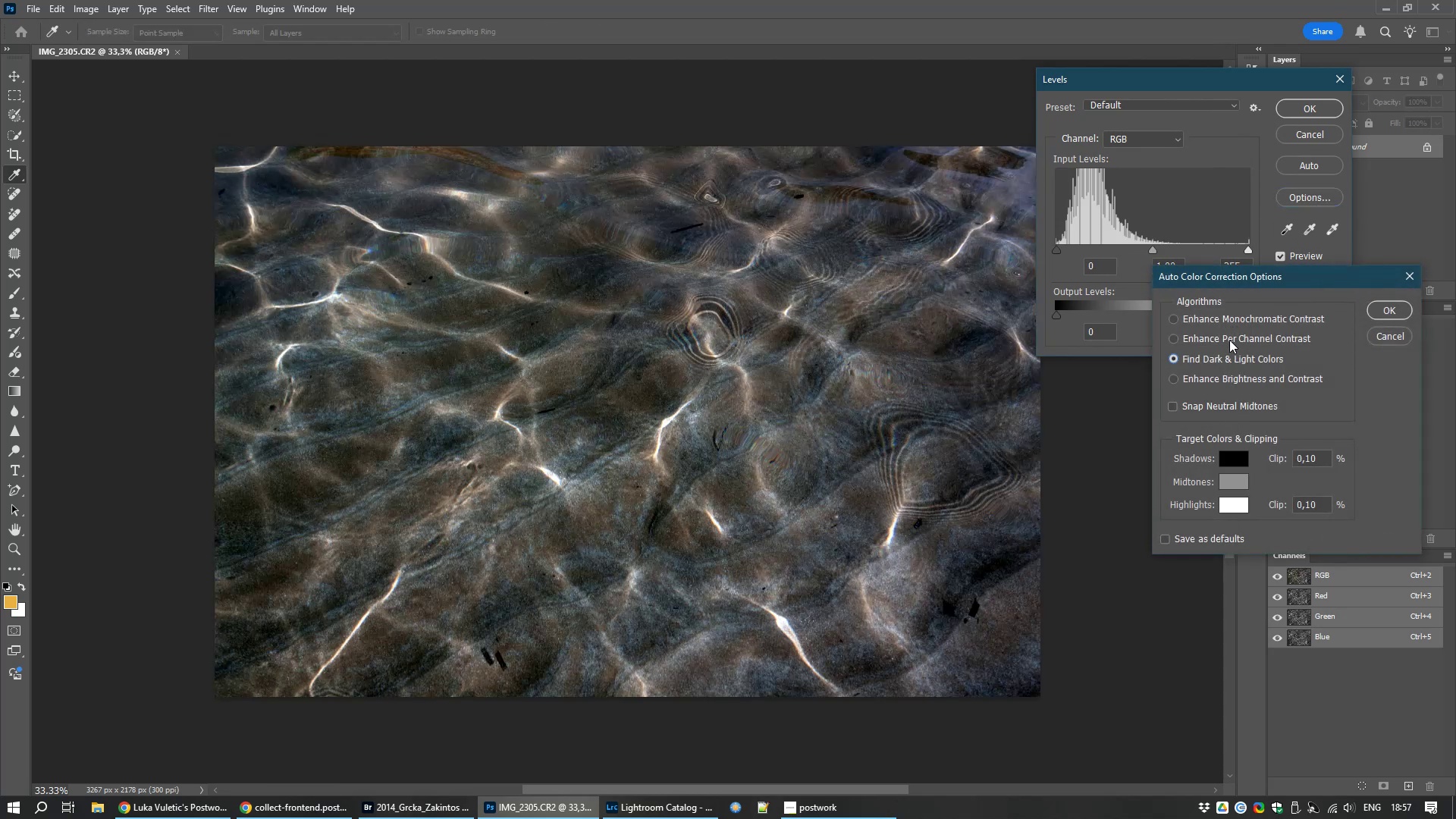 
left_click([1229, 340])
 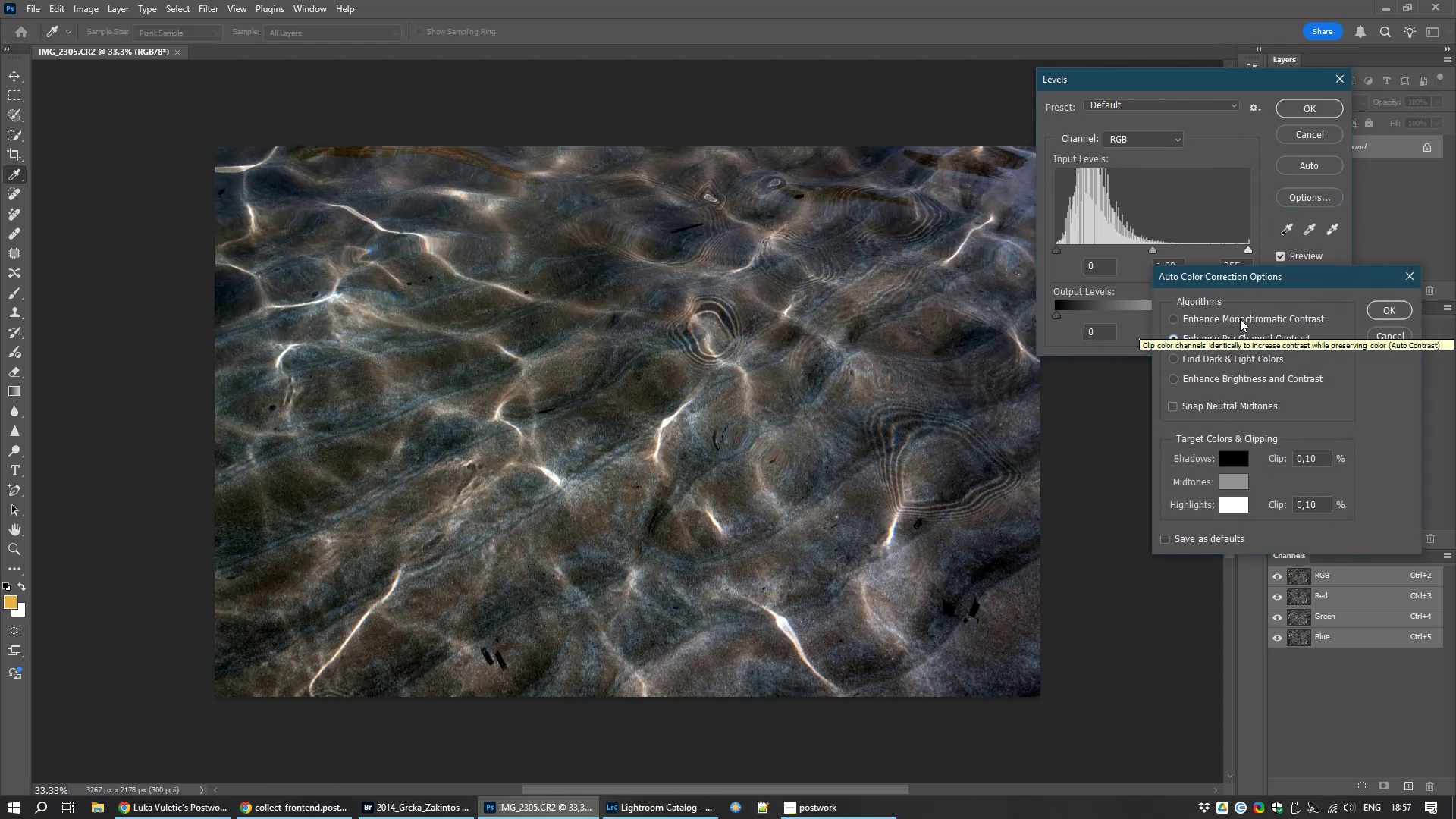 
left_click([1241, 318])
 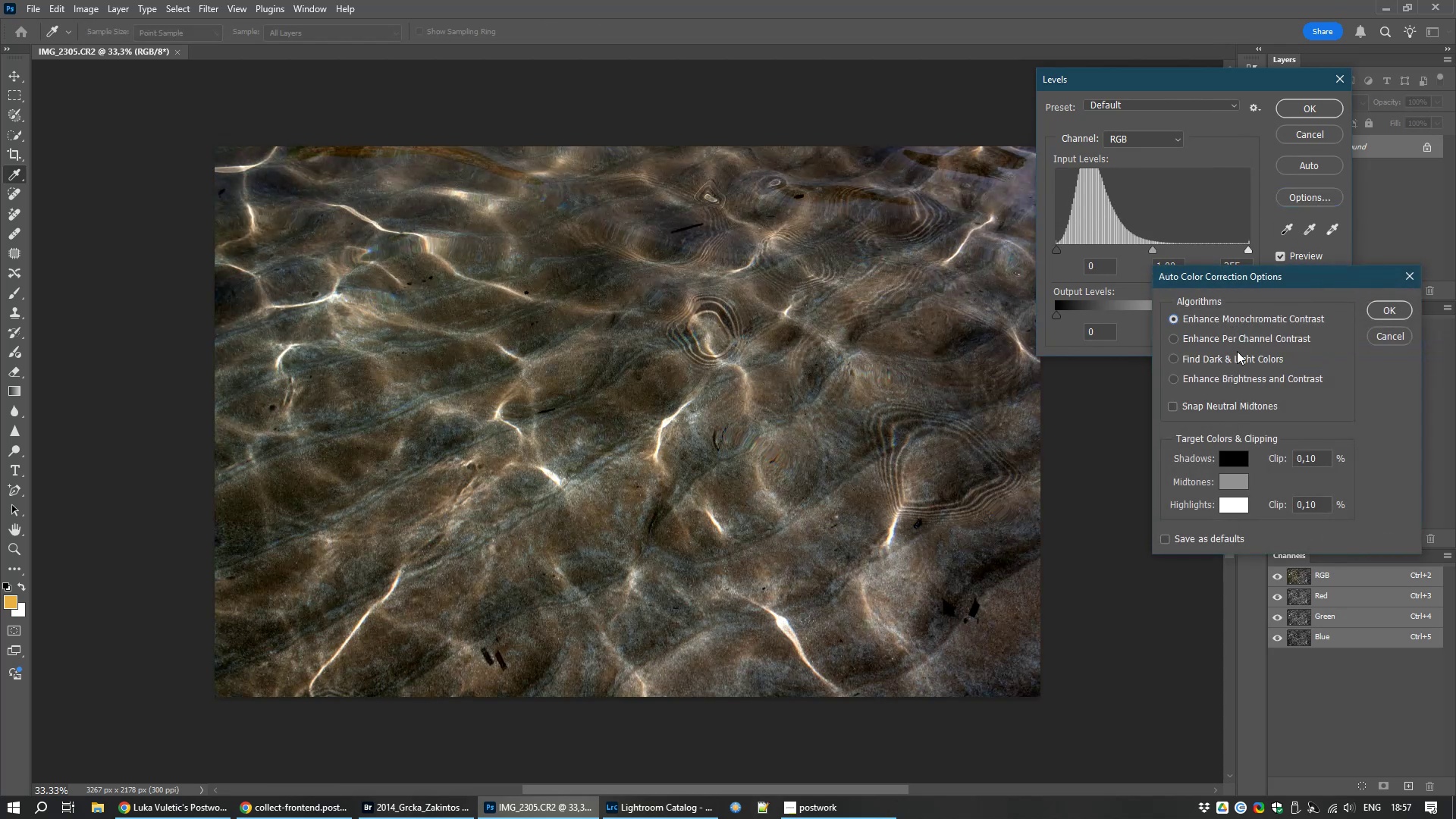 
left_click([1231, 378])
 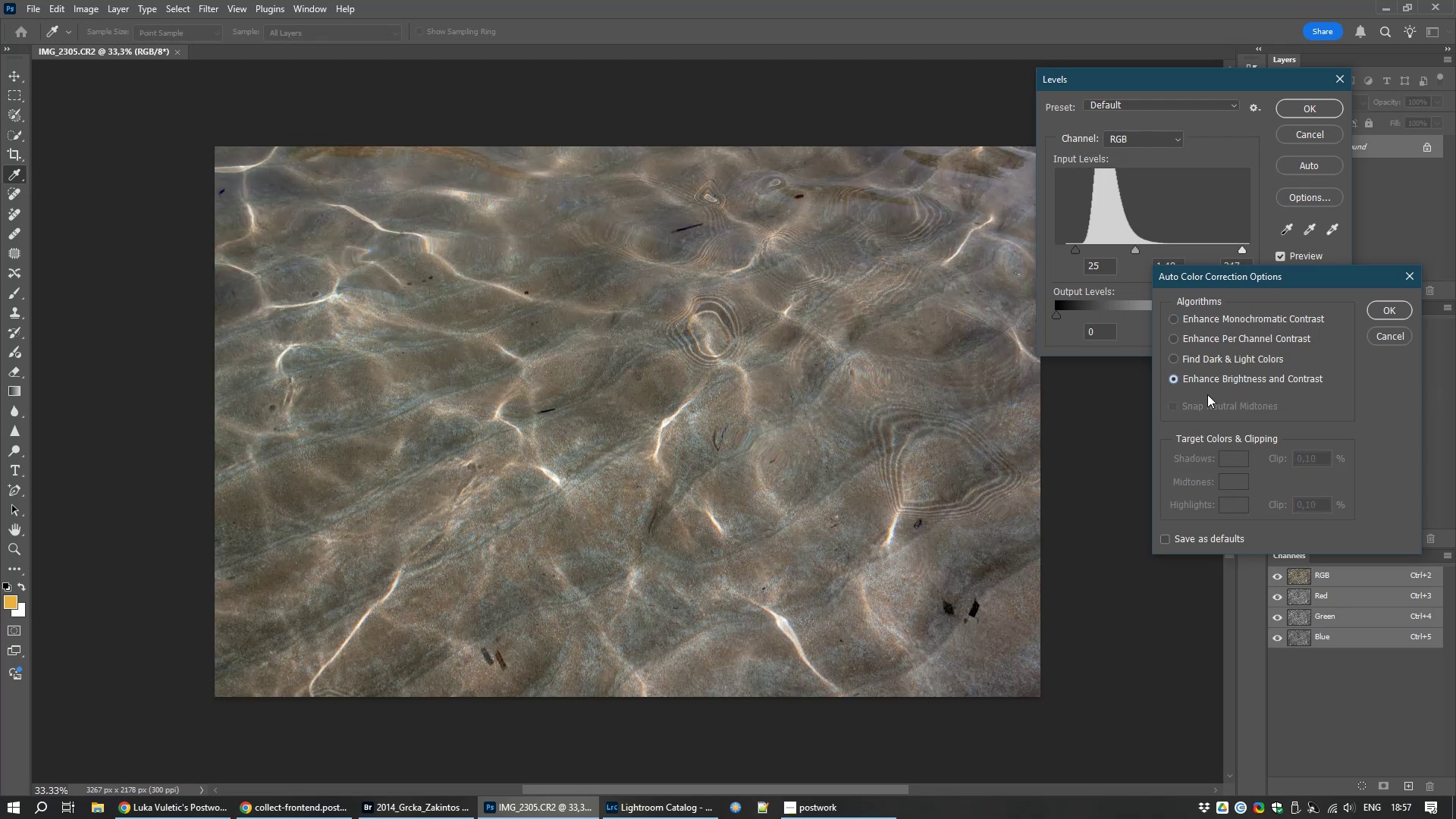 
left_click([1211, 315])
 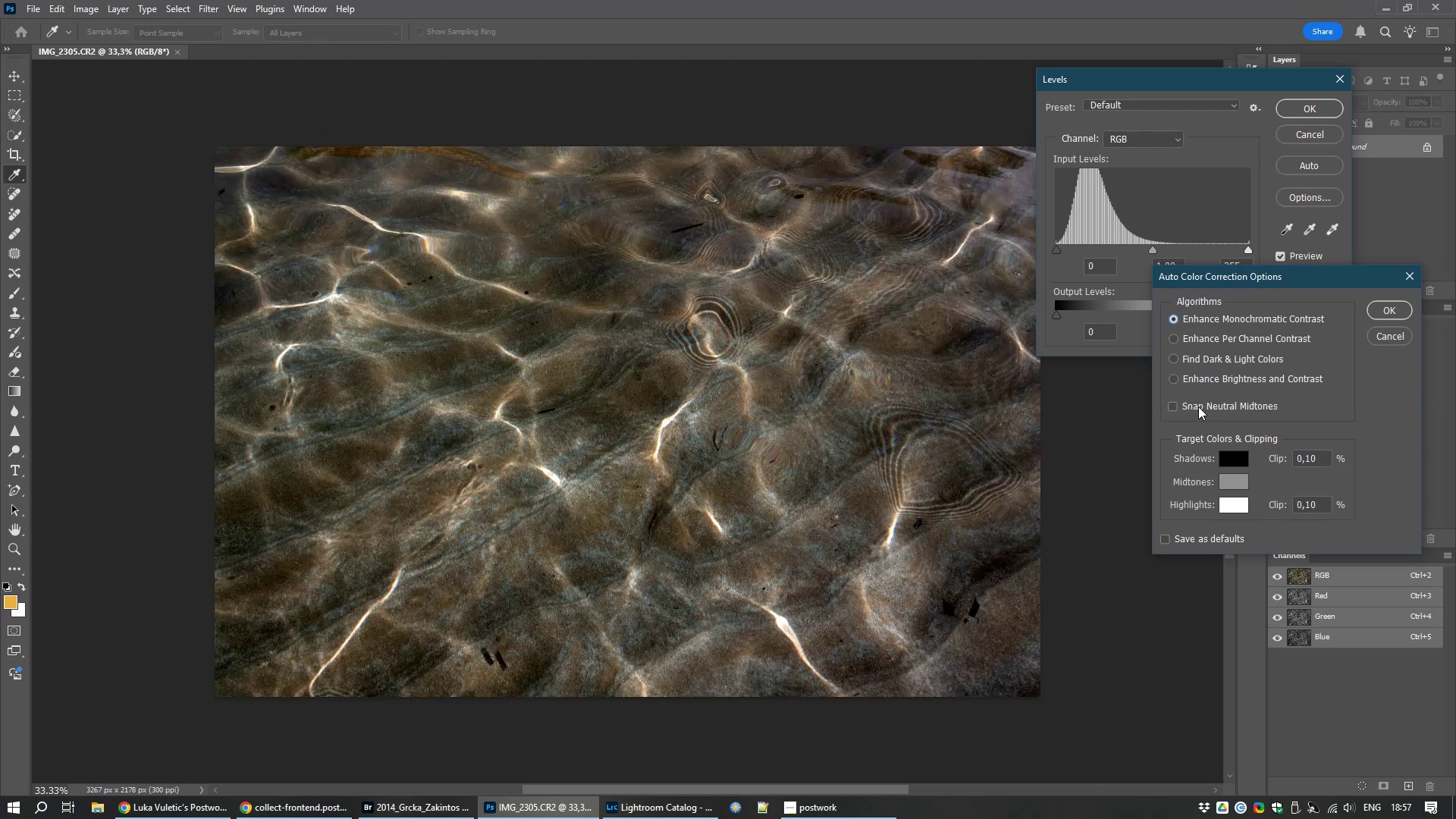 
left_click([1198, 406])
 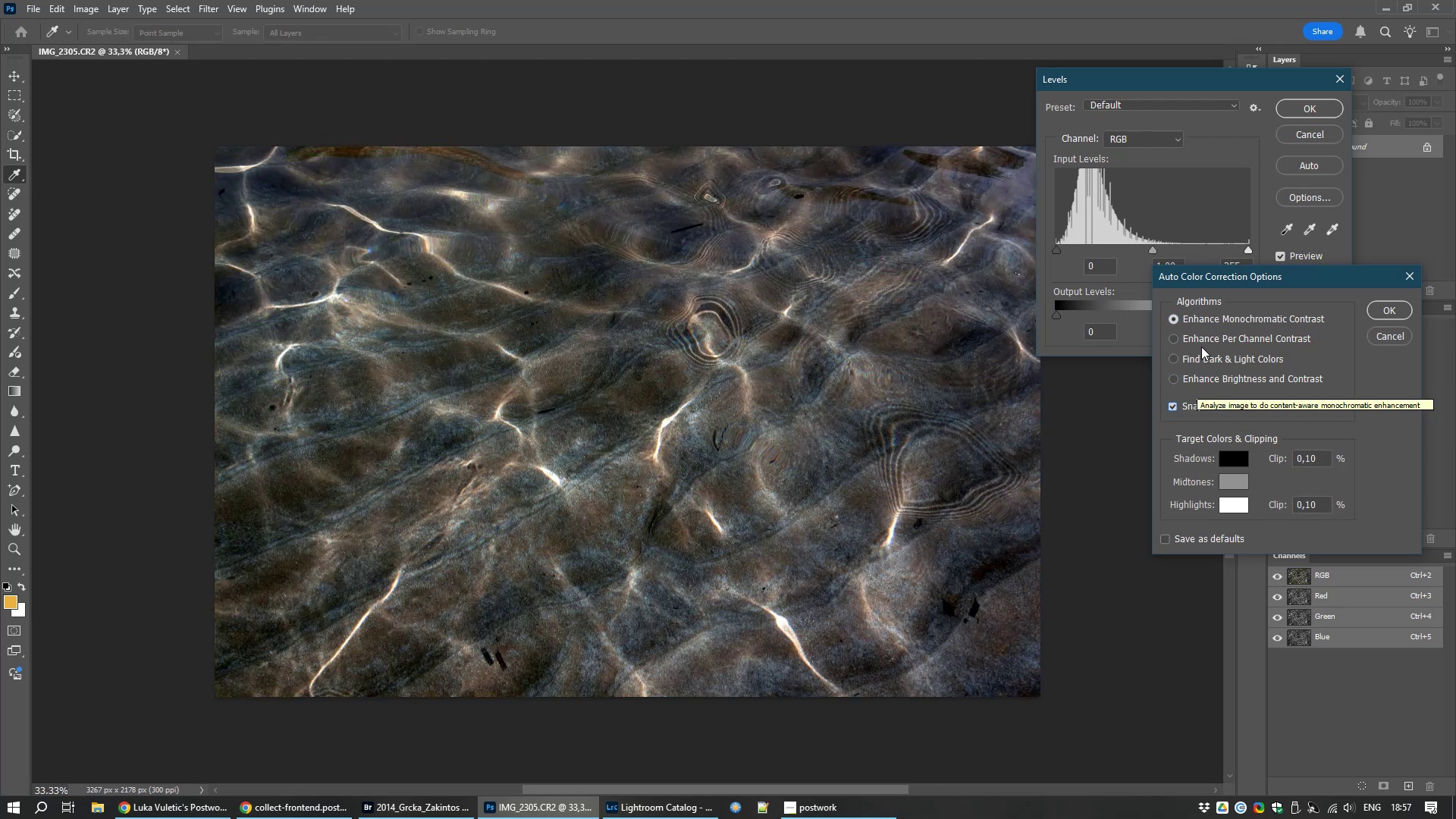 
left_click([1206, 333])
 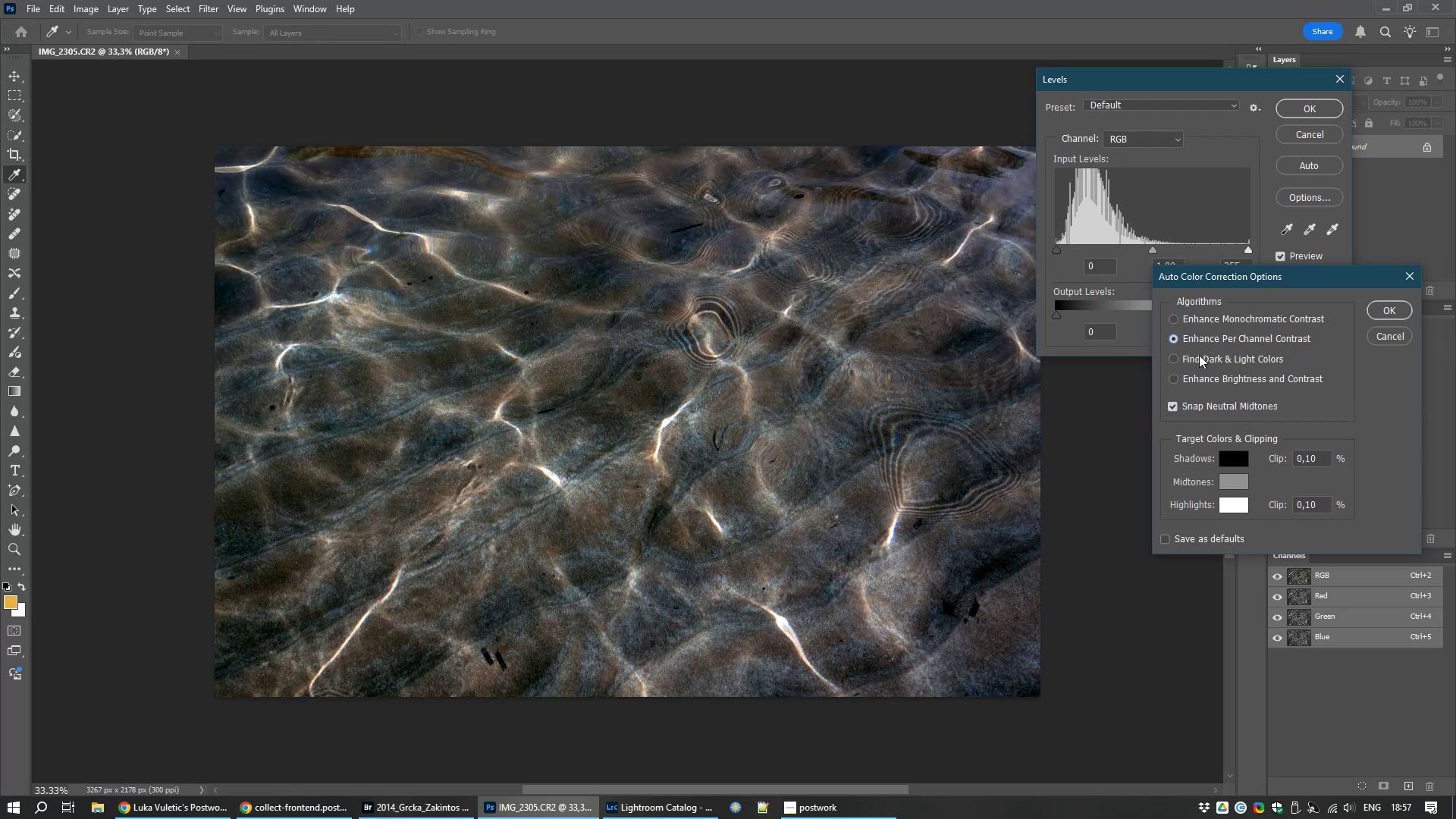 
left_click([1199, 355])
 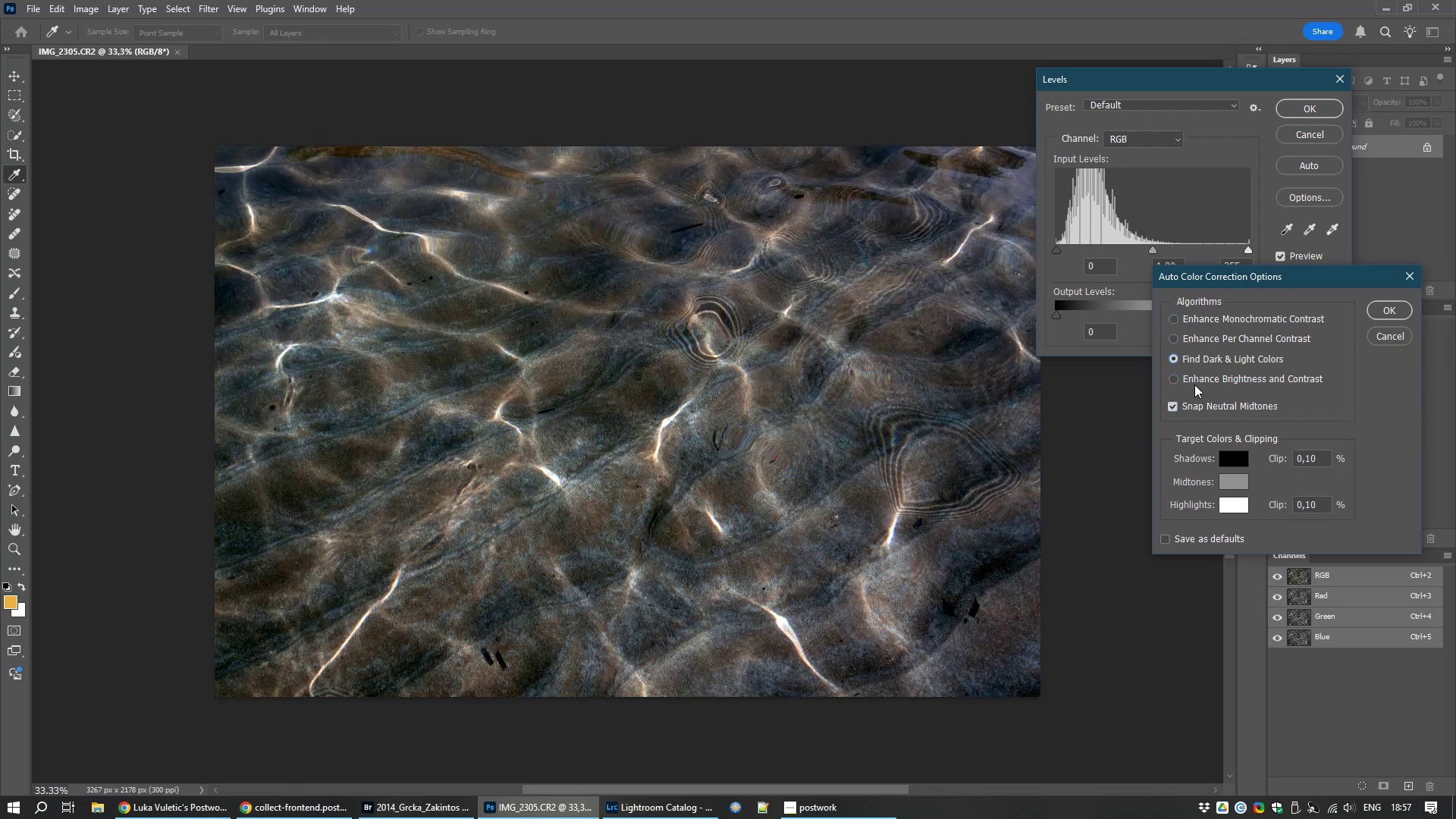 
left_click([1191, 382])
 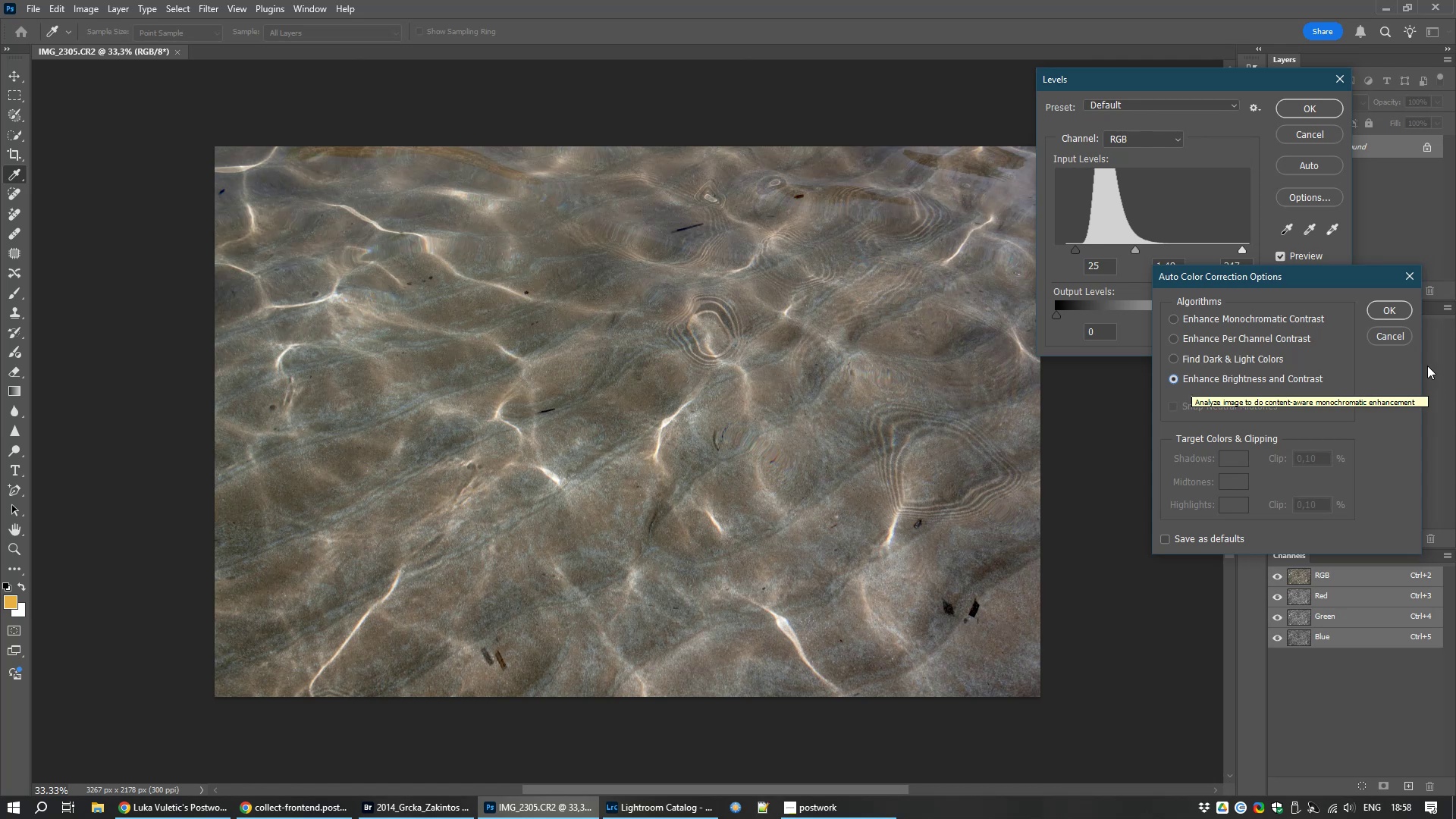 
left_click([1404, 338])
 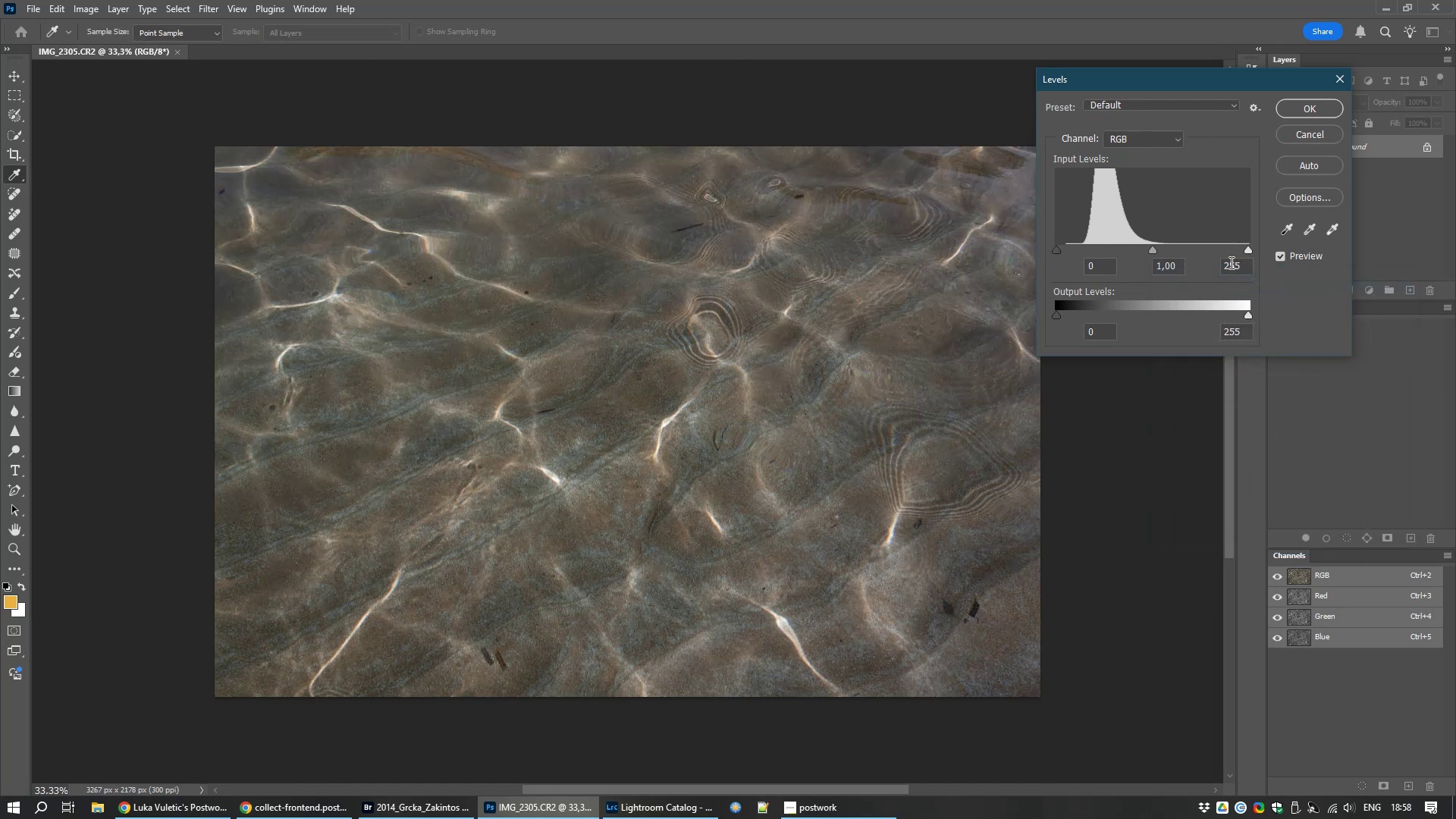 
left_click_drag(start_coordinate=[1249, 251], to_coordinate=[1170, 249])
 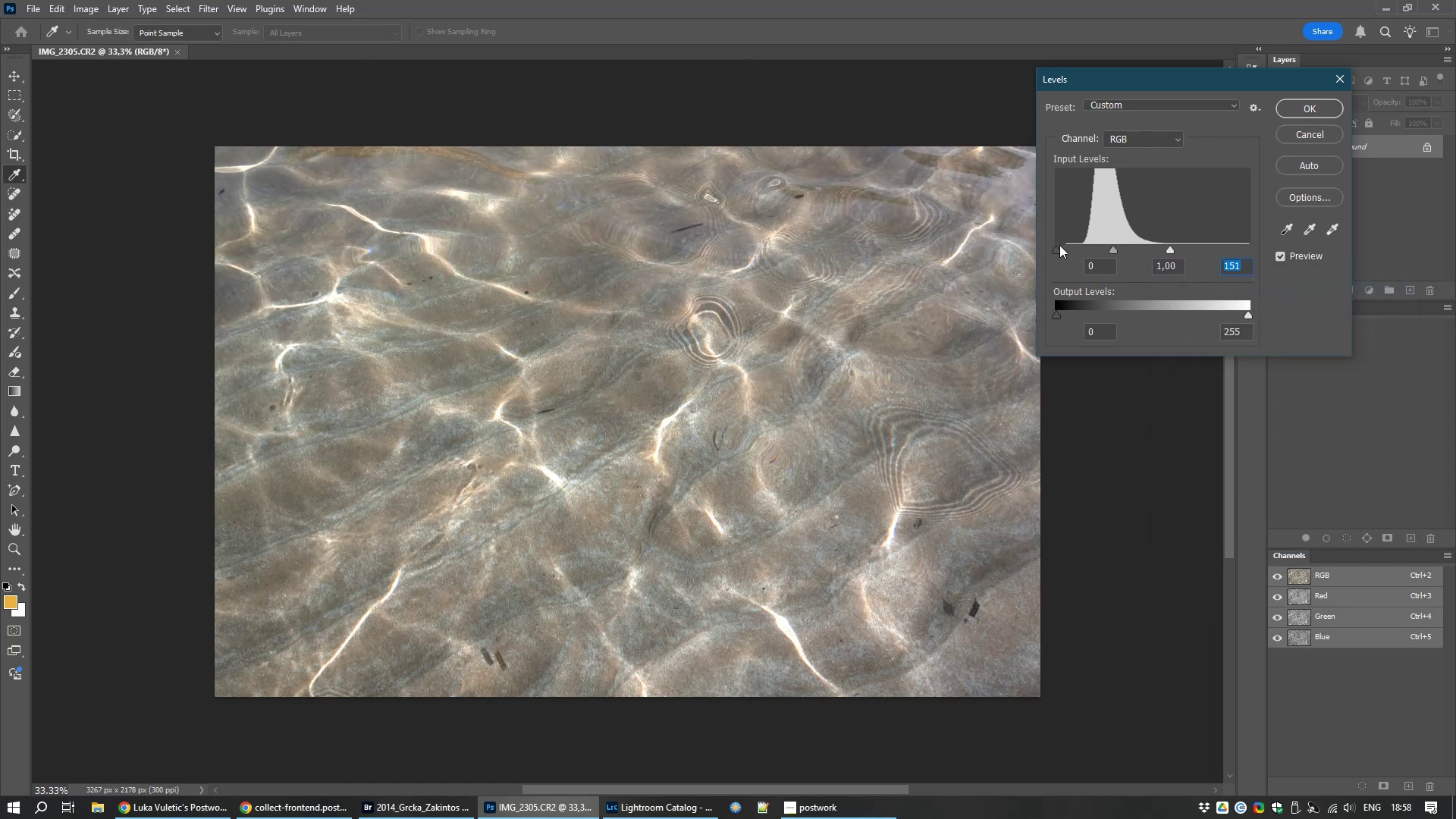 
left_click_drag(start_coordinate=[1056, 248], to_coordinate=[1069, 251])
 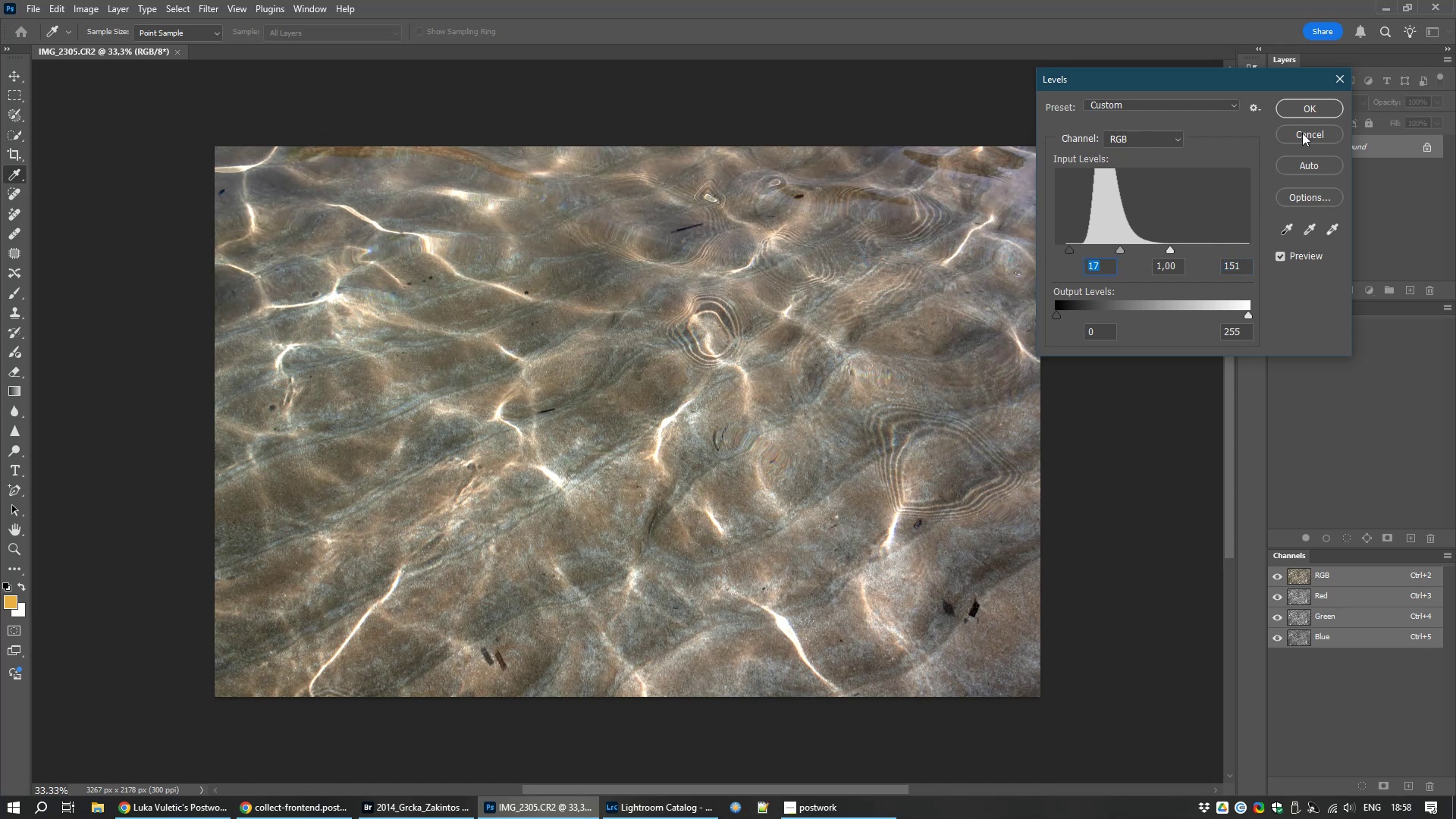 
left_click([1300, 109])
 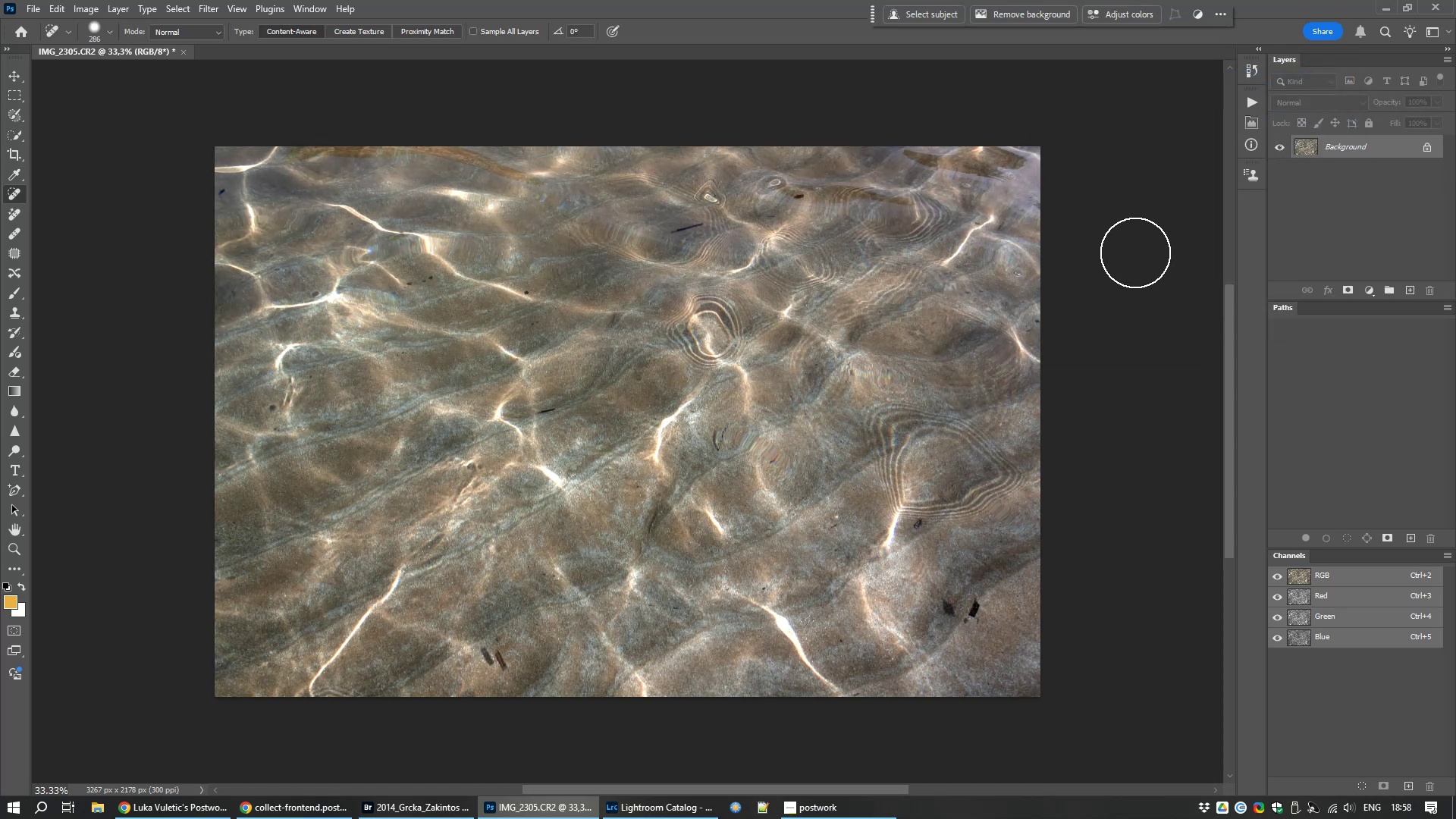 
key(Control+S)
 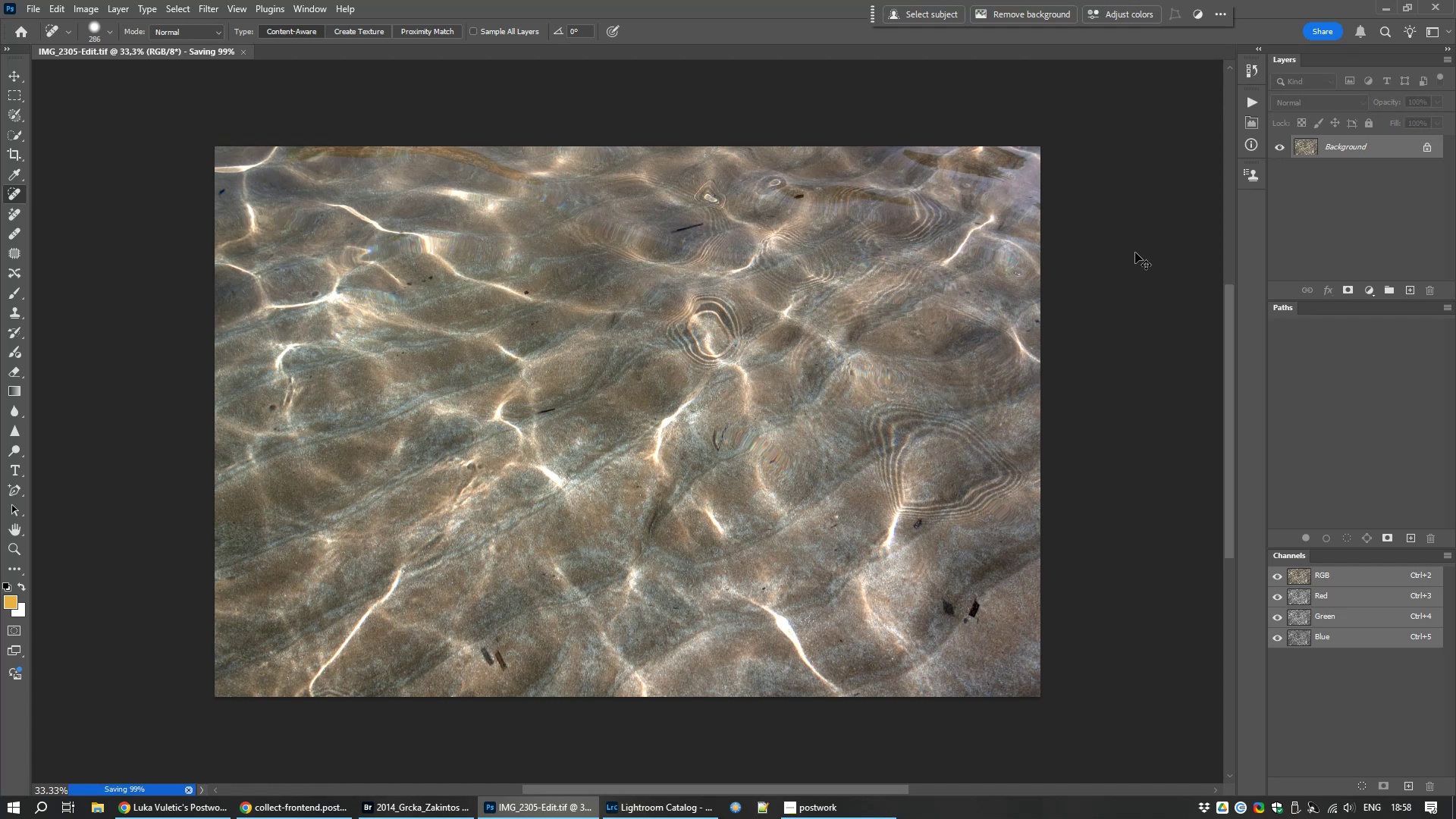 
key(Control+W)
 